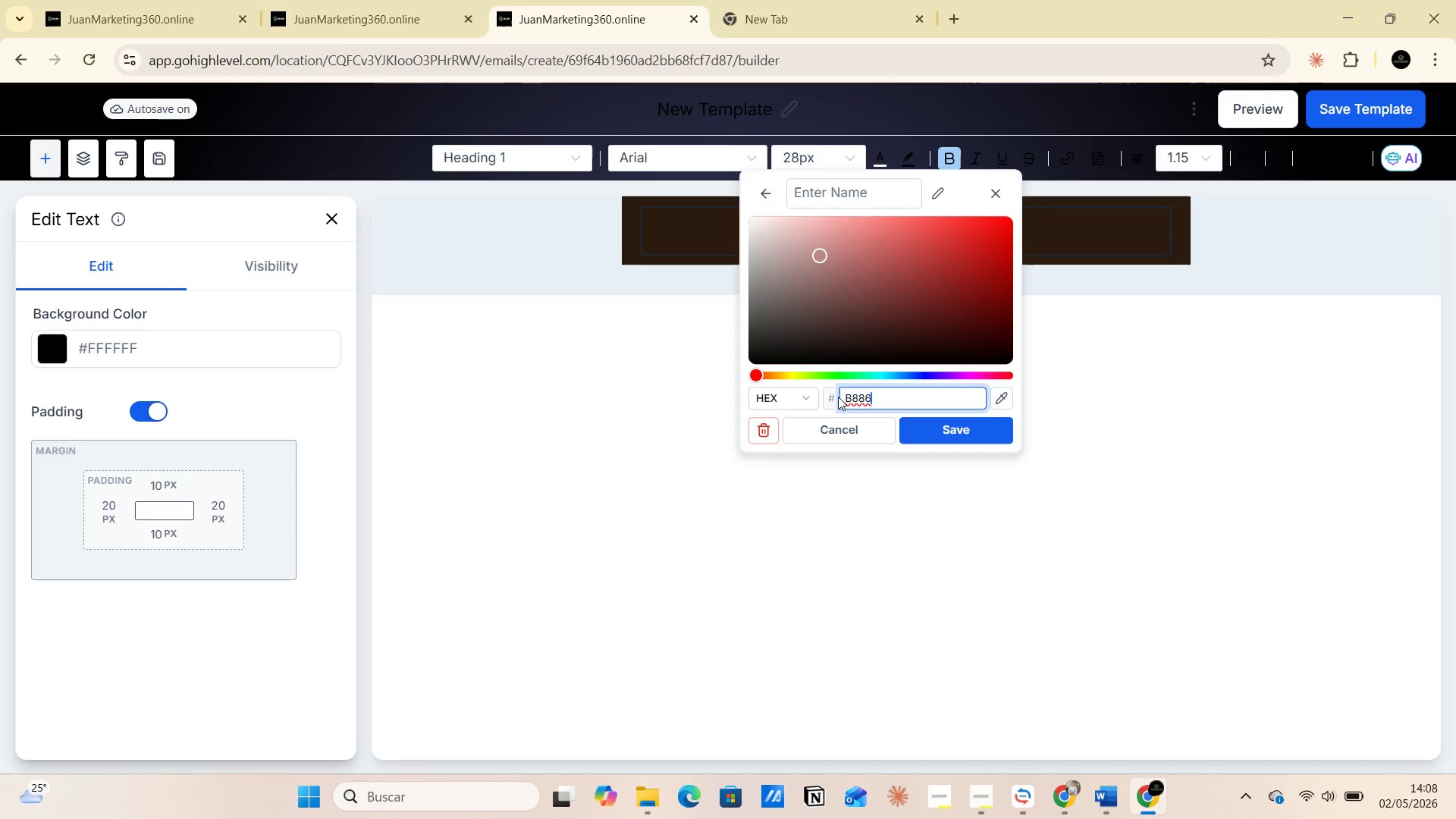 
type(OB)
 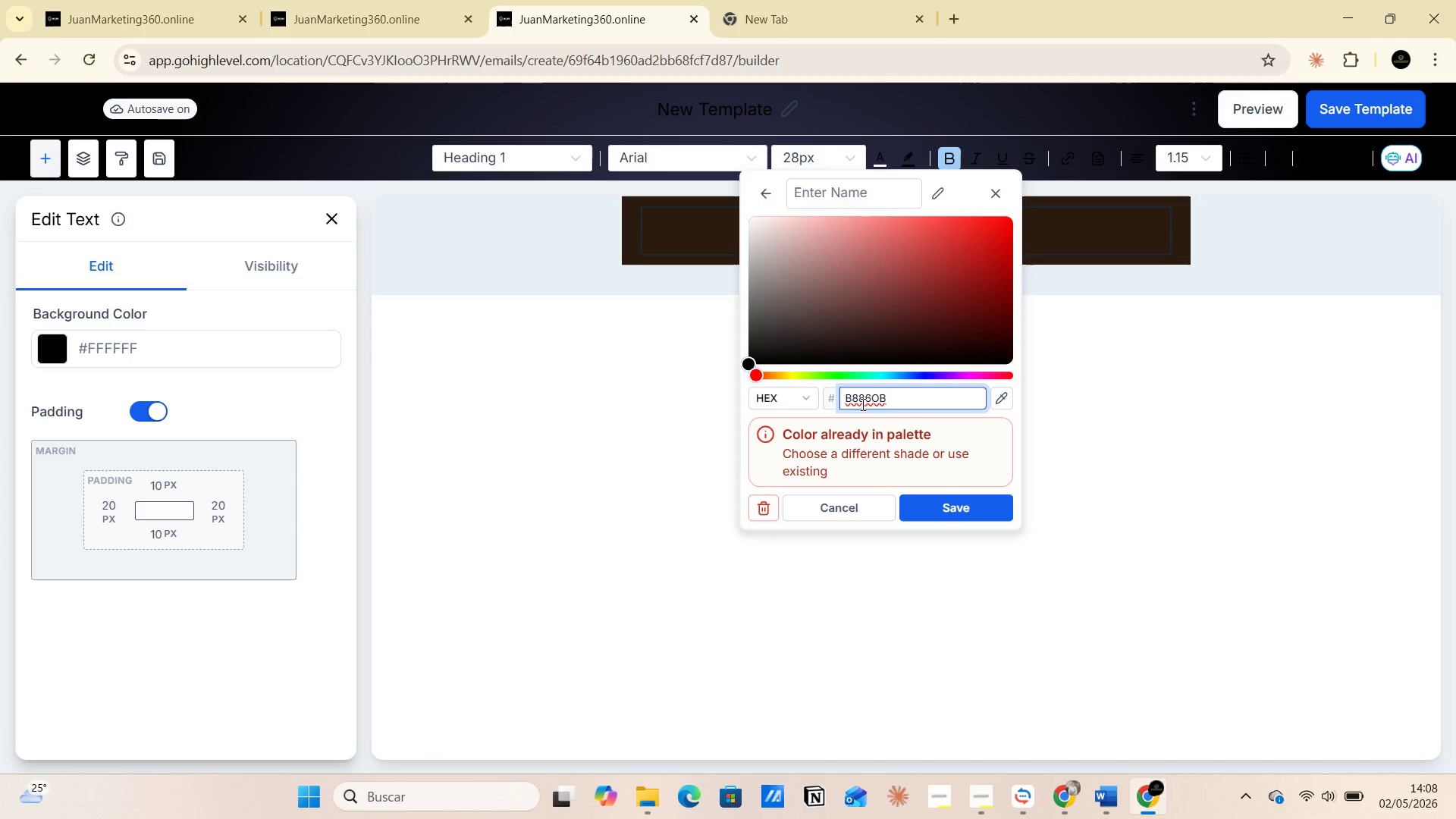 
wait(13.25)
 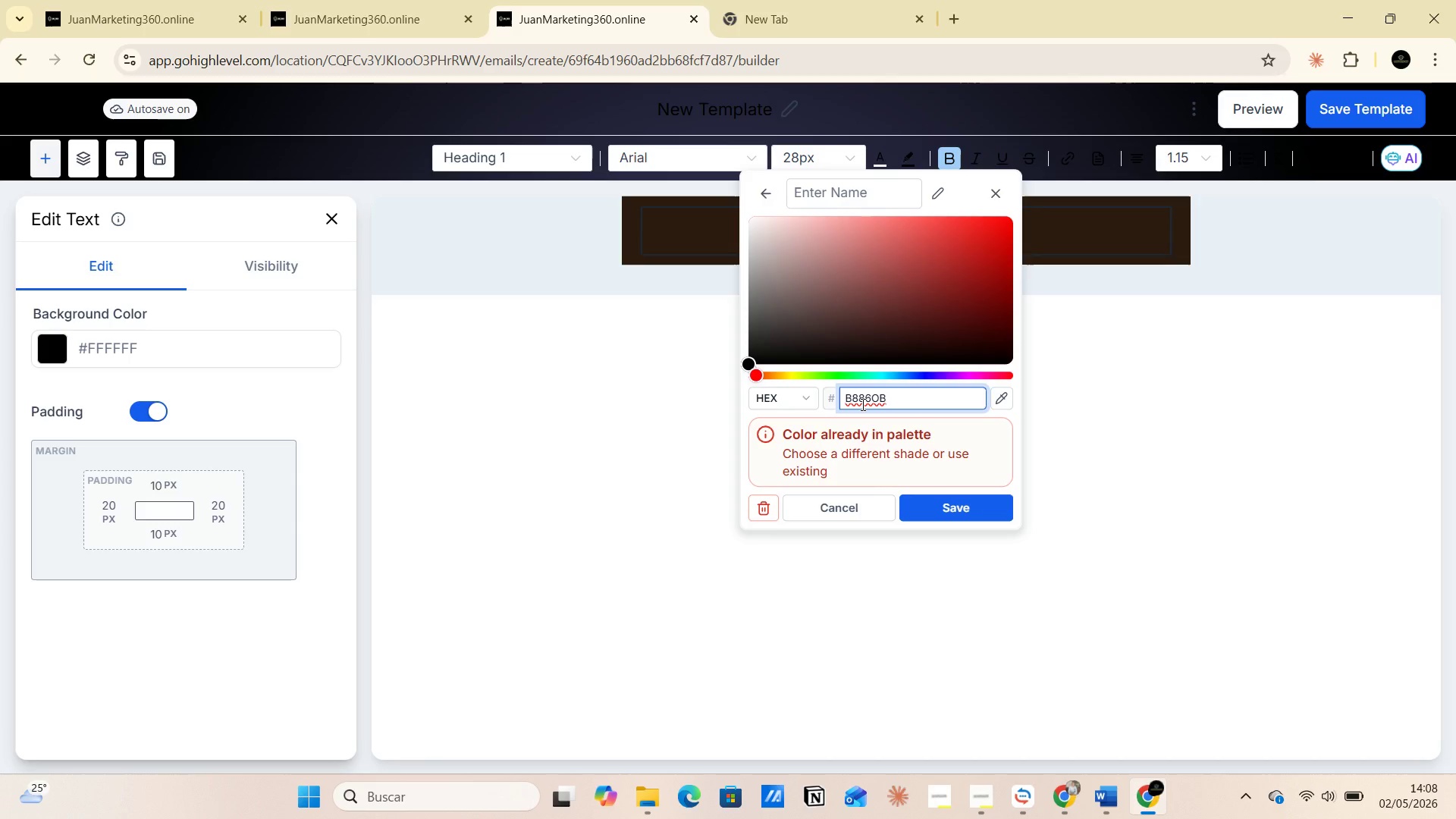 
left_click([976, 507])
 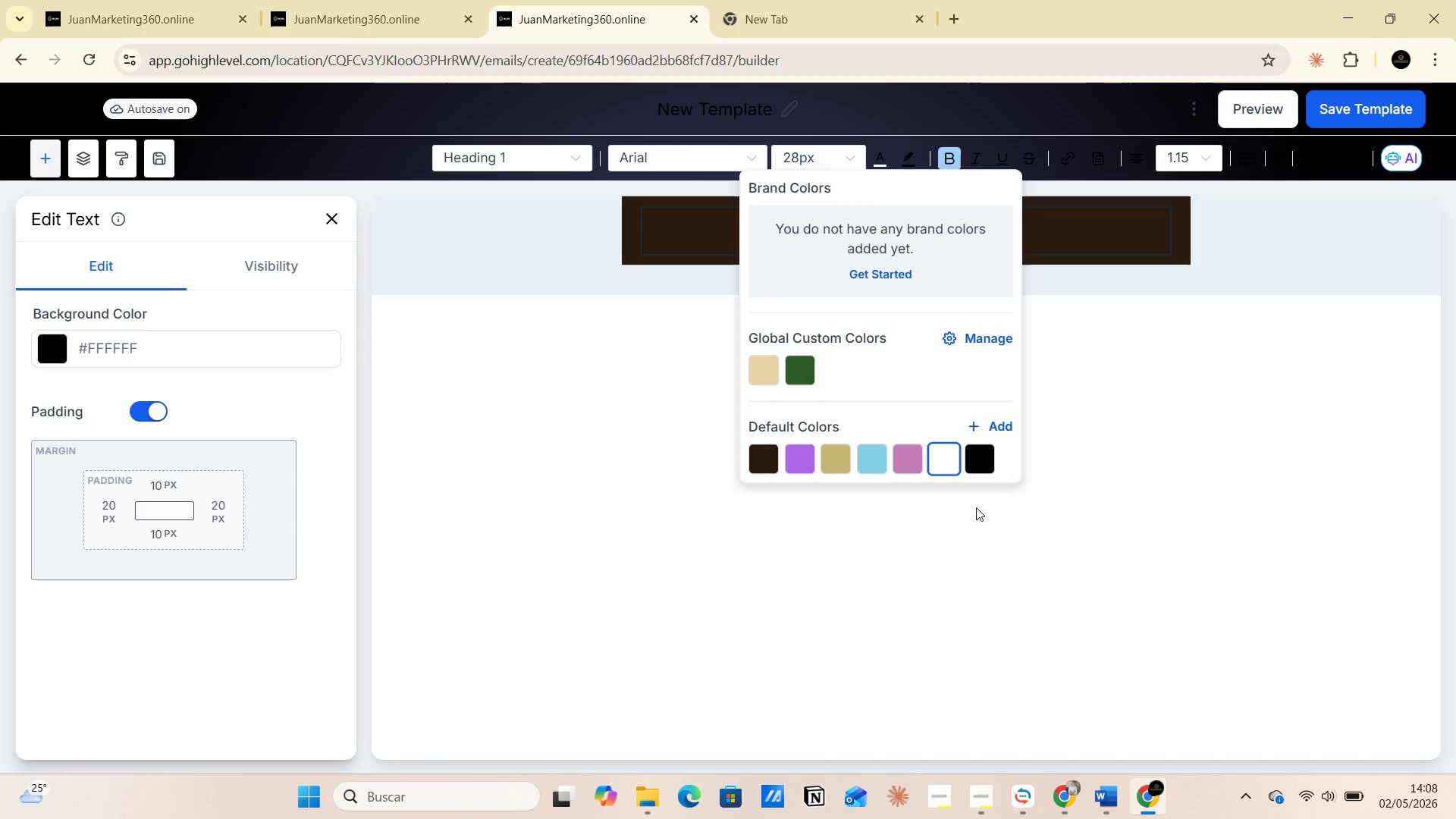 
mouse_move([827, 456])
 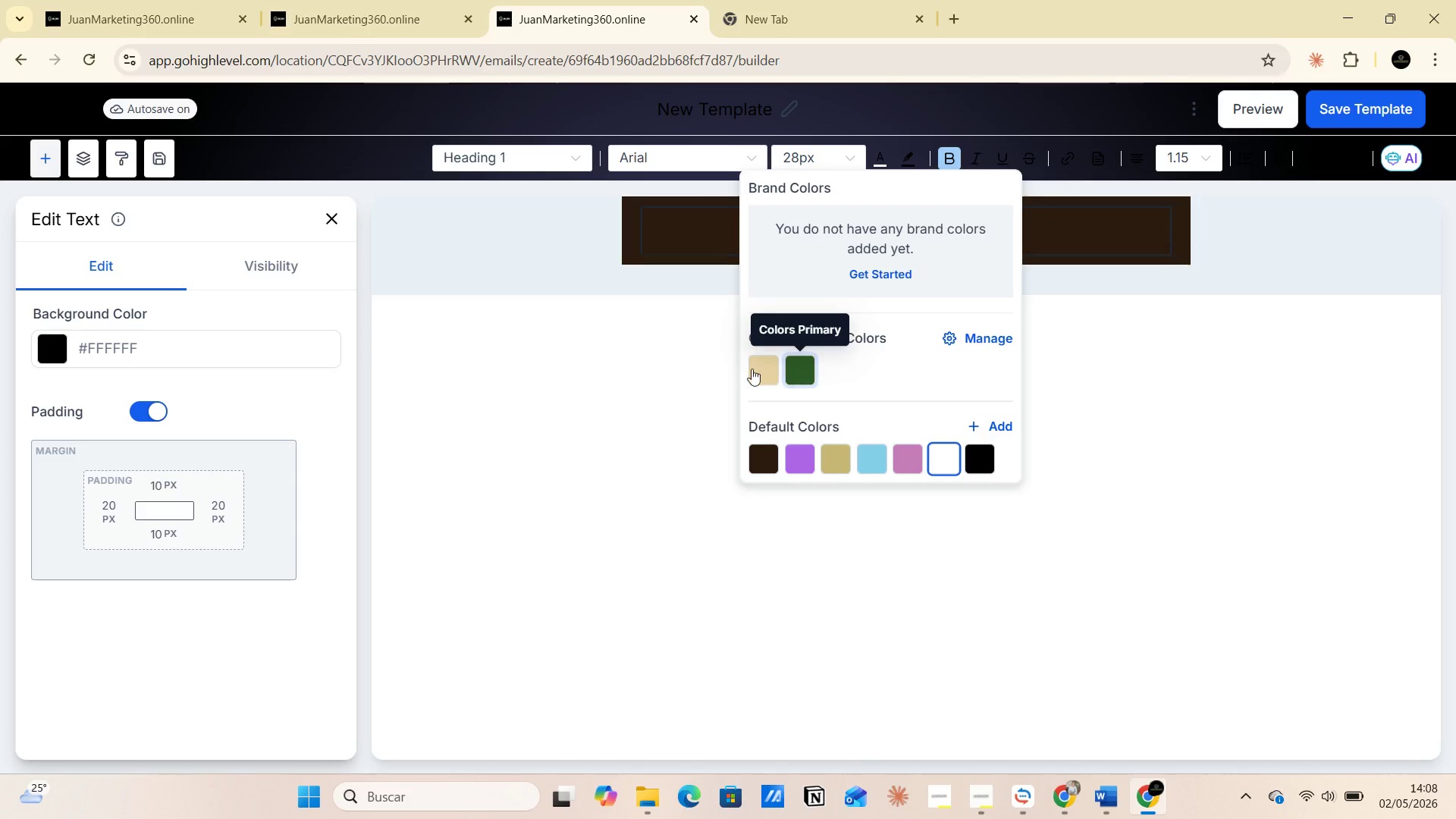 
wait(5.36)
 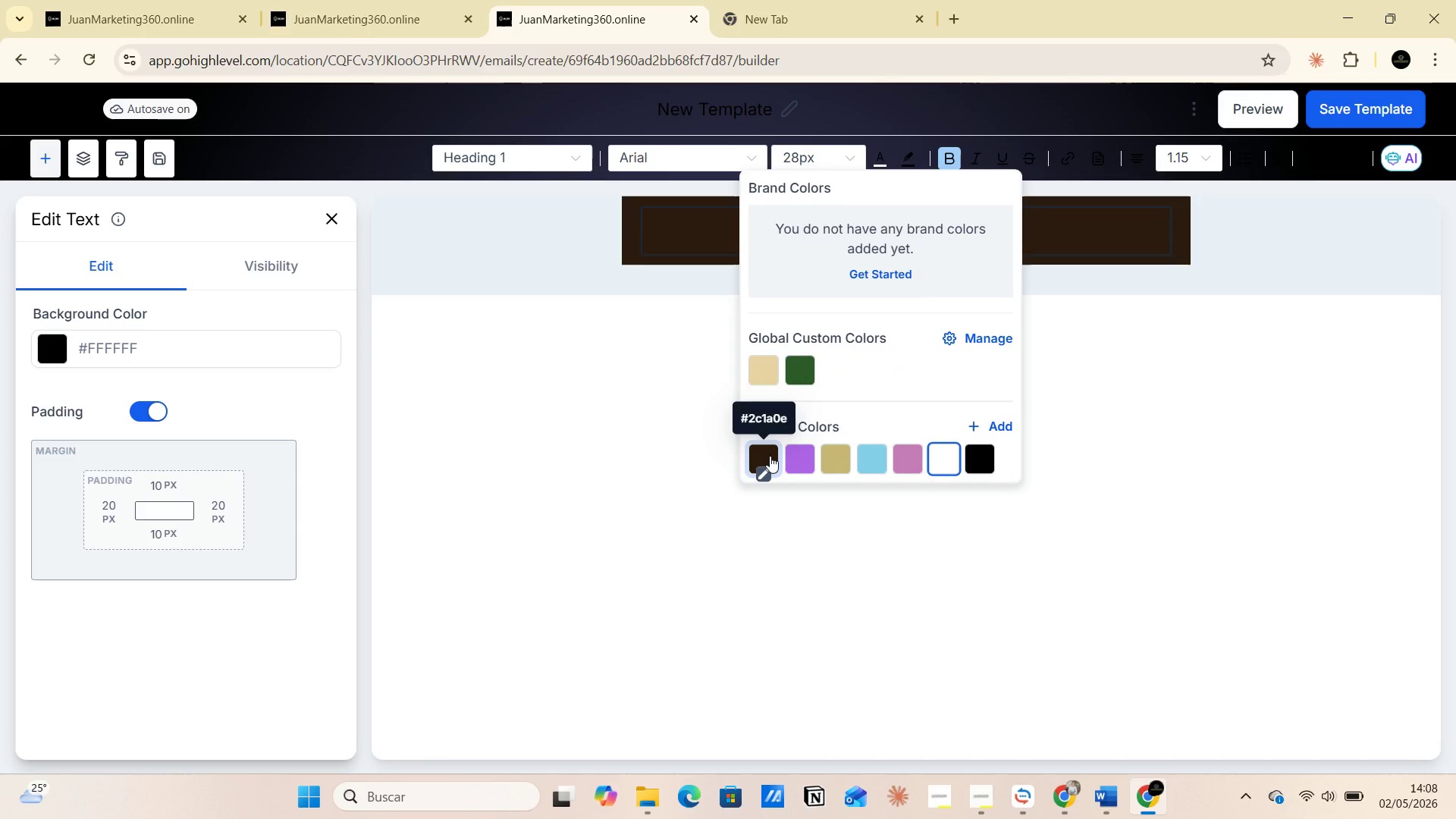 
mouse_move([817, 459])
 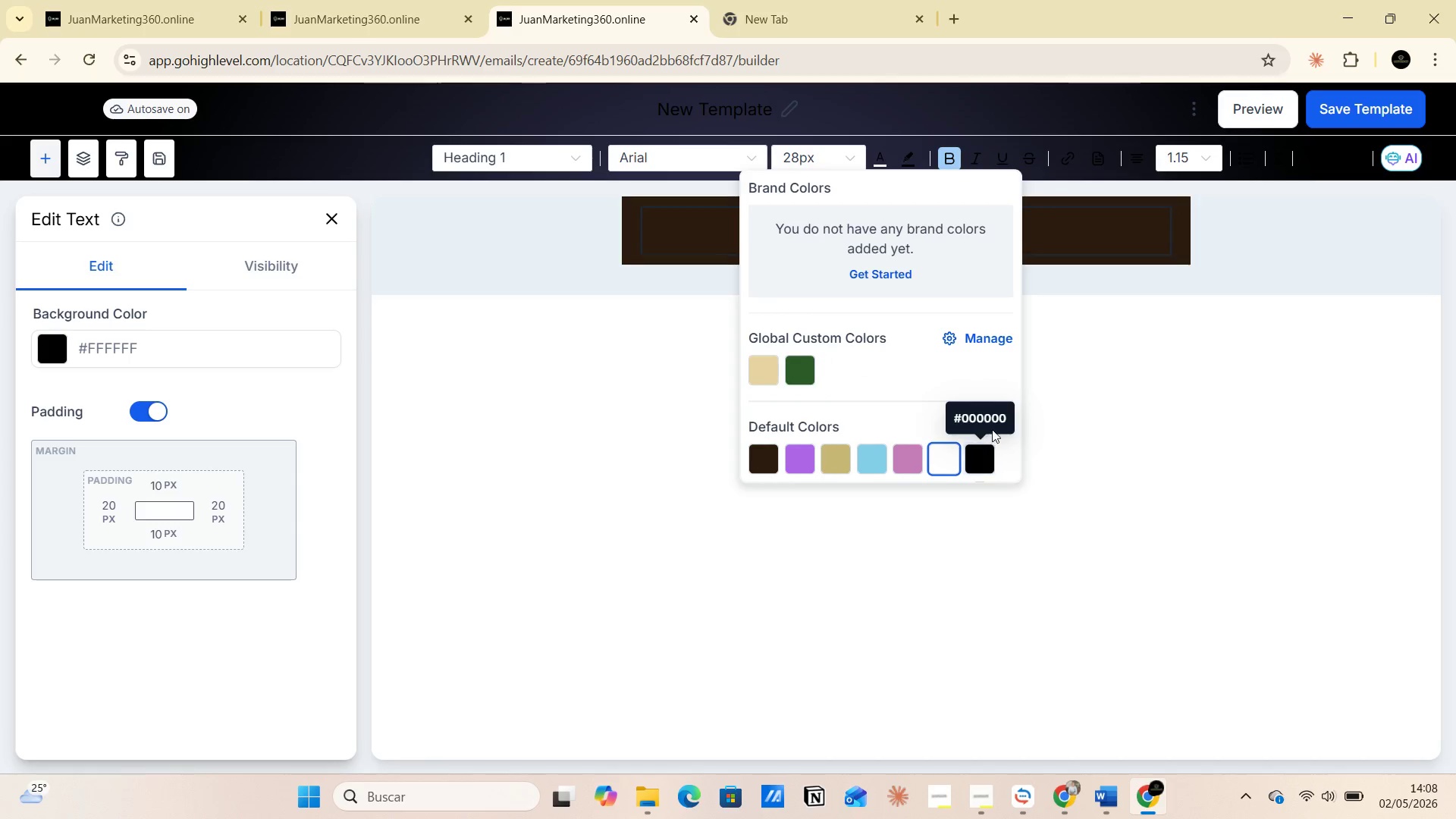 
wait(6.57)
 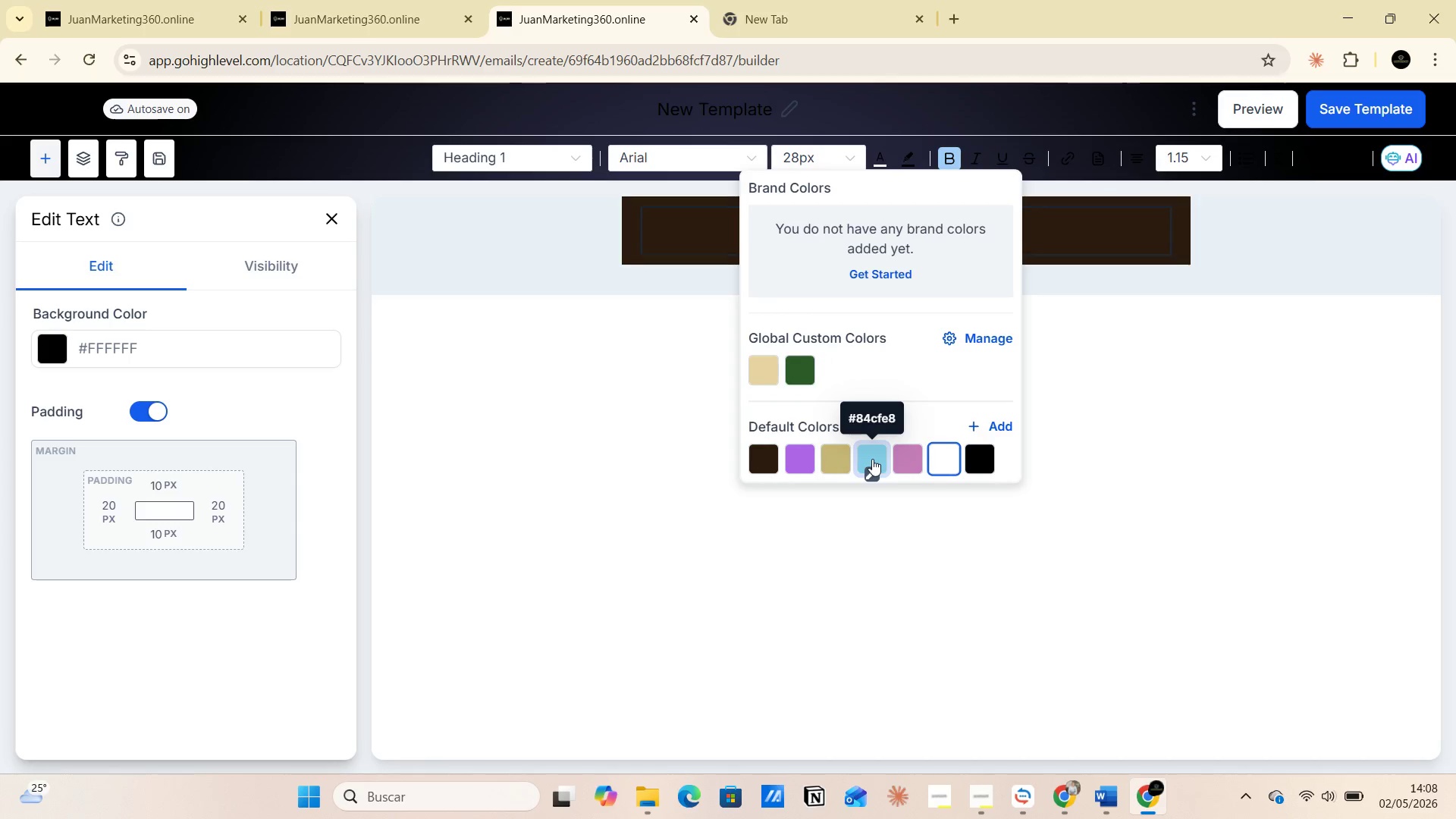 
left_click([1008, 427])
 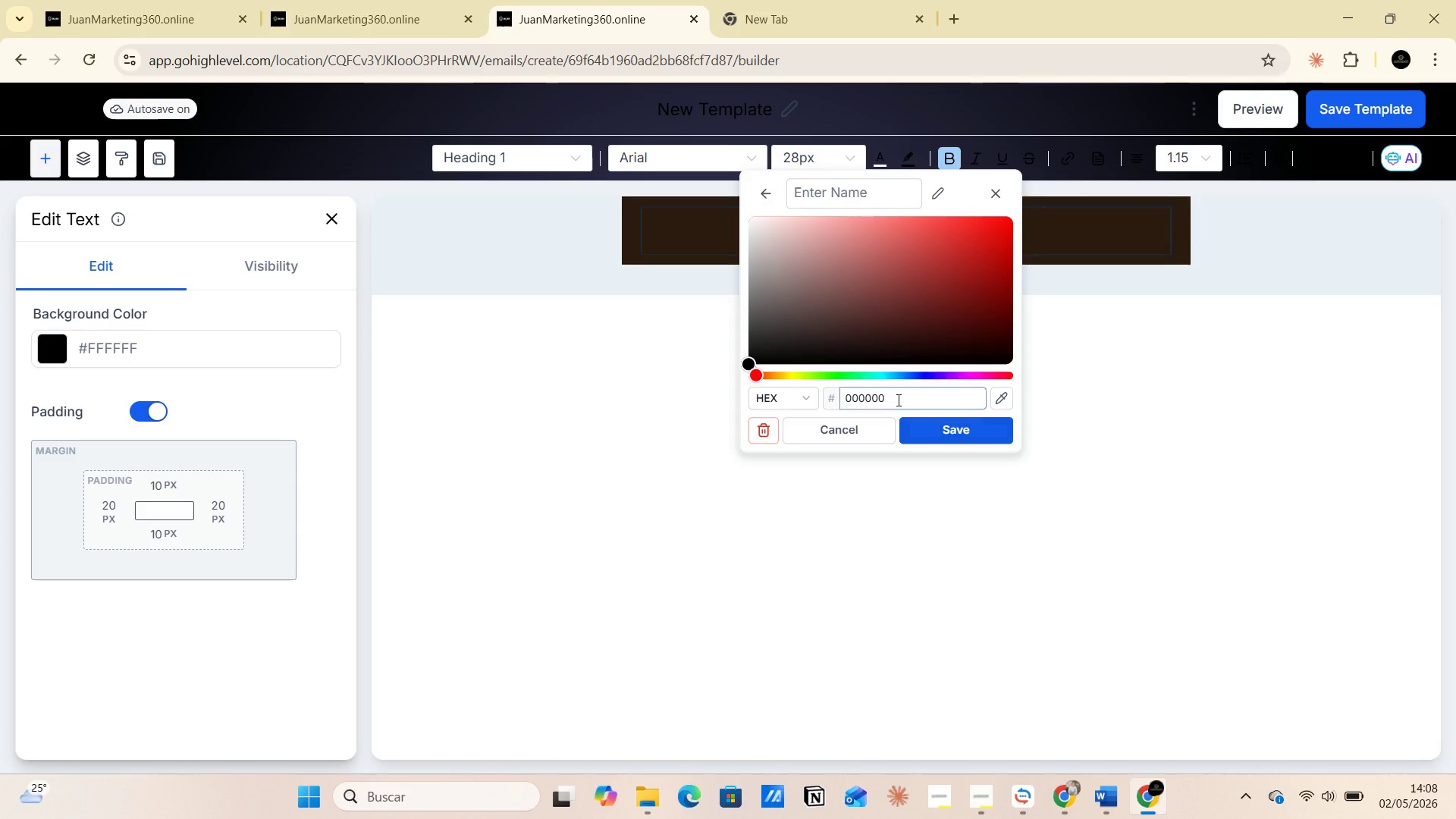 
left_click_drag(start_coordinate=[897, 398], to_coordinate=[835, 398])
 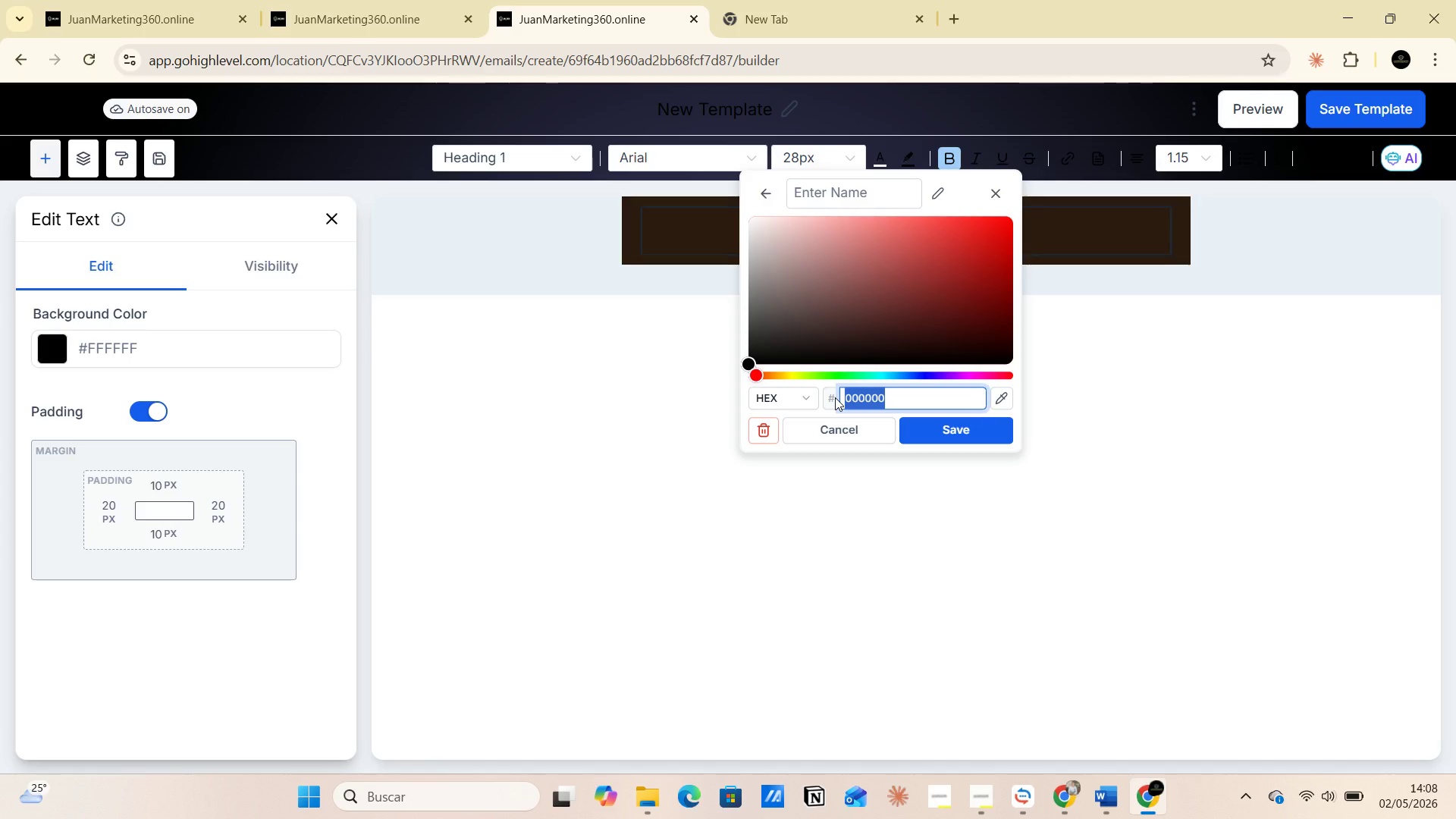 
key(B)
 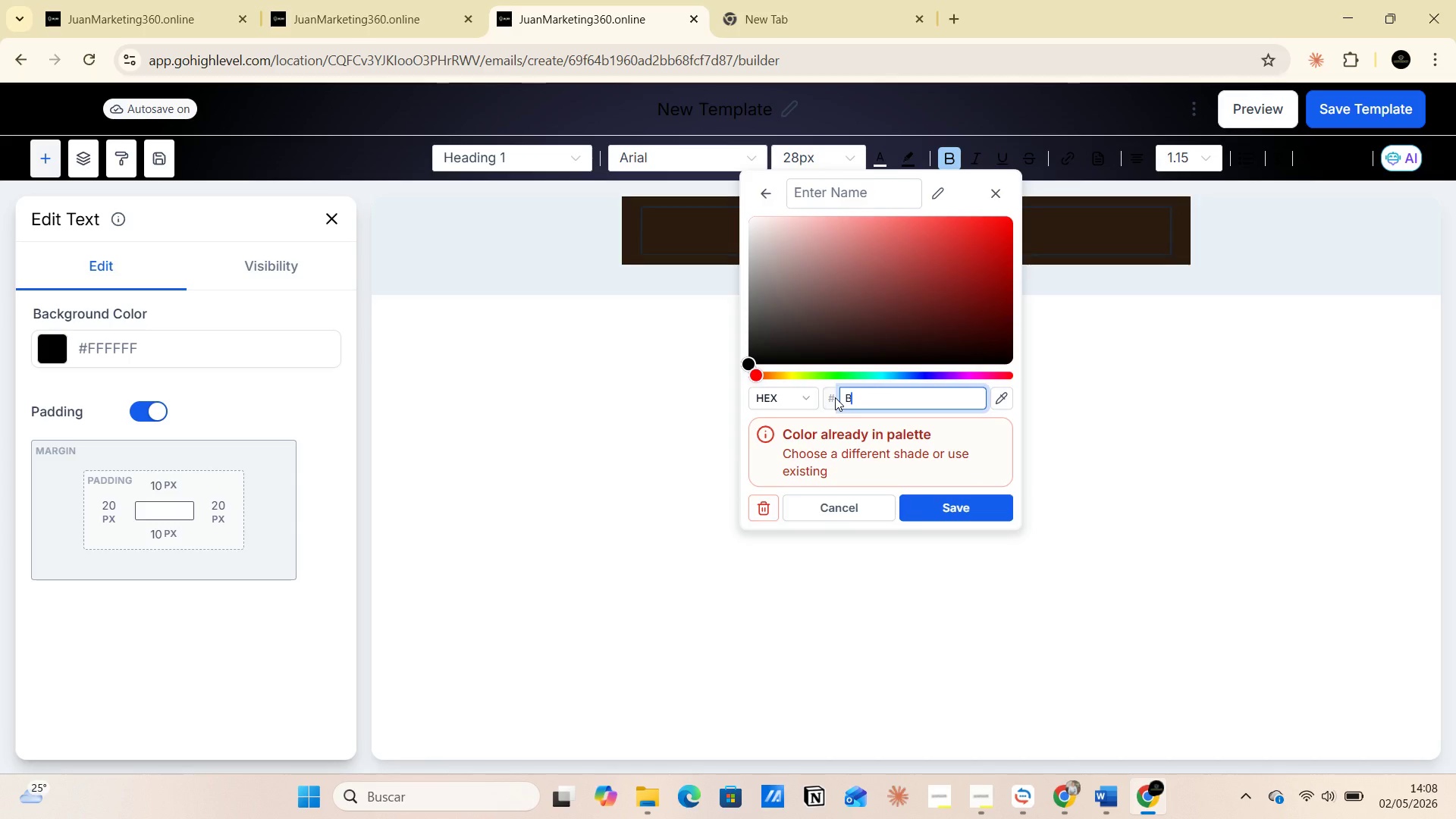 
type(886)
 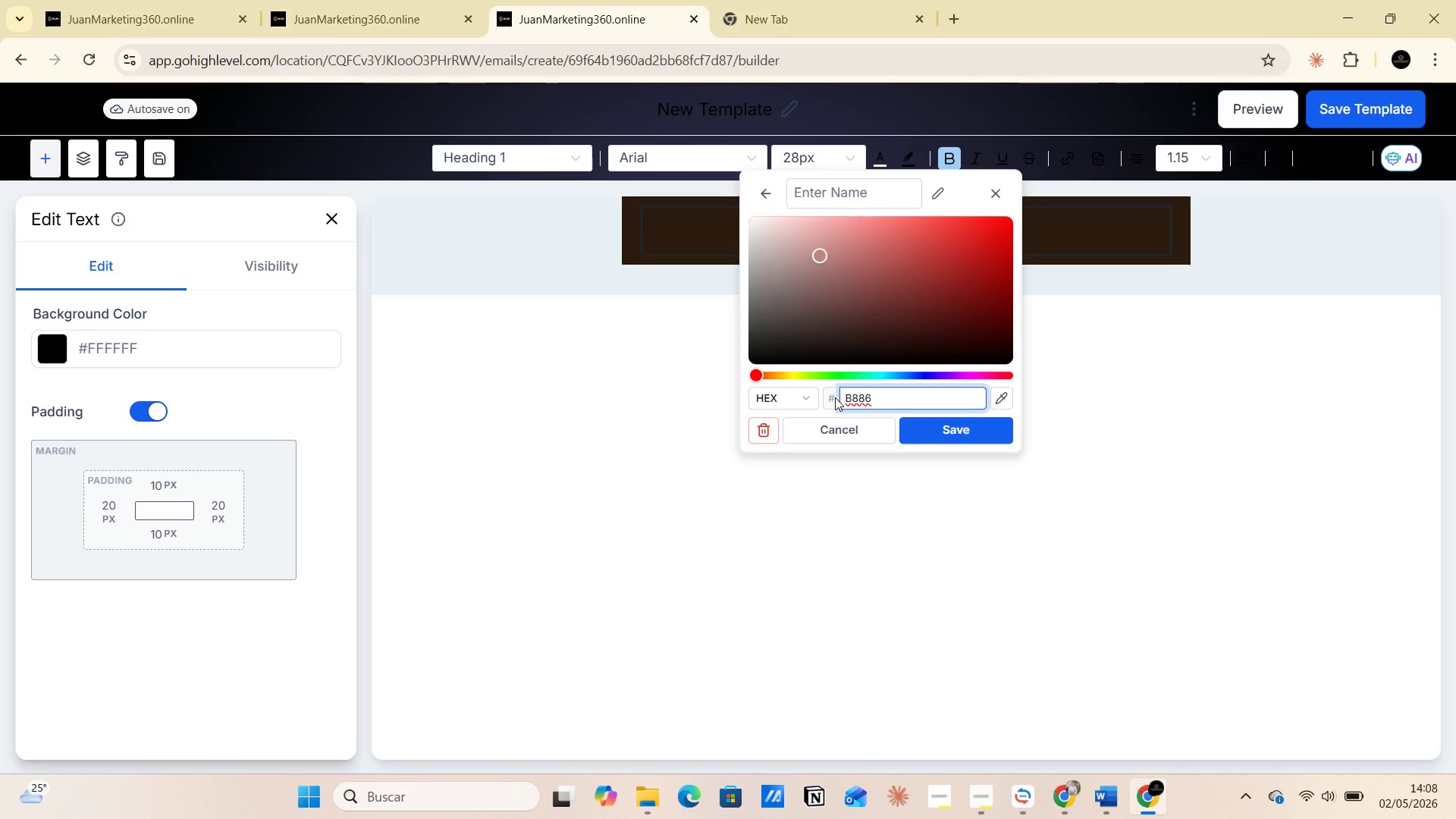 
type(0B)
 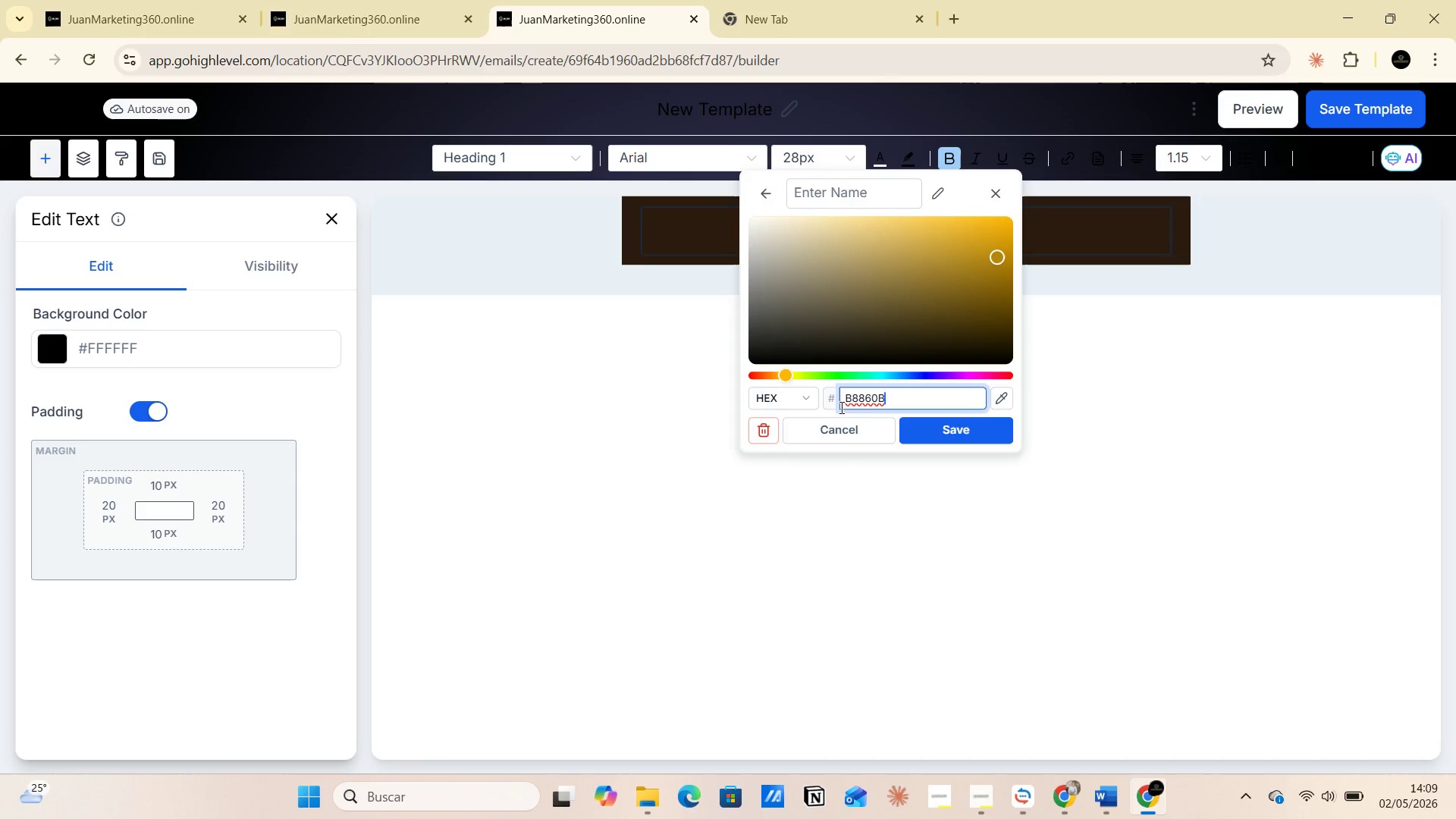 
left_click([927, 426])
 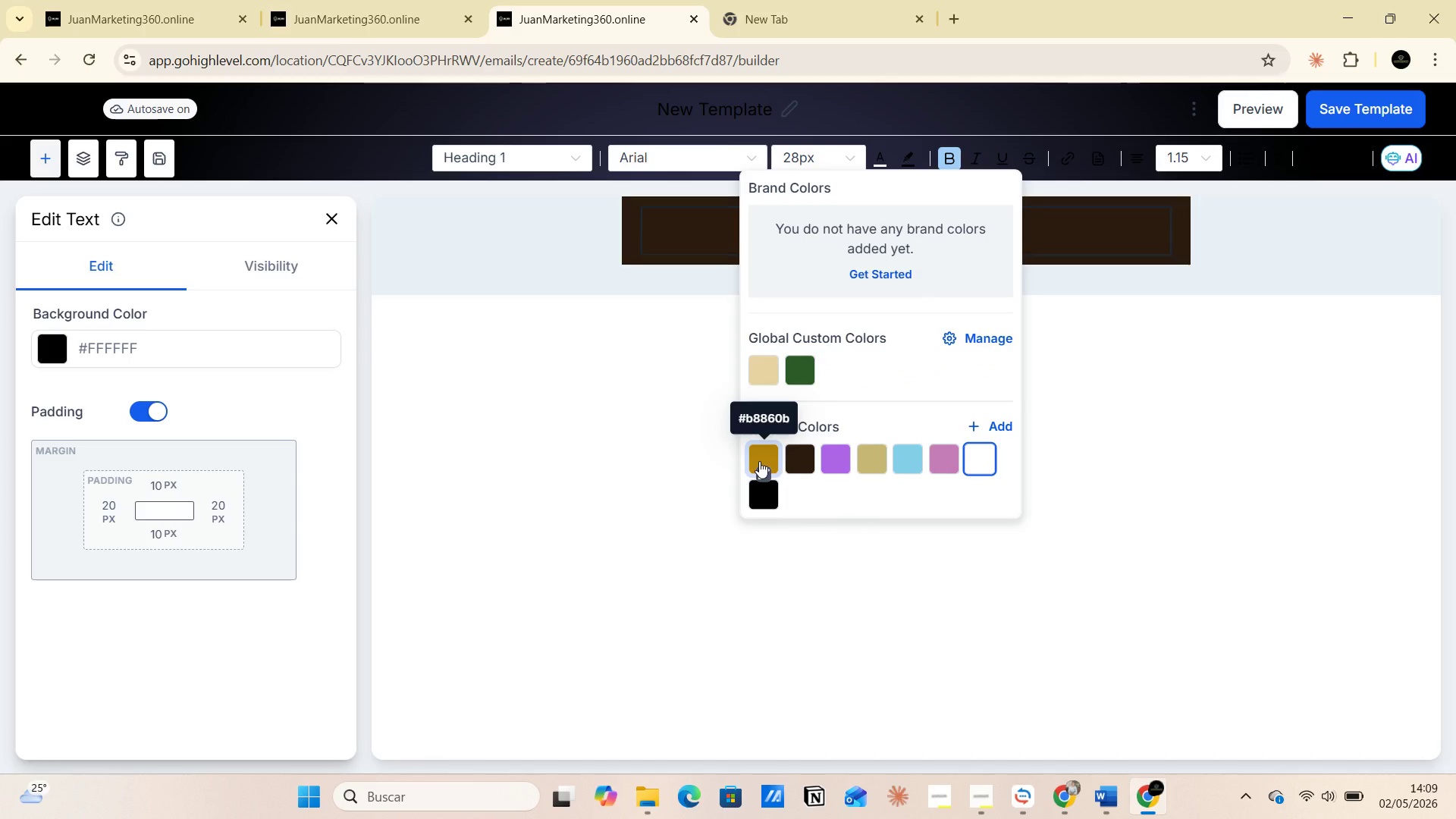 
left_click([762, 459])
 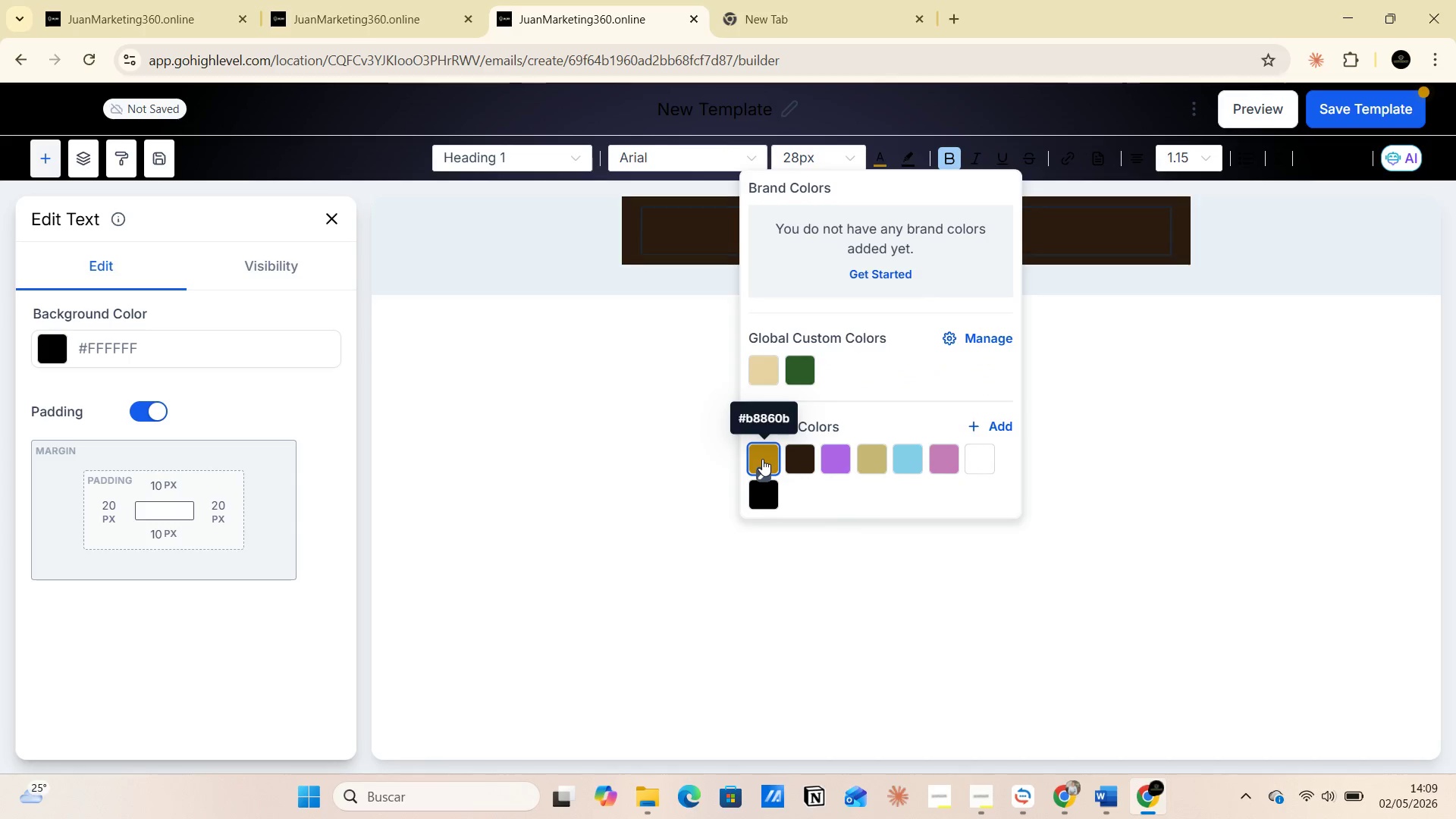 
left_click([762, 459])
 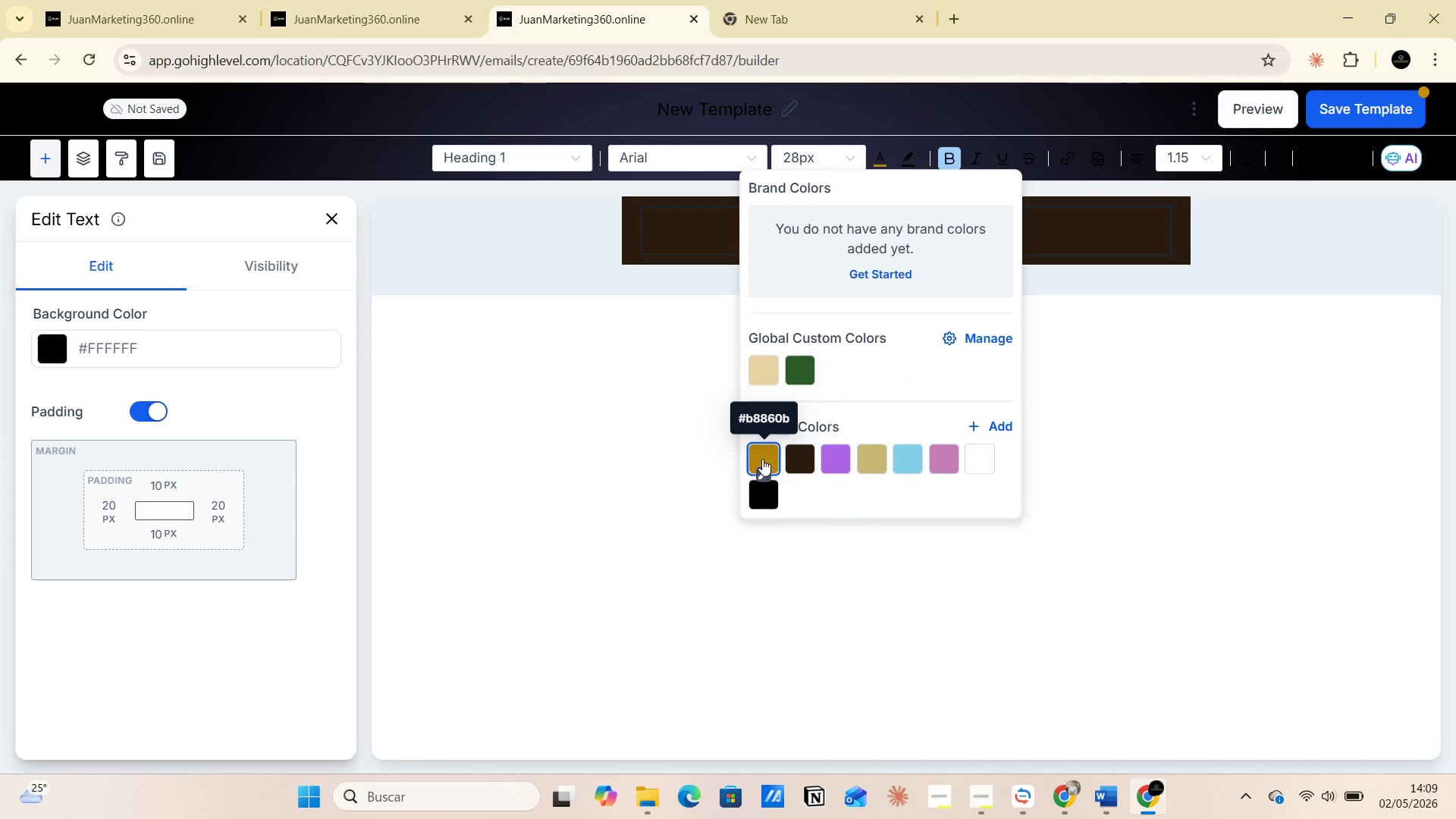 
left_click([764, 452])
 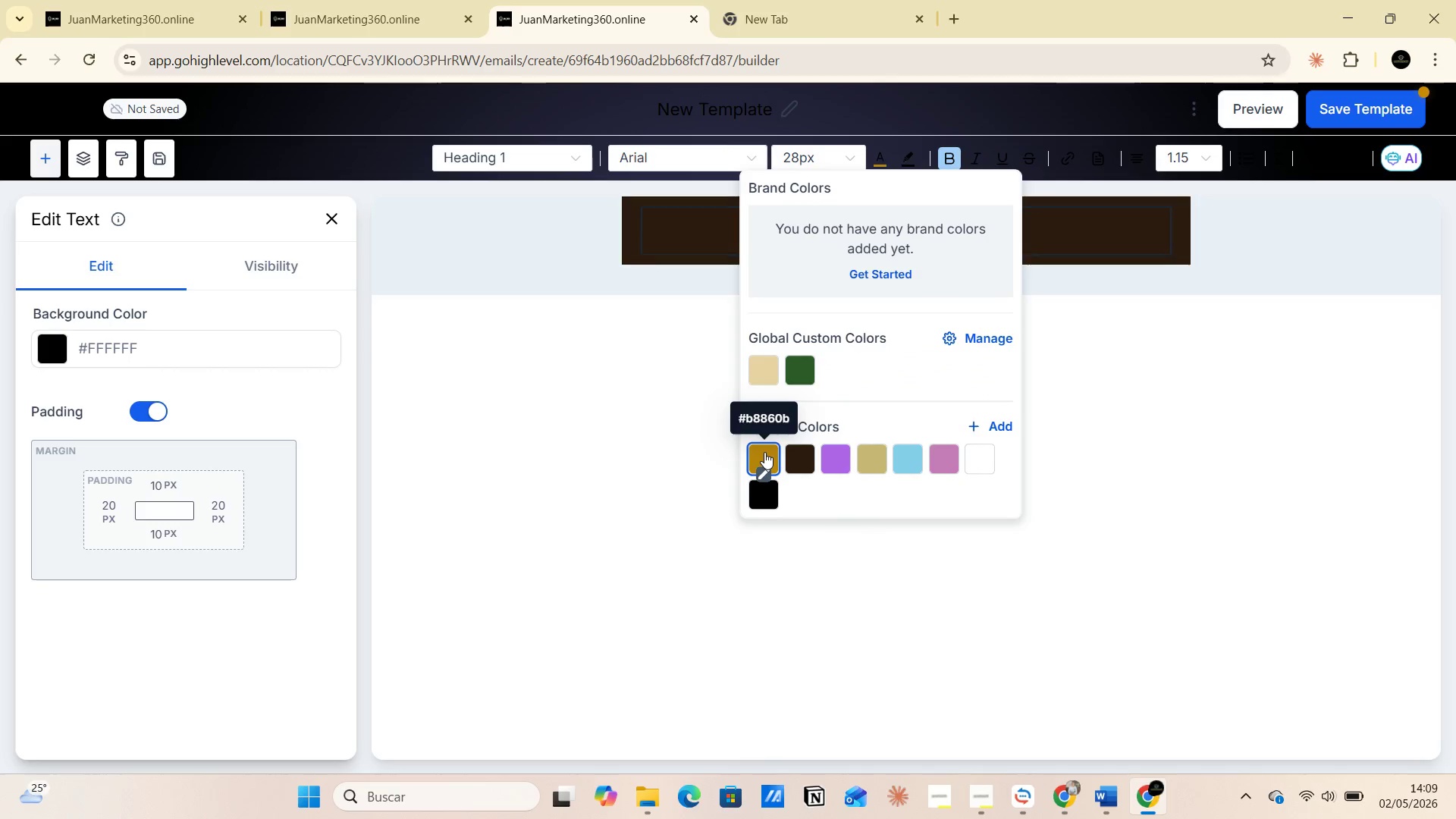 
left_click([764, 452])
 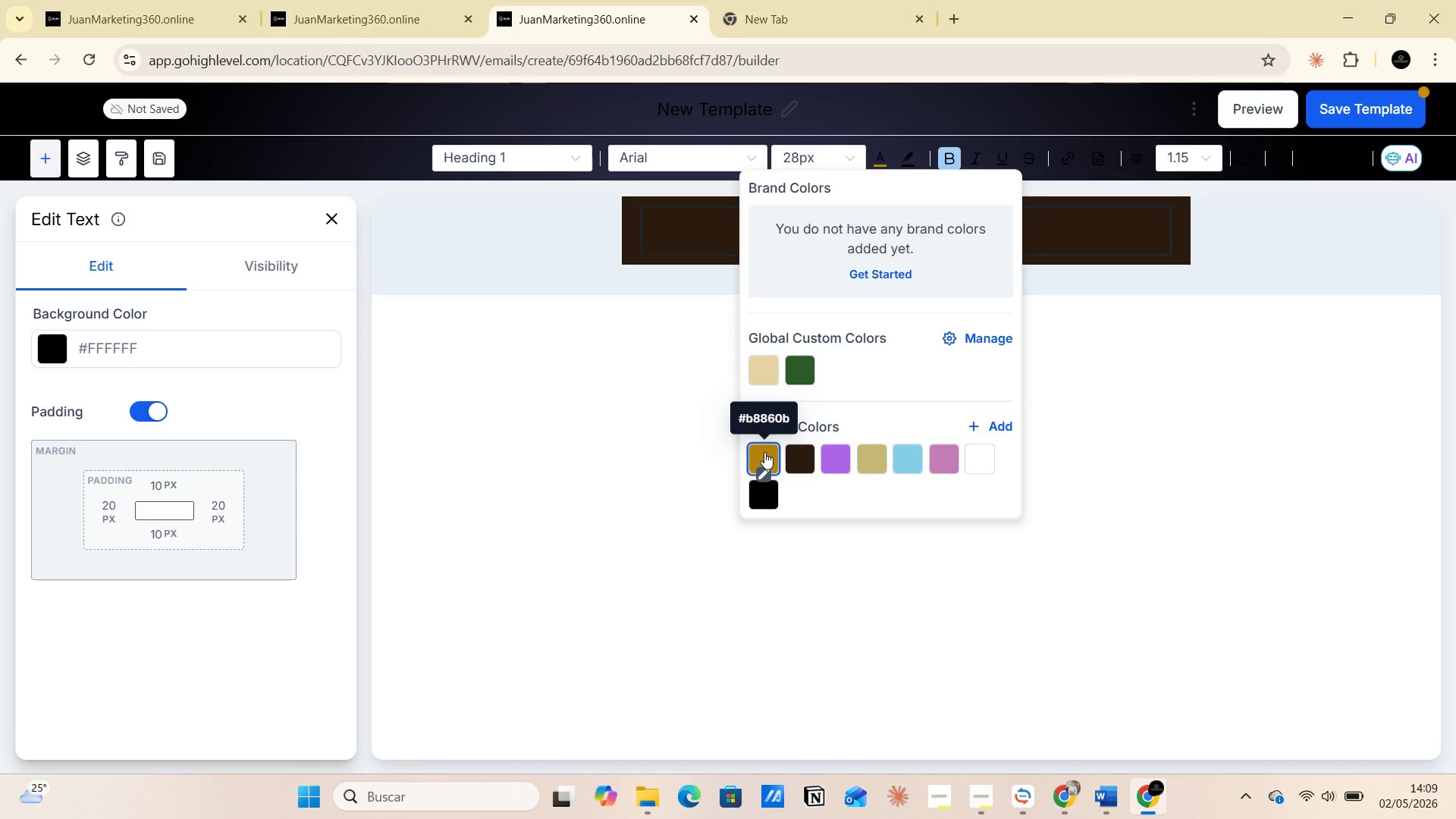 
left_click([764, 452])
 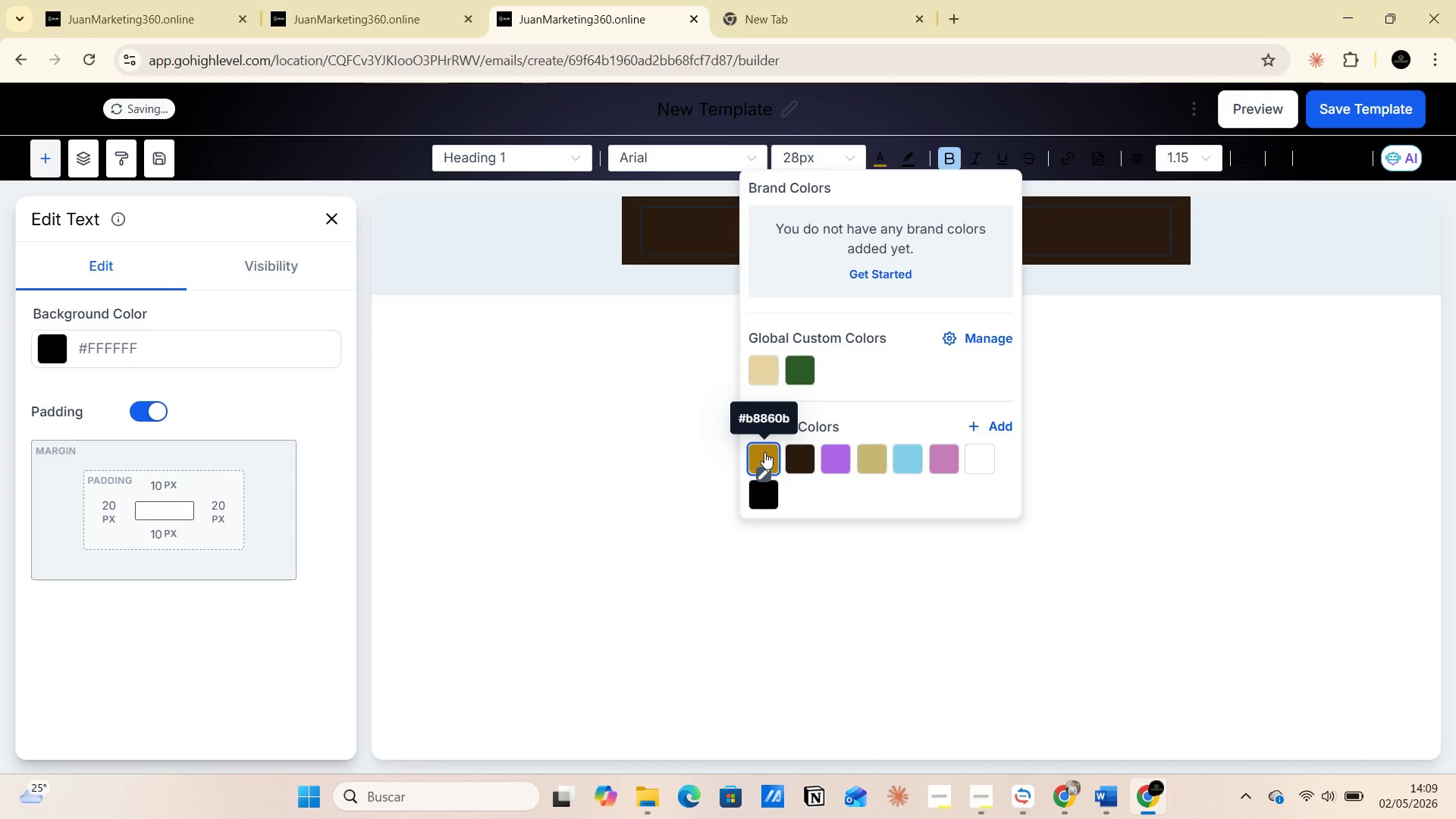 
double_click([764, 452])
 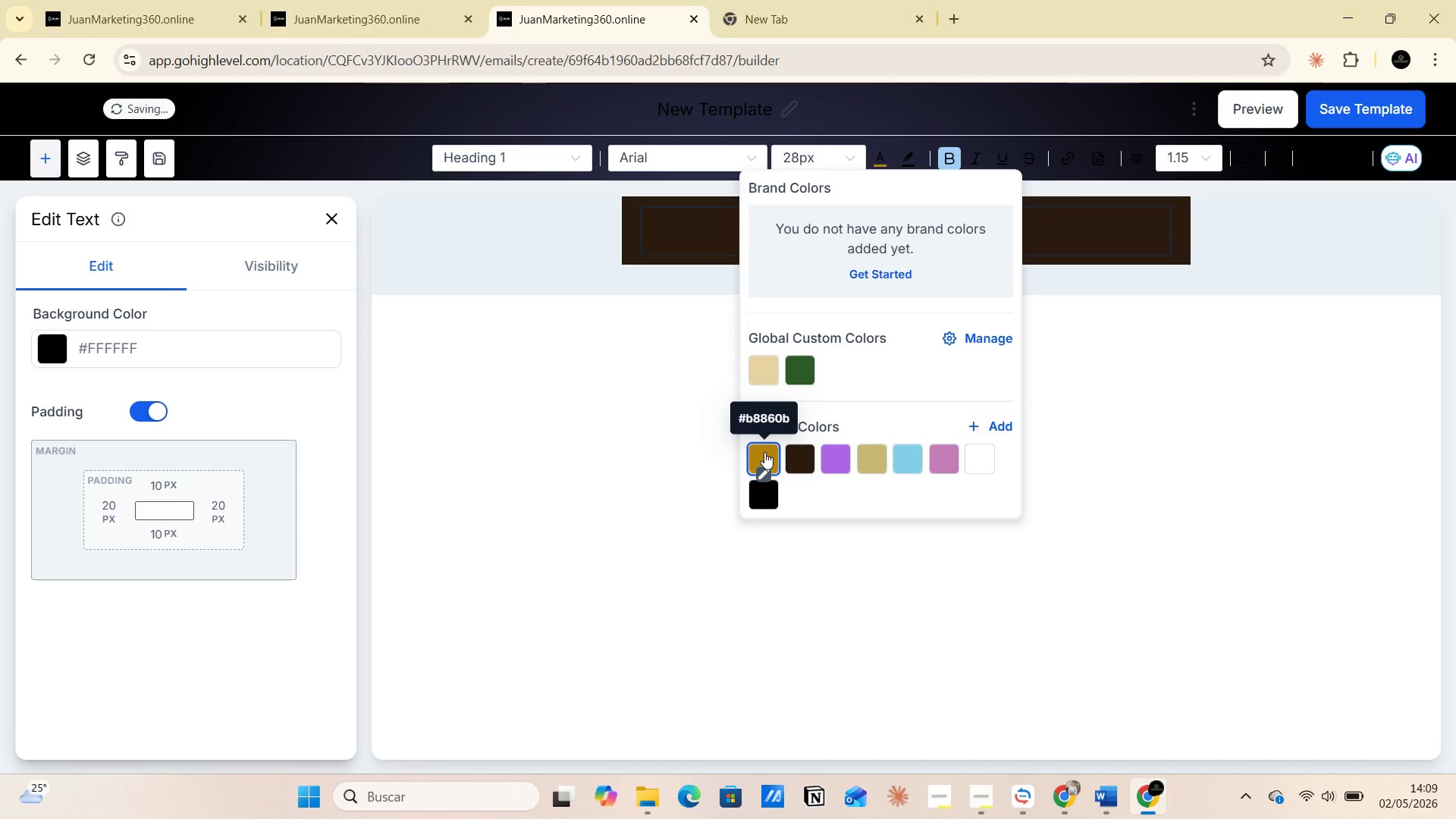 
triple_click([764, 452])
 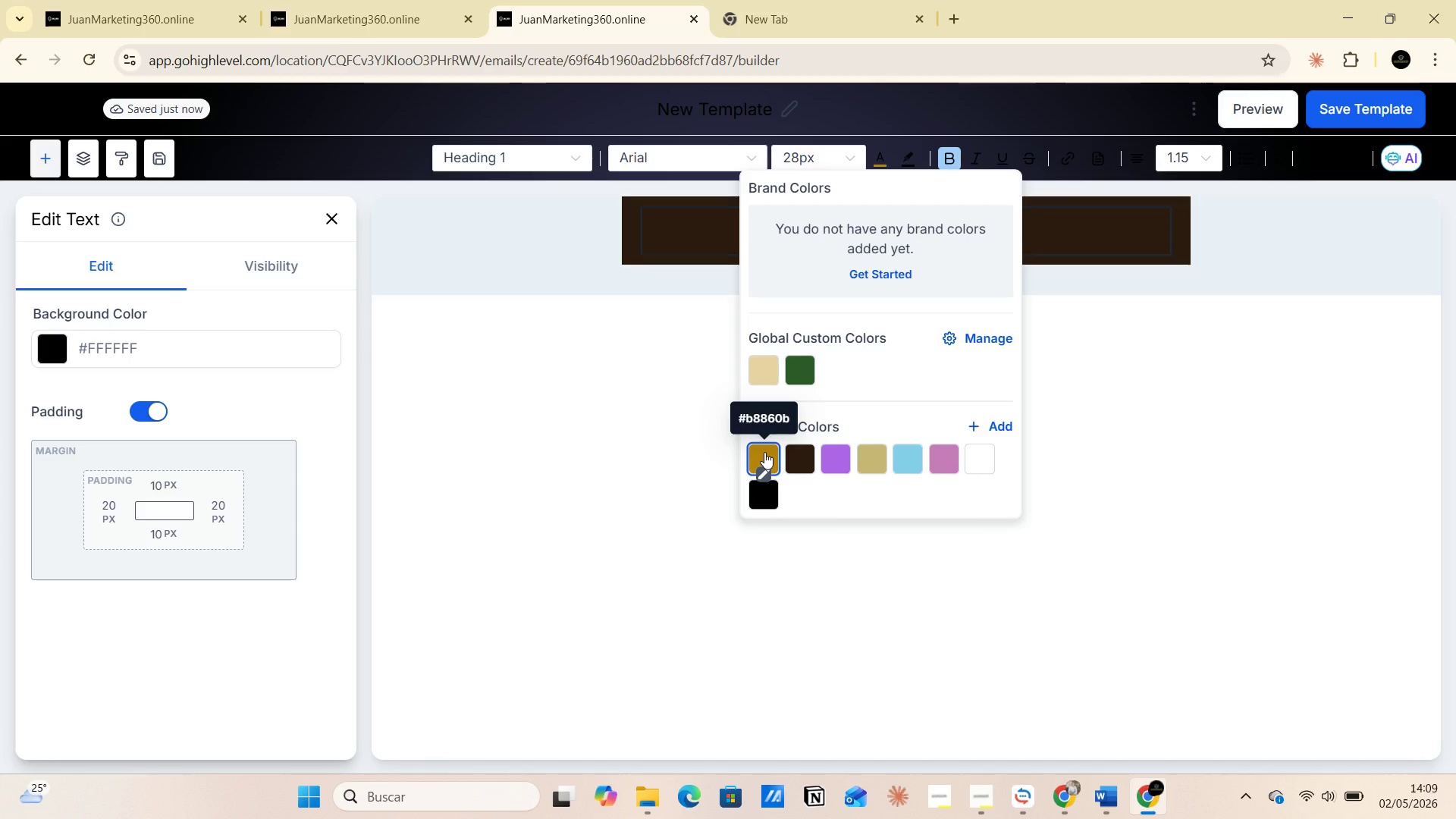 
left_click([764, 452])
 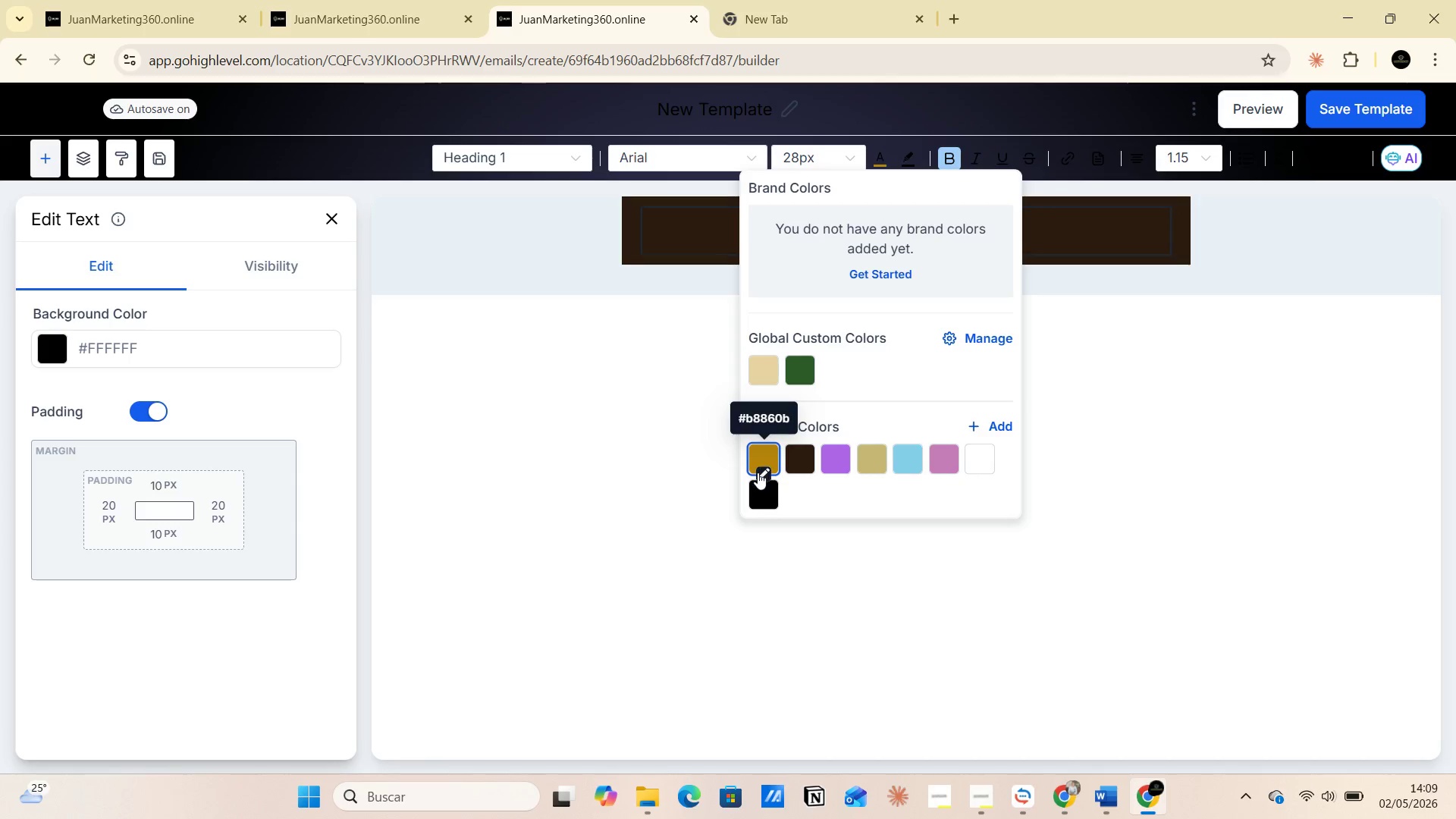 
left_click([758, 455])
 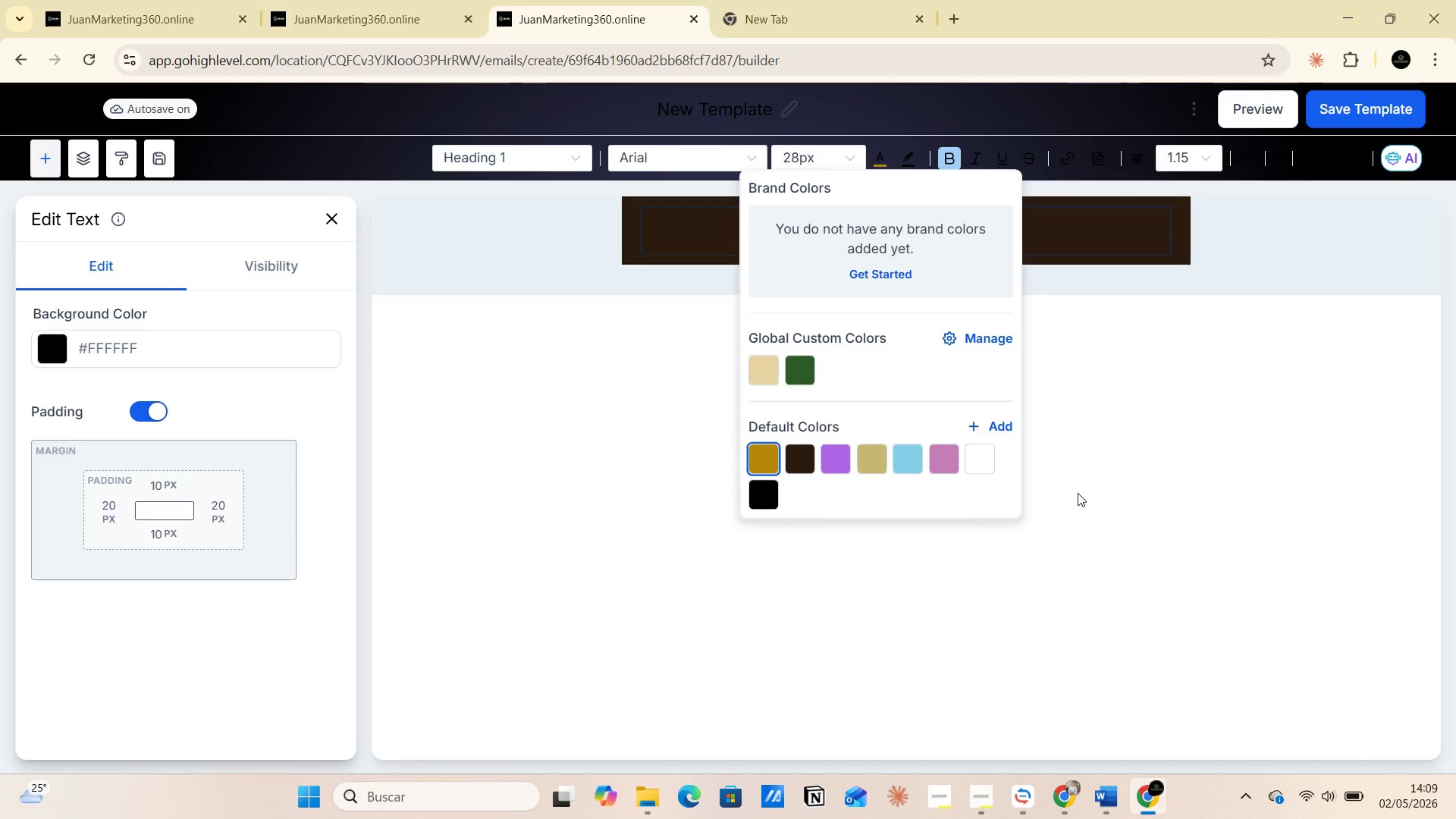 
left_click([767, 466])
 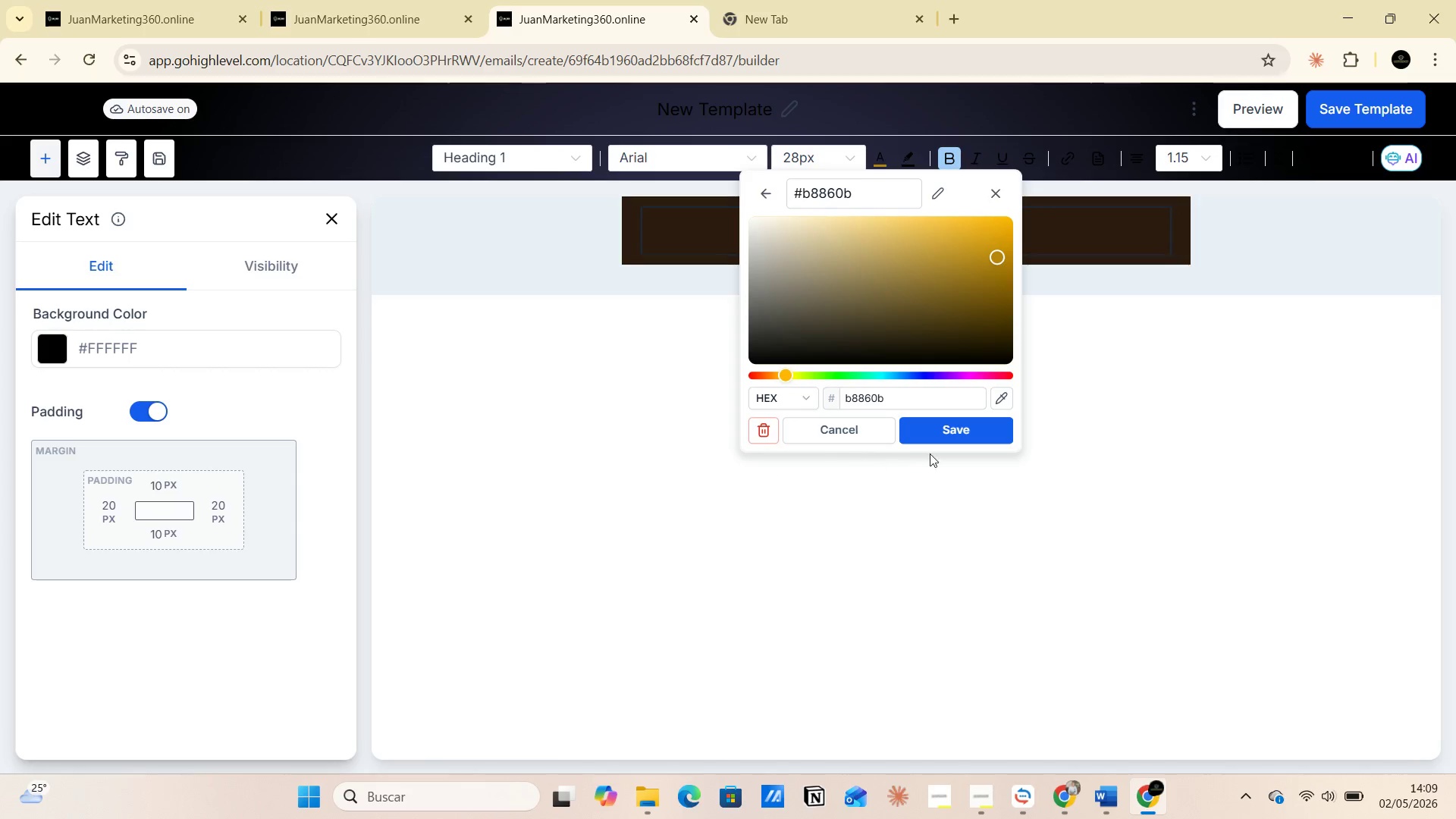 
left_click([956, 433])
 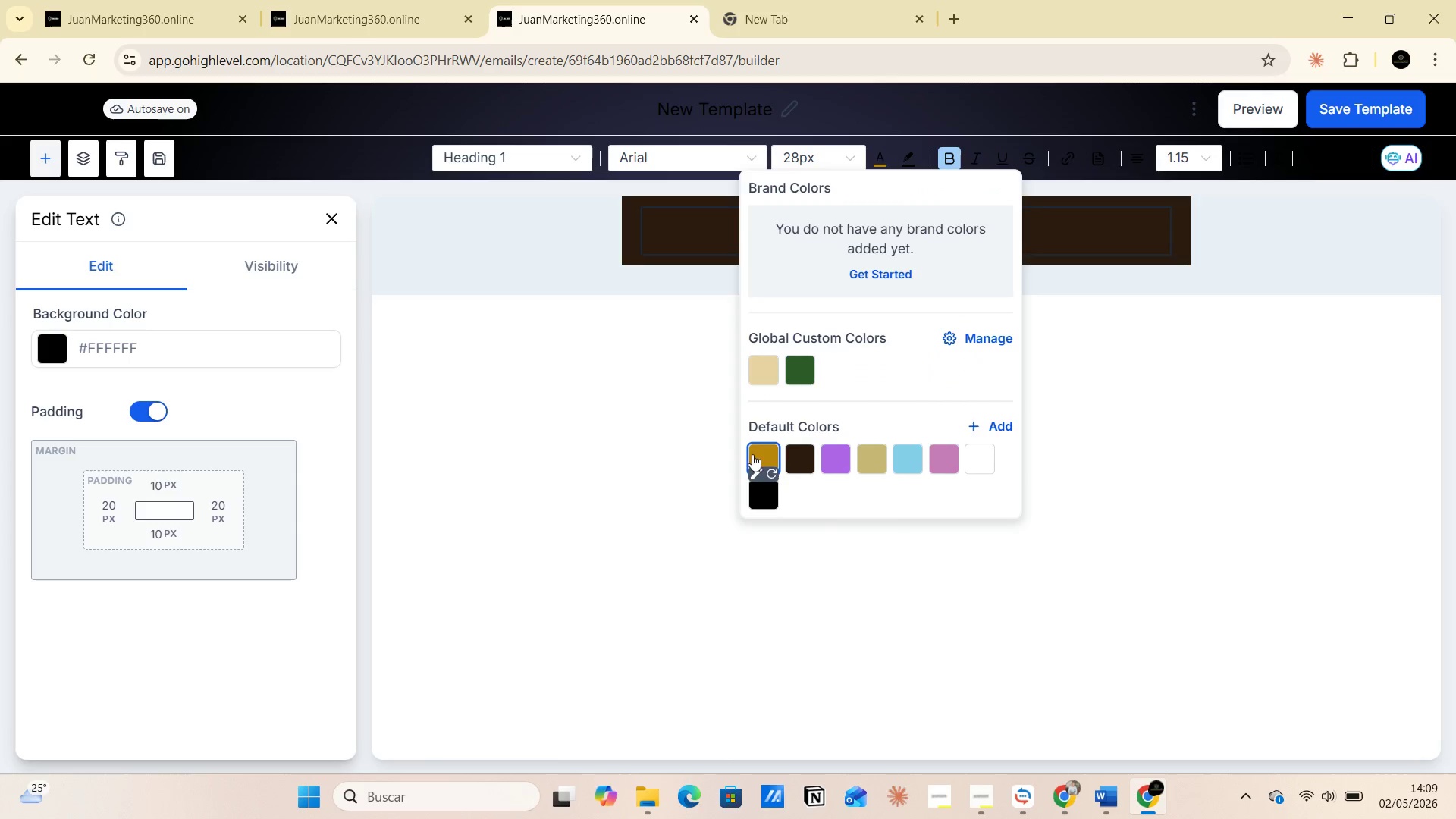 
left_click([760, 453])
 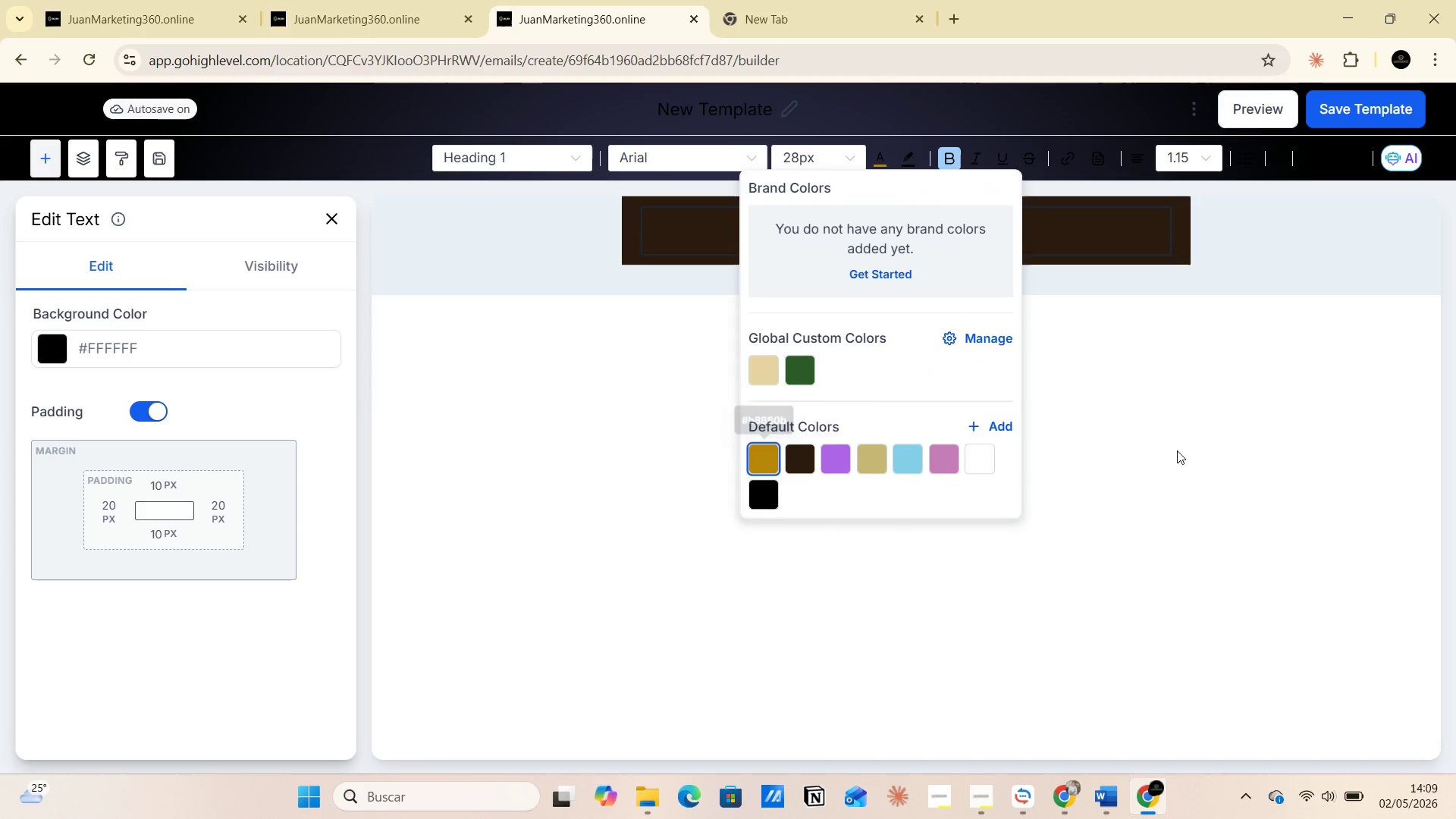 
left_click([1177, 449])
 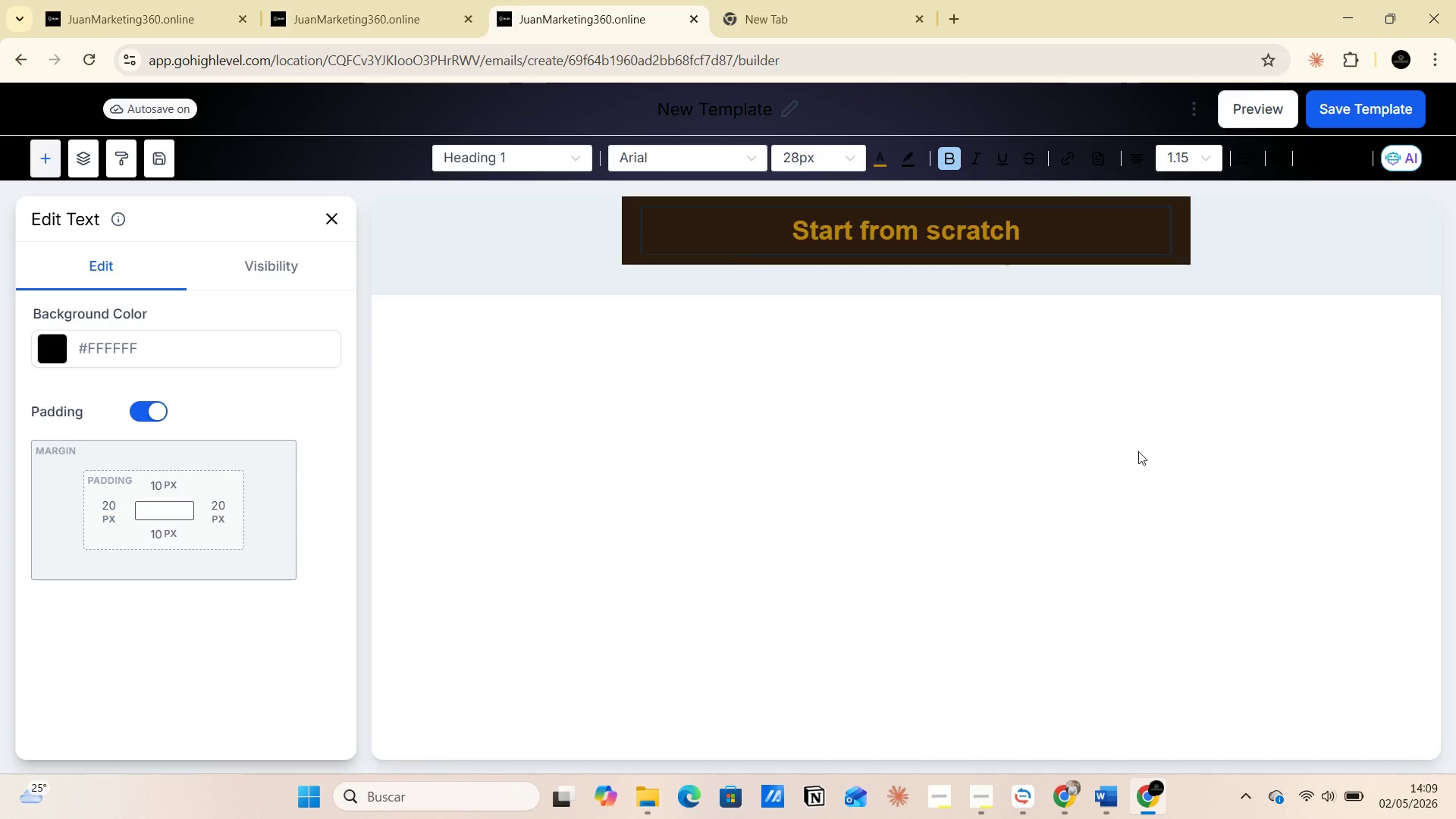 
wait(5.75)
 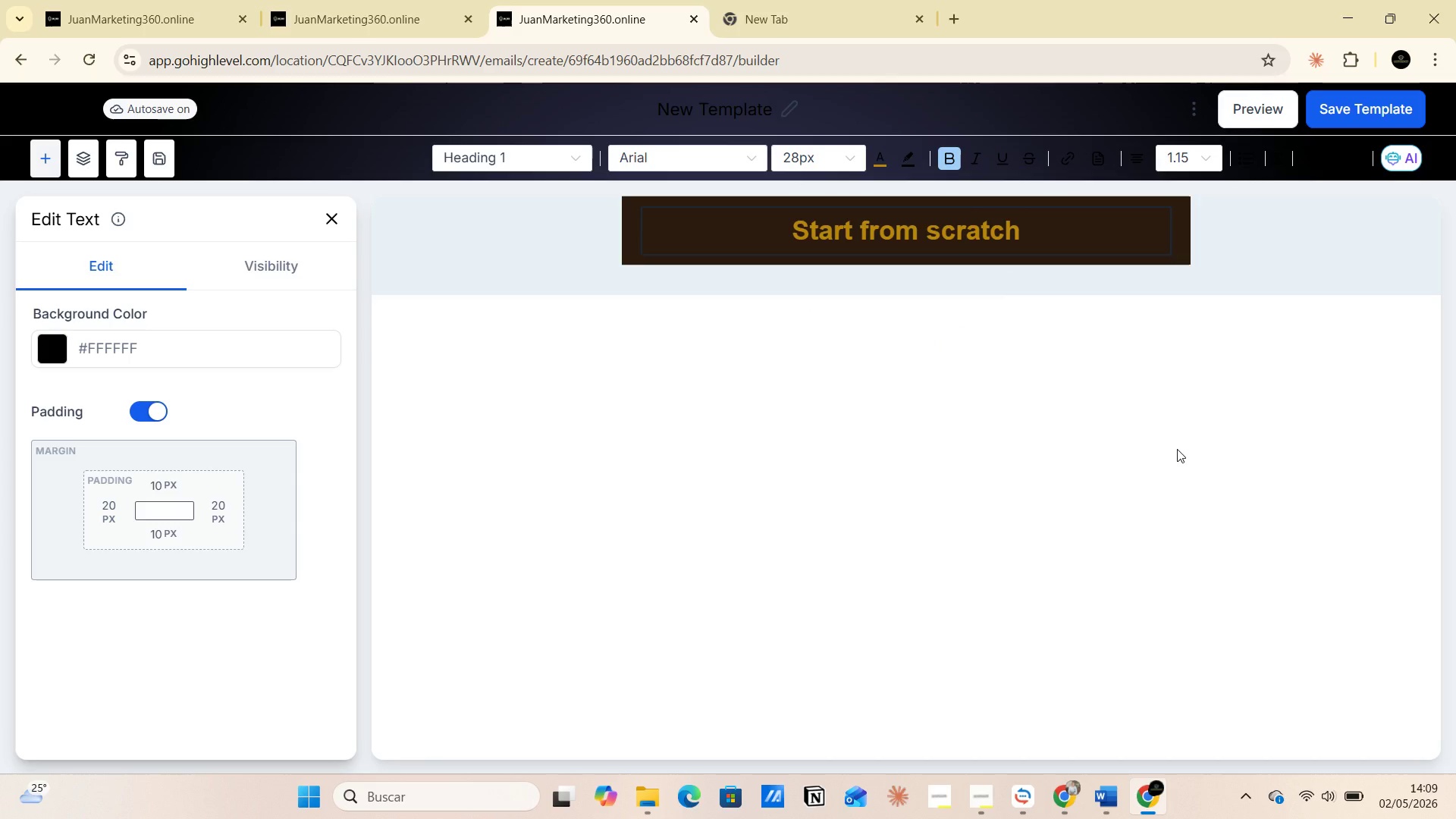 
left_click([334, 212])
 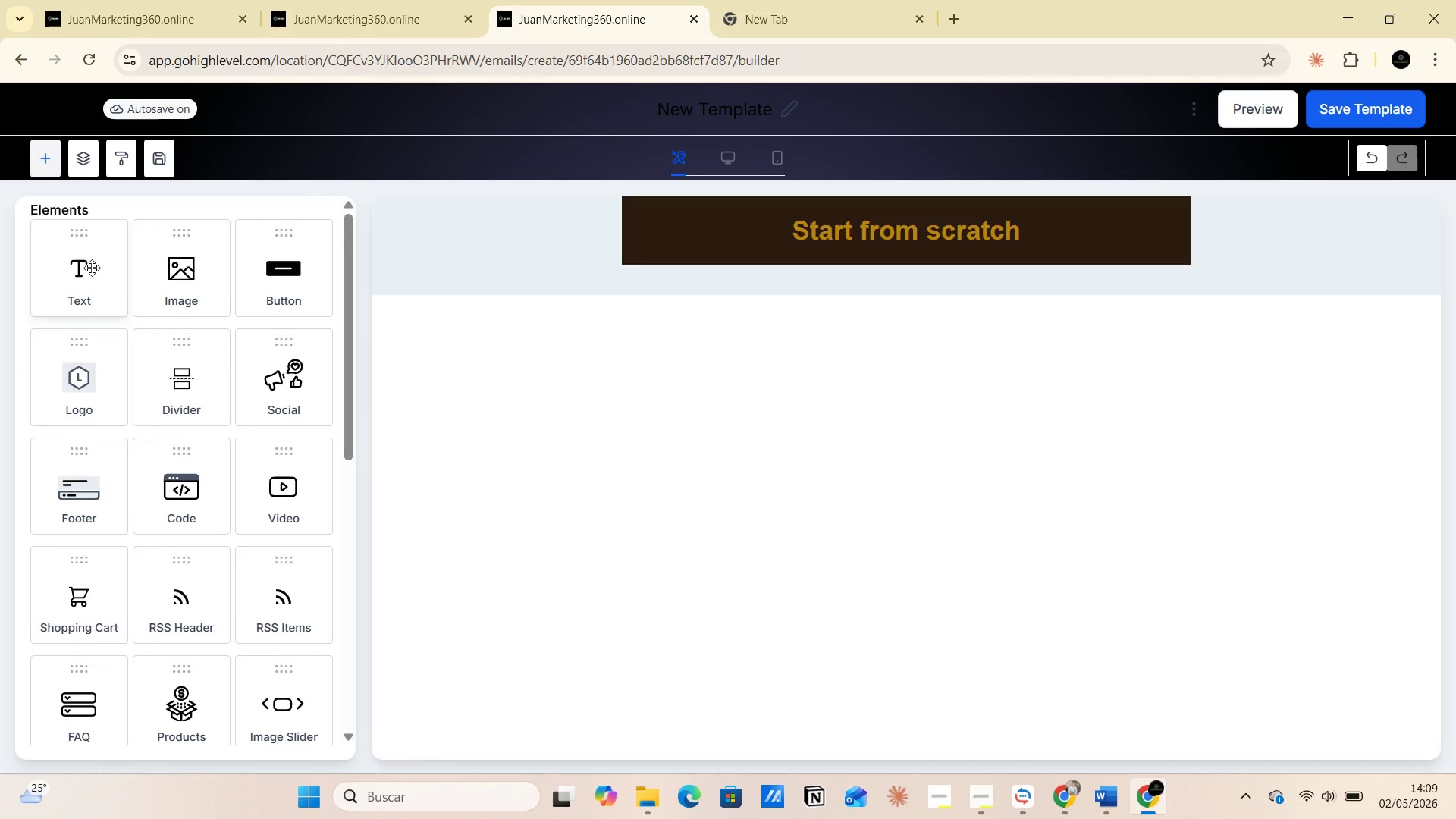 
left_click_drag(start_coordinate=[88, 269], to_coordinate=[903, 241])
 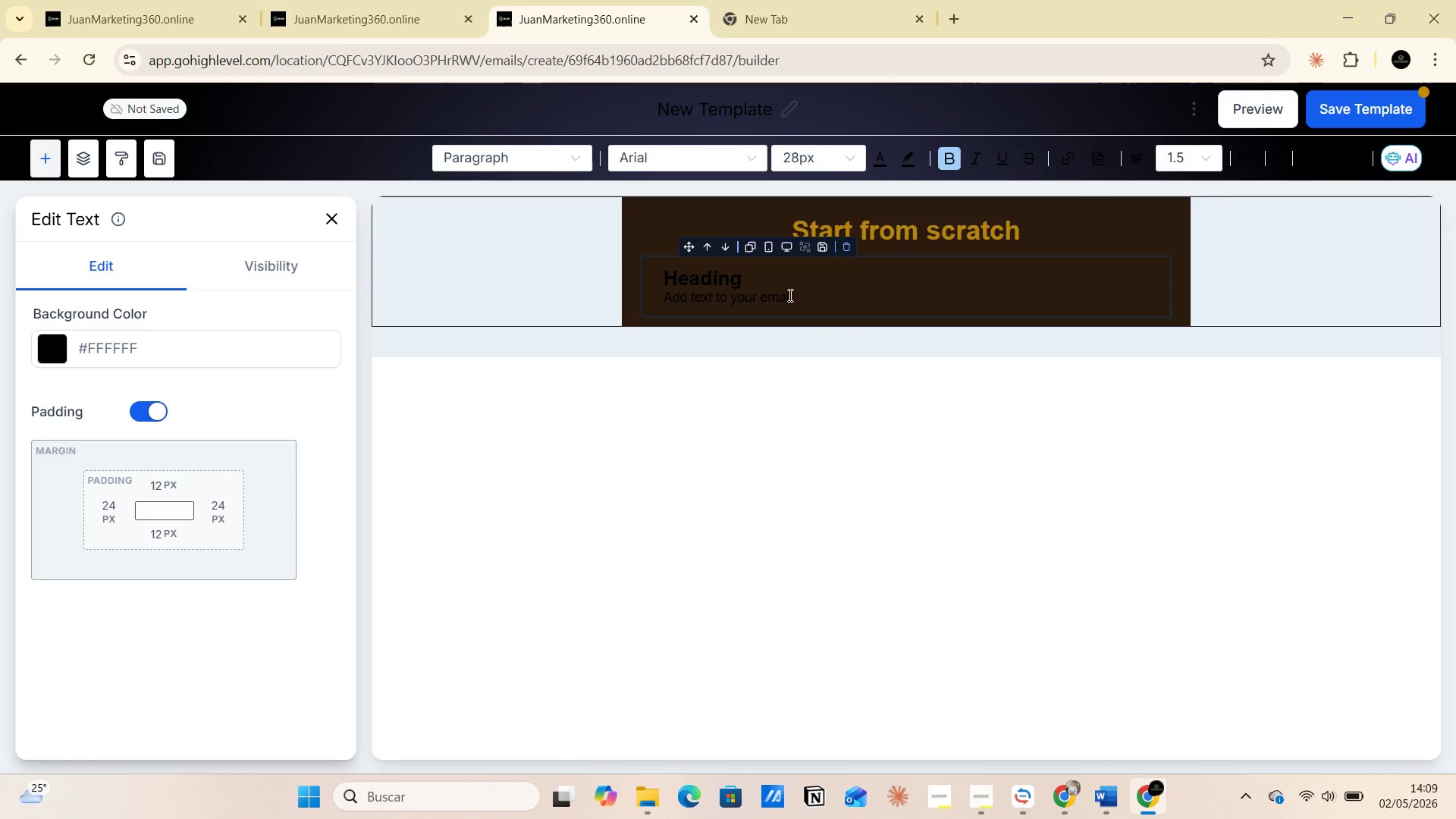 
left_click([774, 290])
 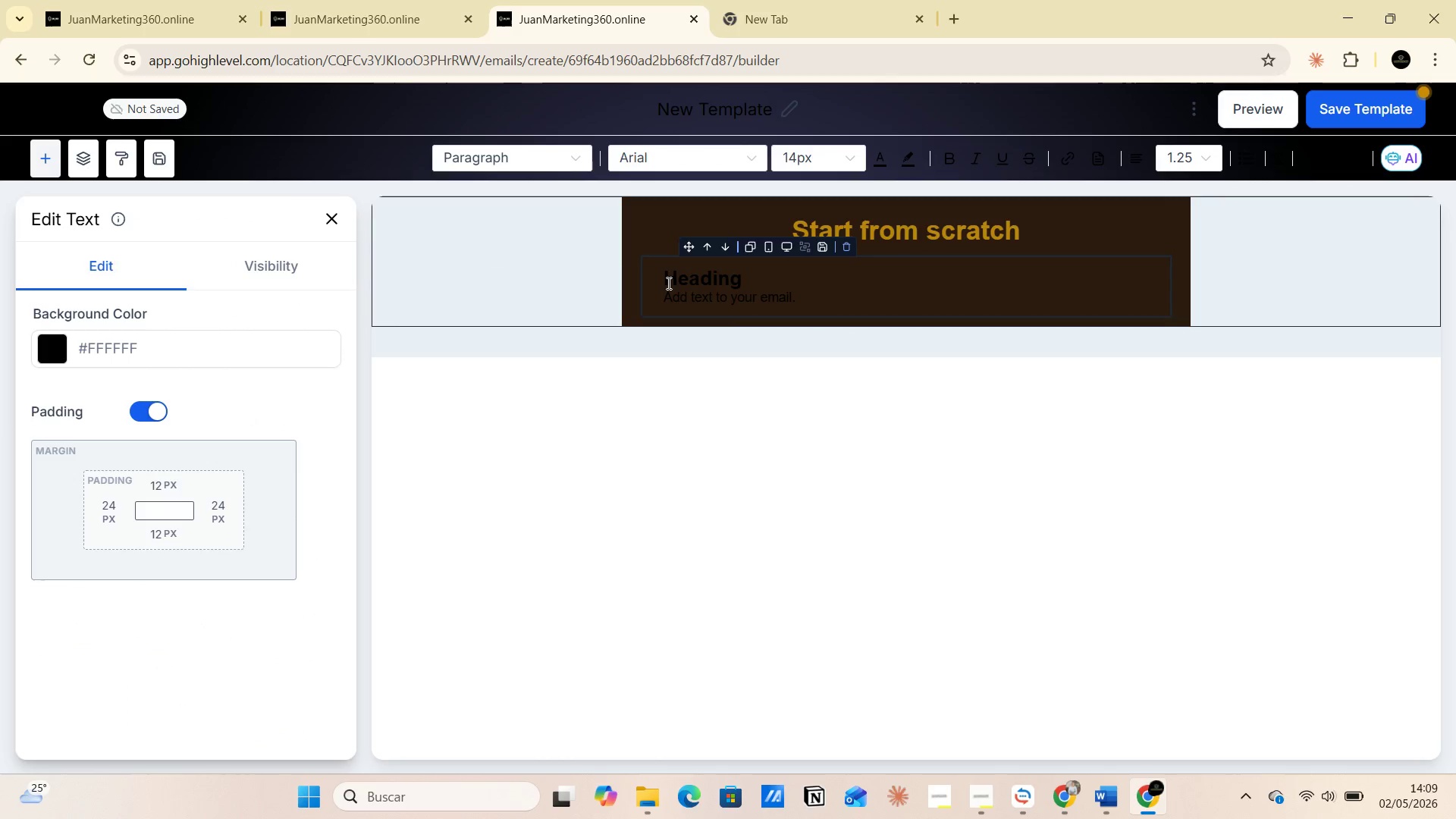 
left_click_drag(start_coordinate=[667, 281], to_coordinate=[800, 301])
 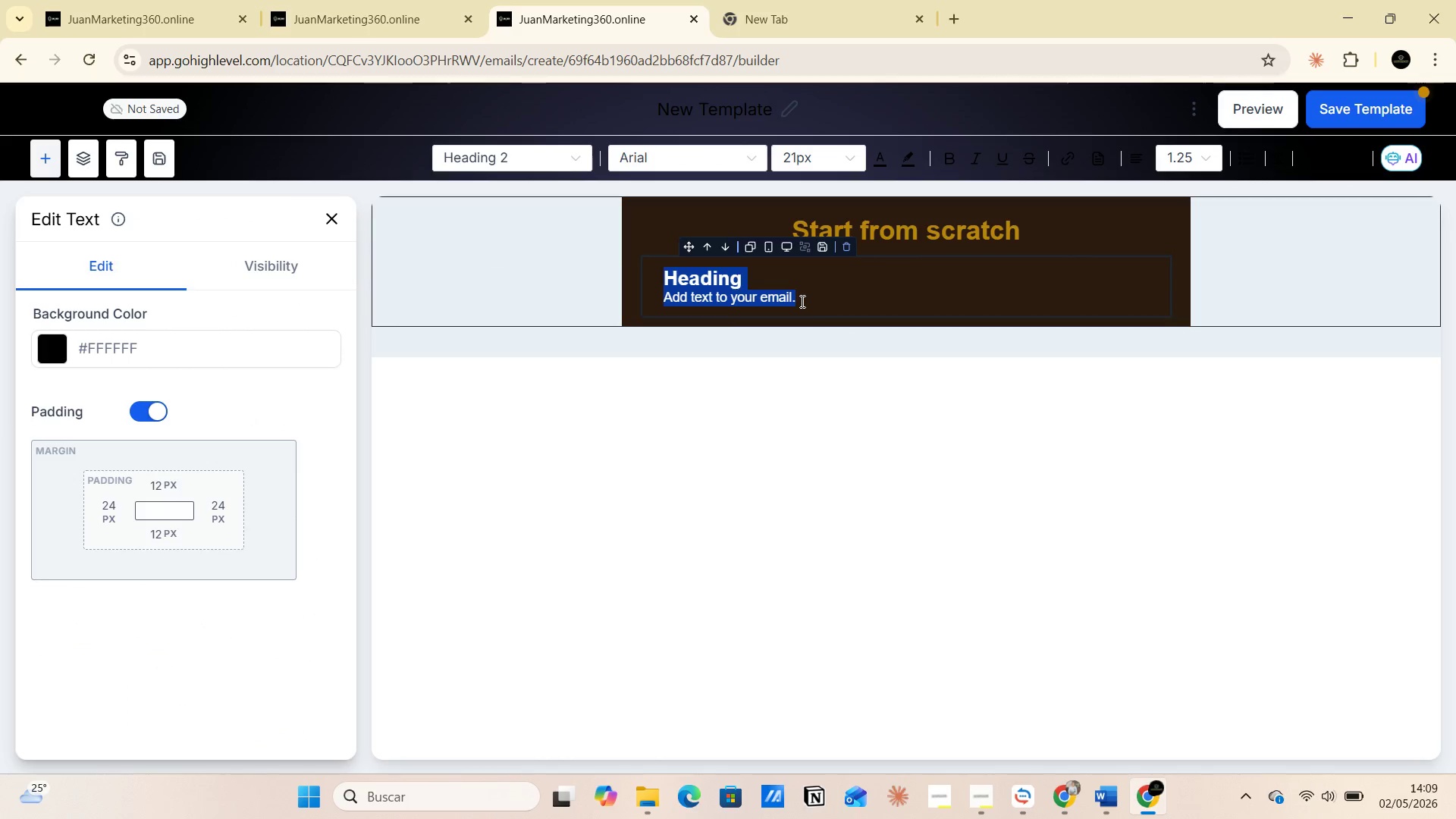 
left_click([801, 301])
 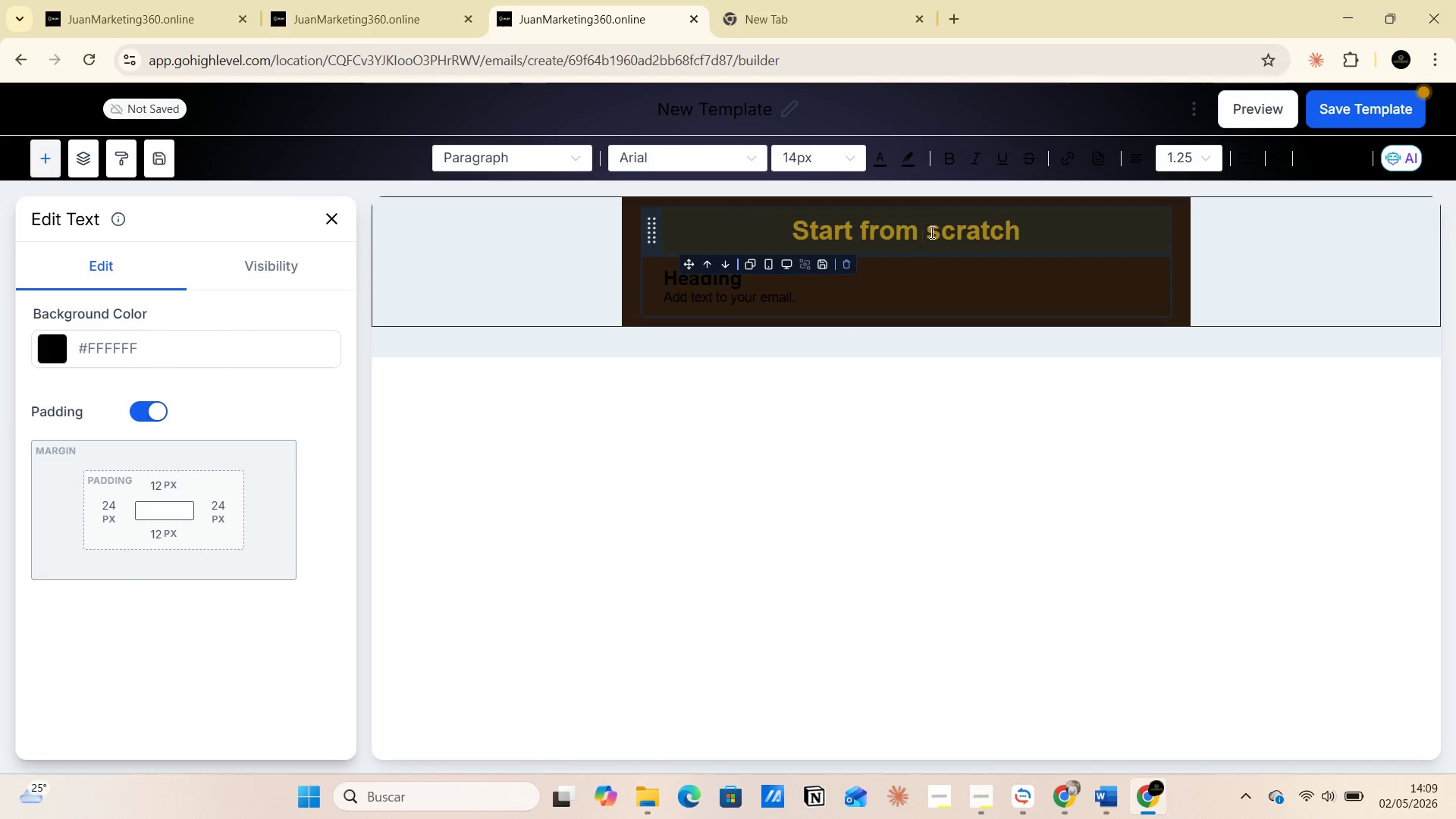 
left_click([935, 229])
 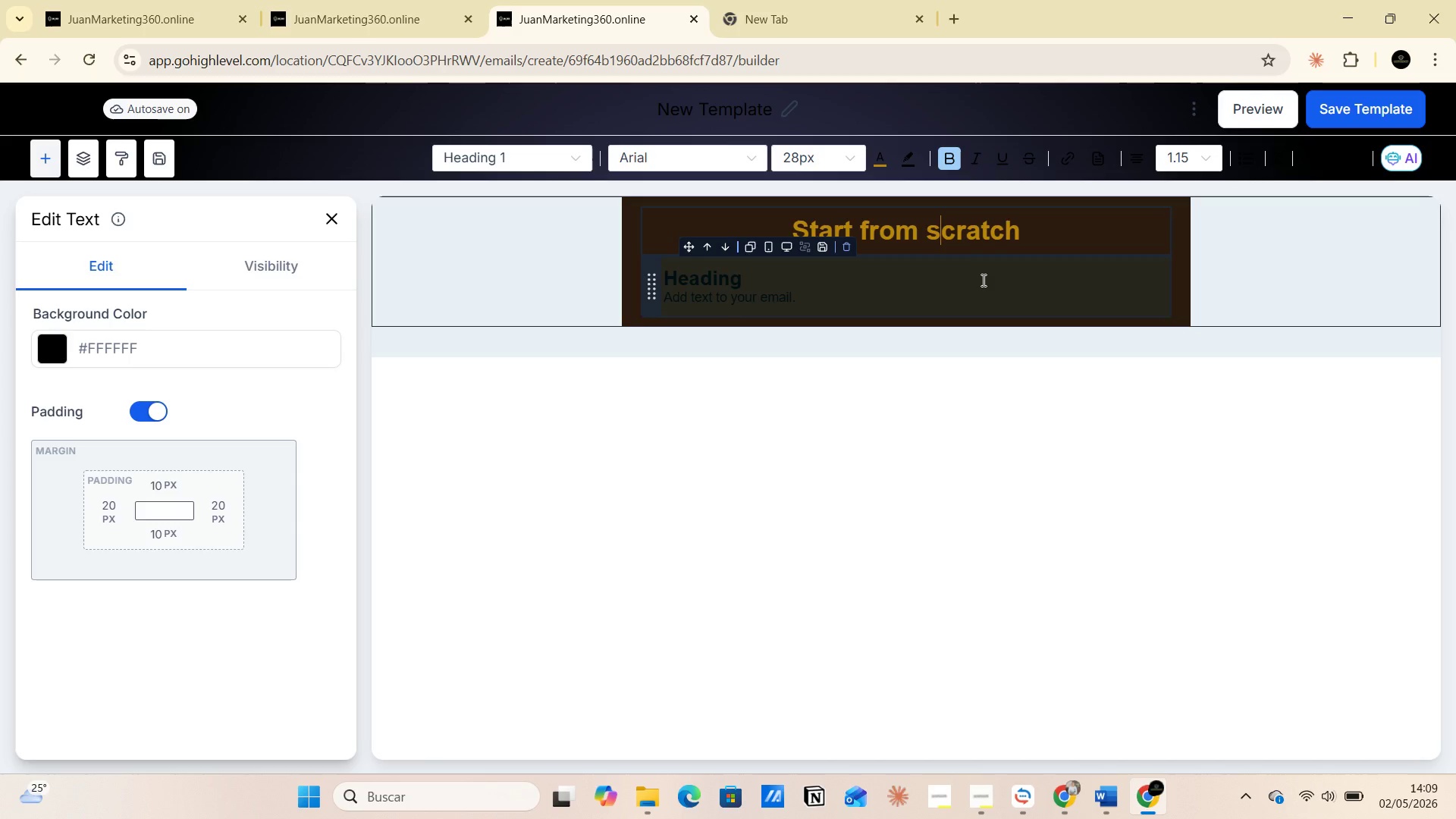 
wait(19.91)
 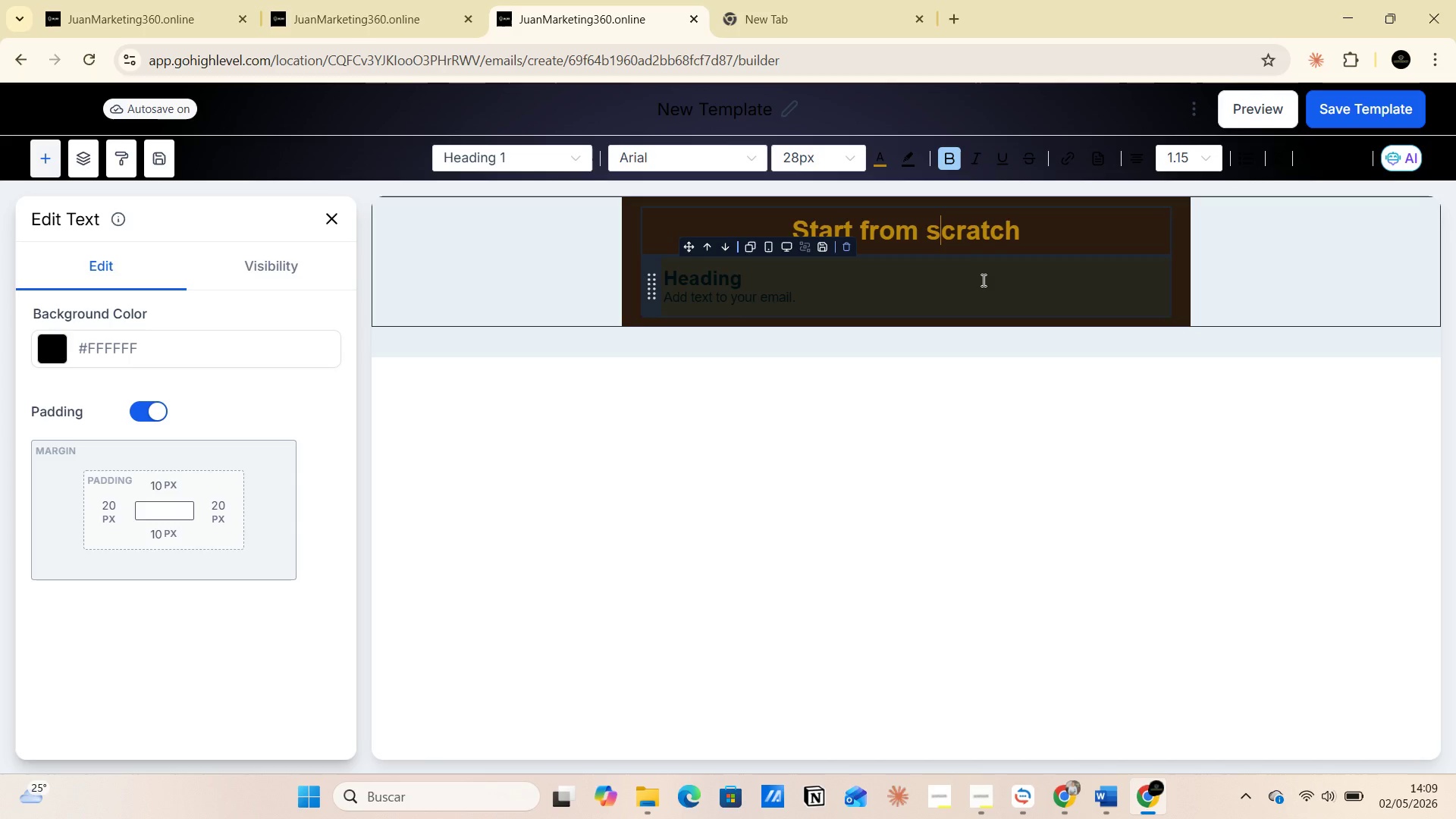 
left_click([770, 281])
 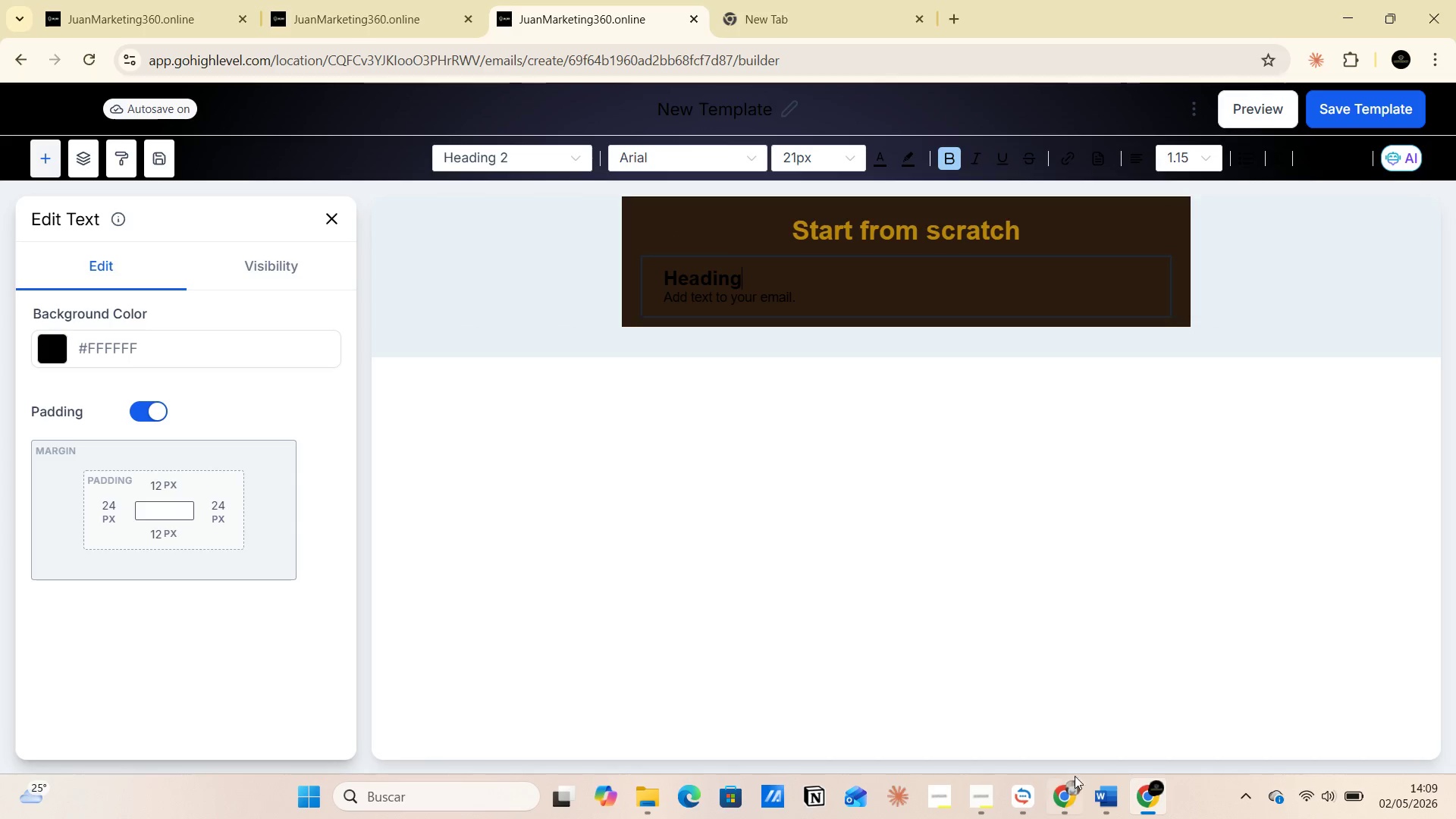 
left_click([1096, 798])
 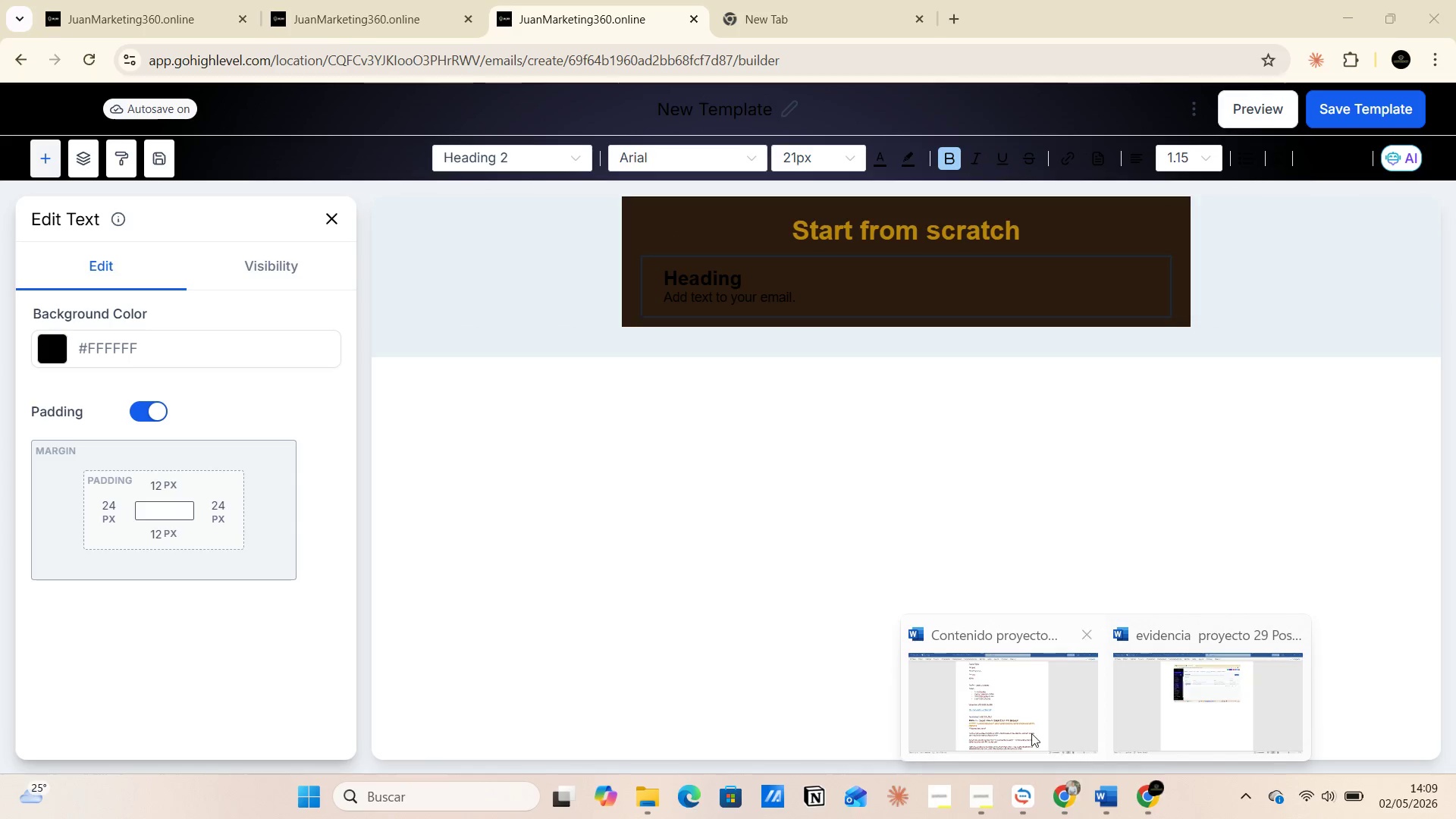 
left_click([987, 689])
 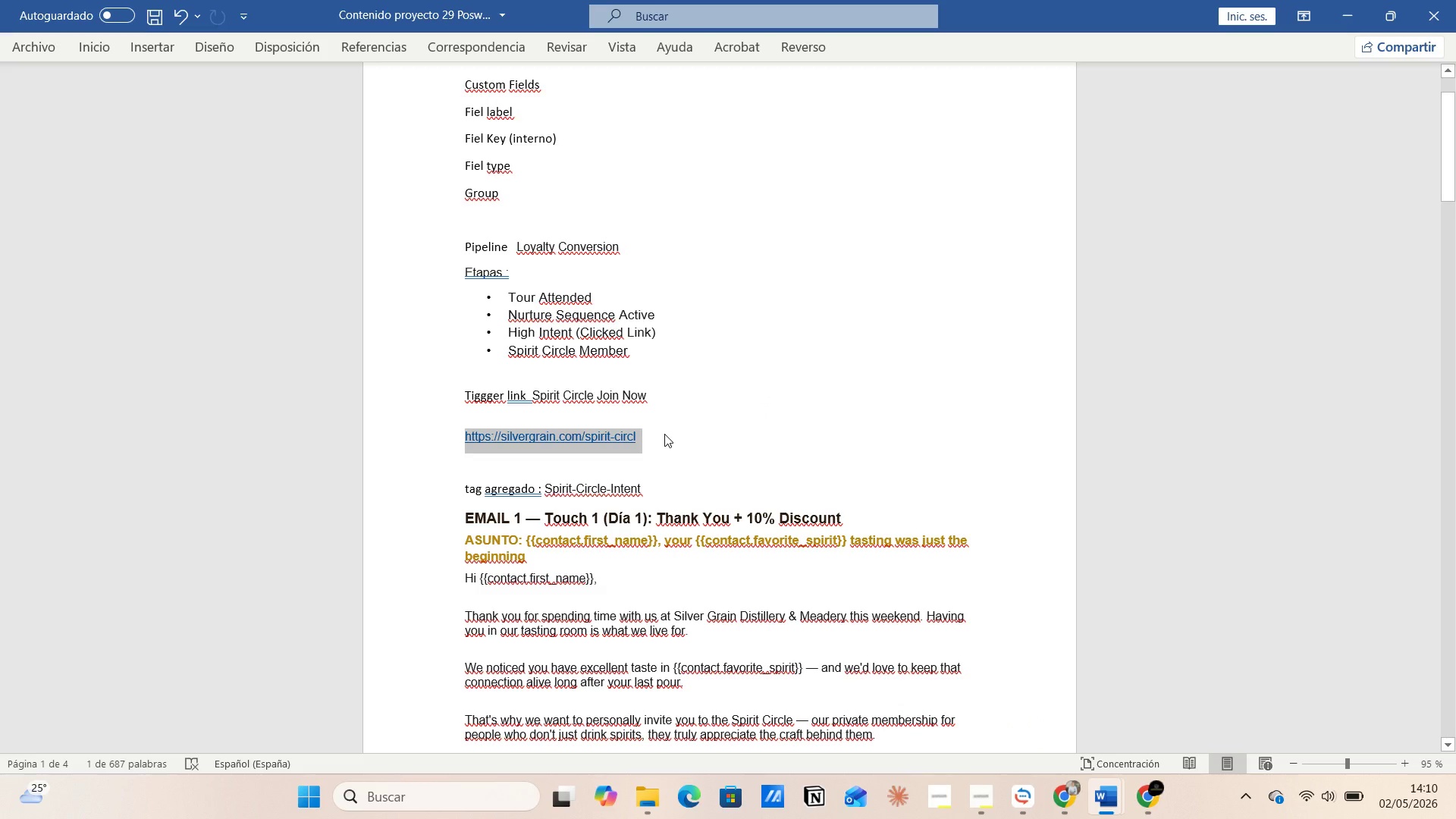 
scroll: coordinate [664, 435], scroll_direction: down, amount: 3.0
 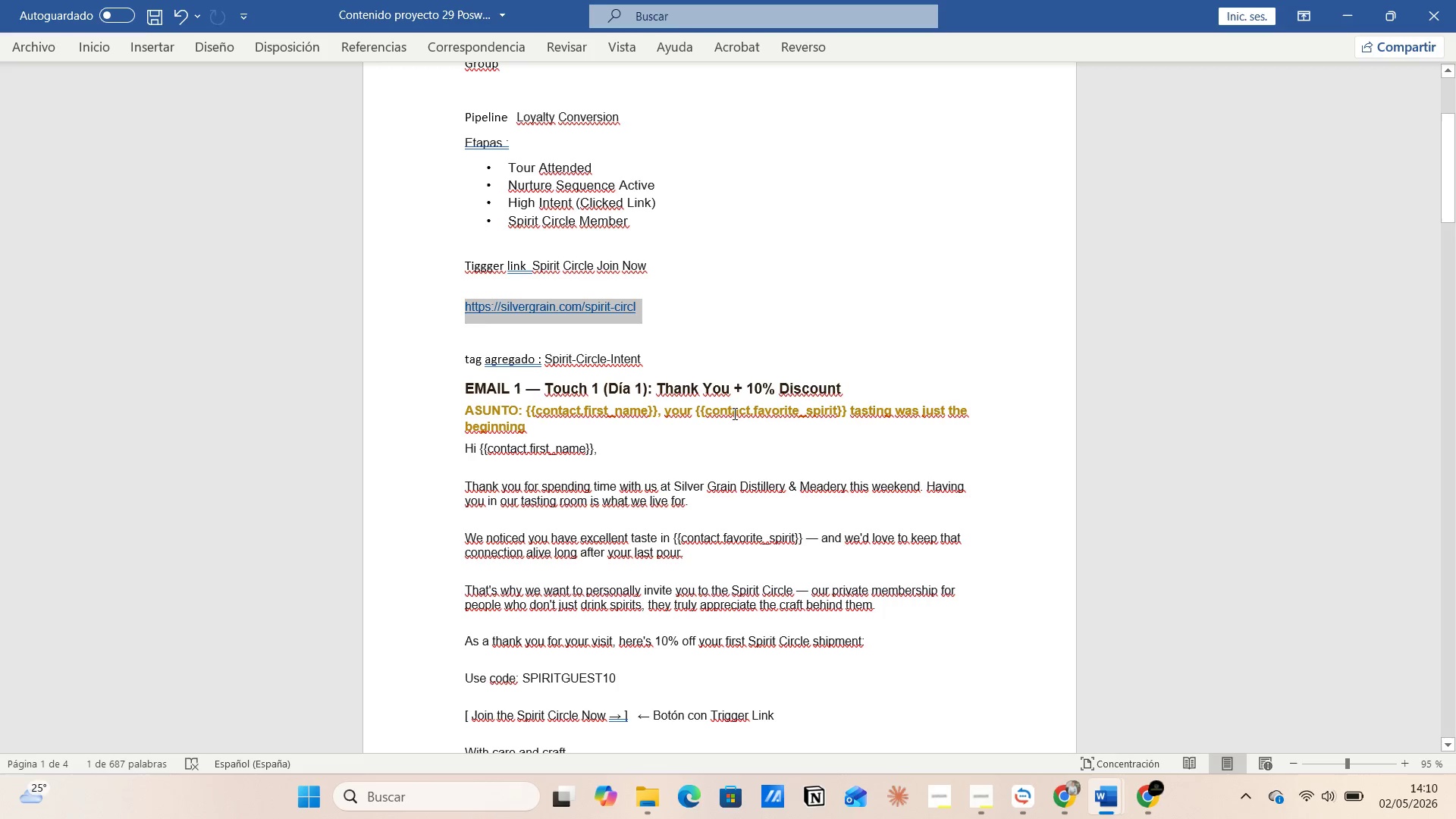 
wait(15.42)
 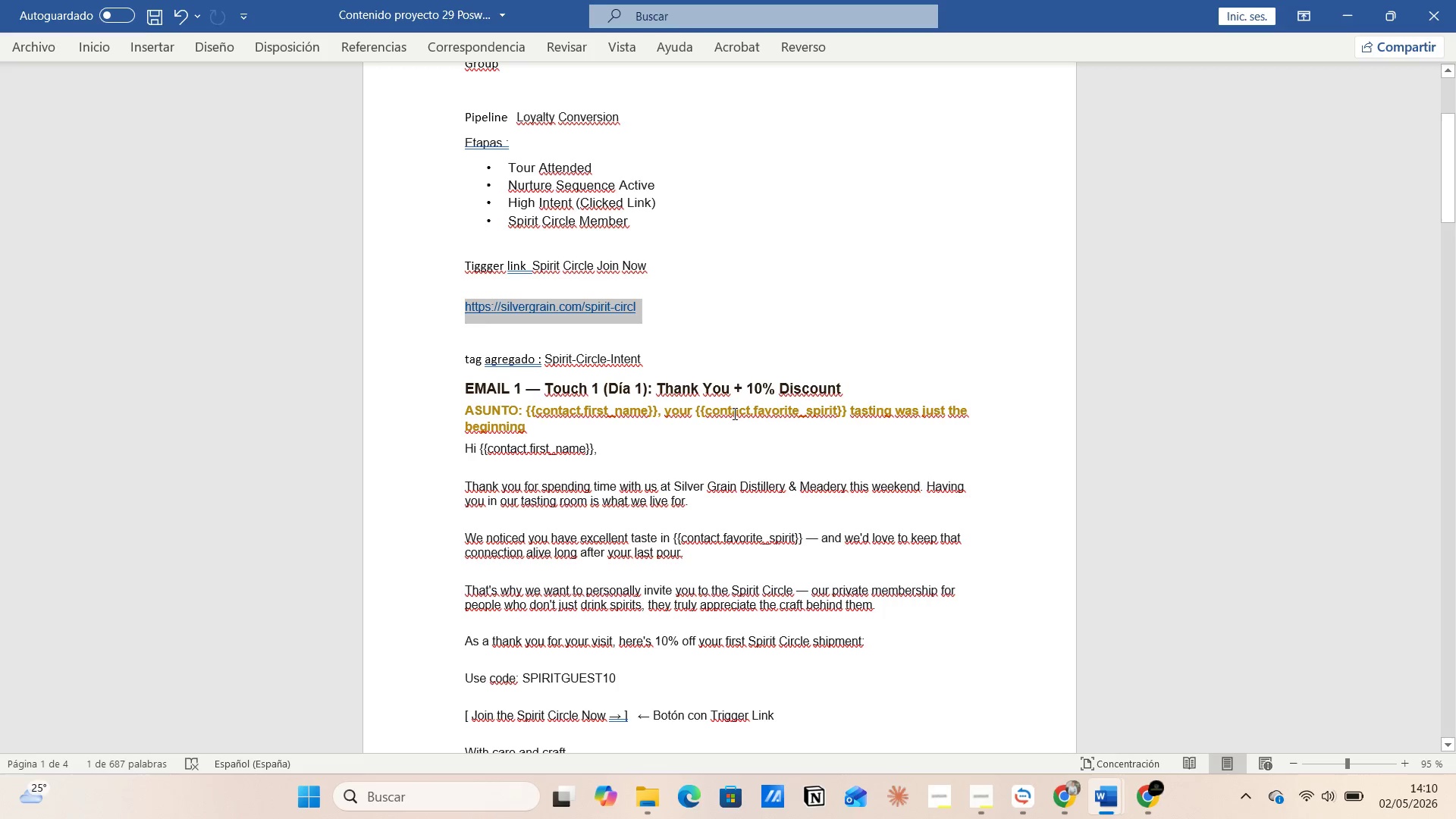 
left_click_drag(start_coordinate=[850, 410], to_coordinate=[598, 428])
 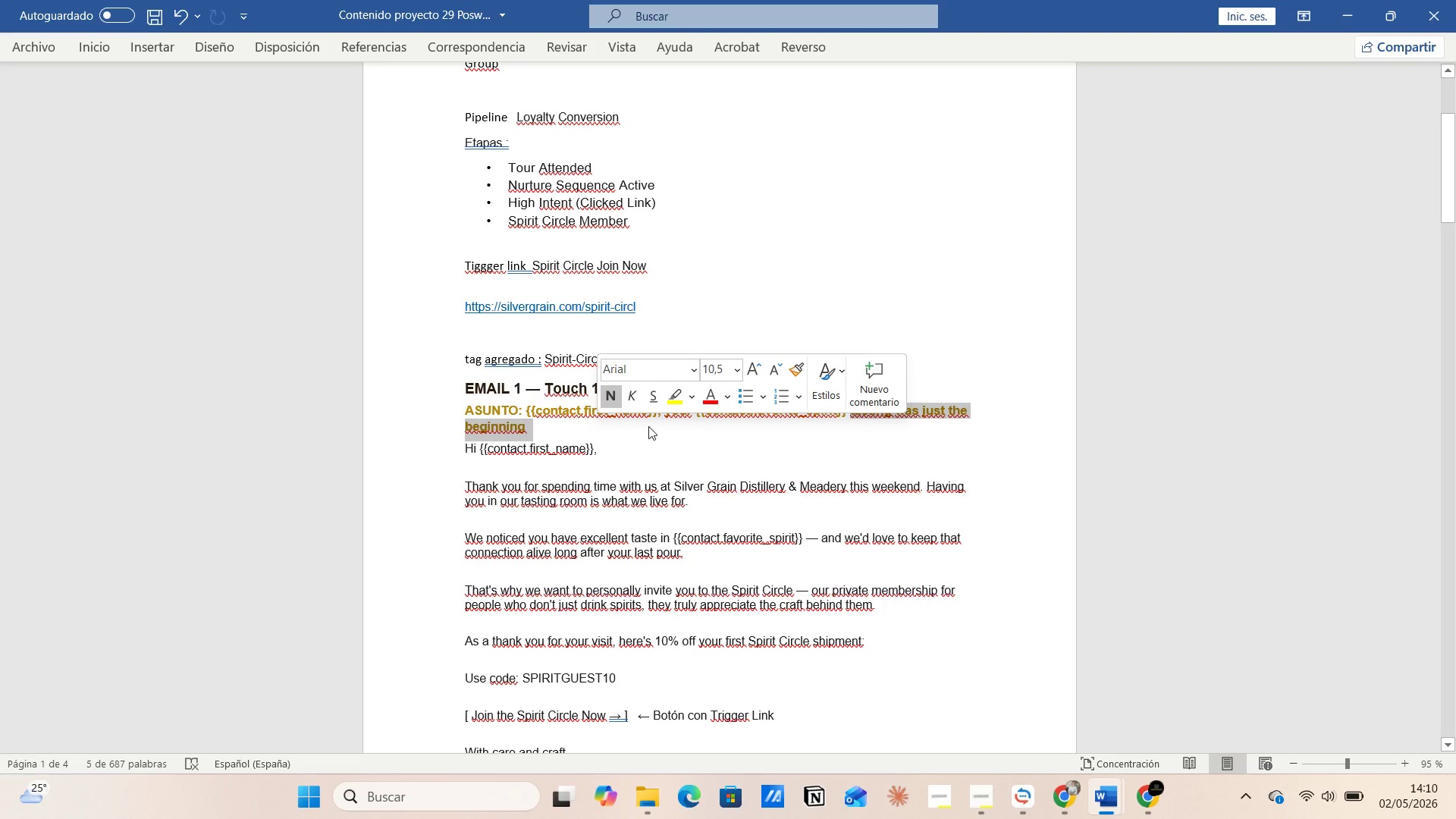 
right_click([509, 423])
 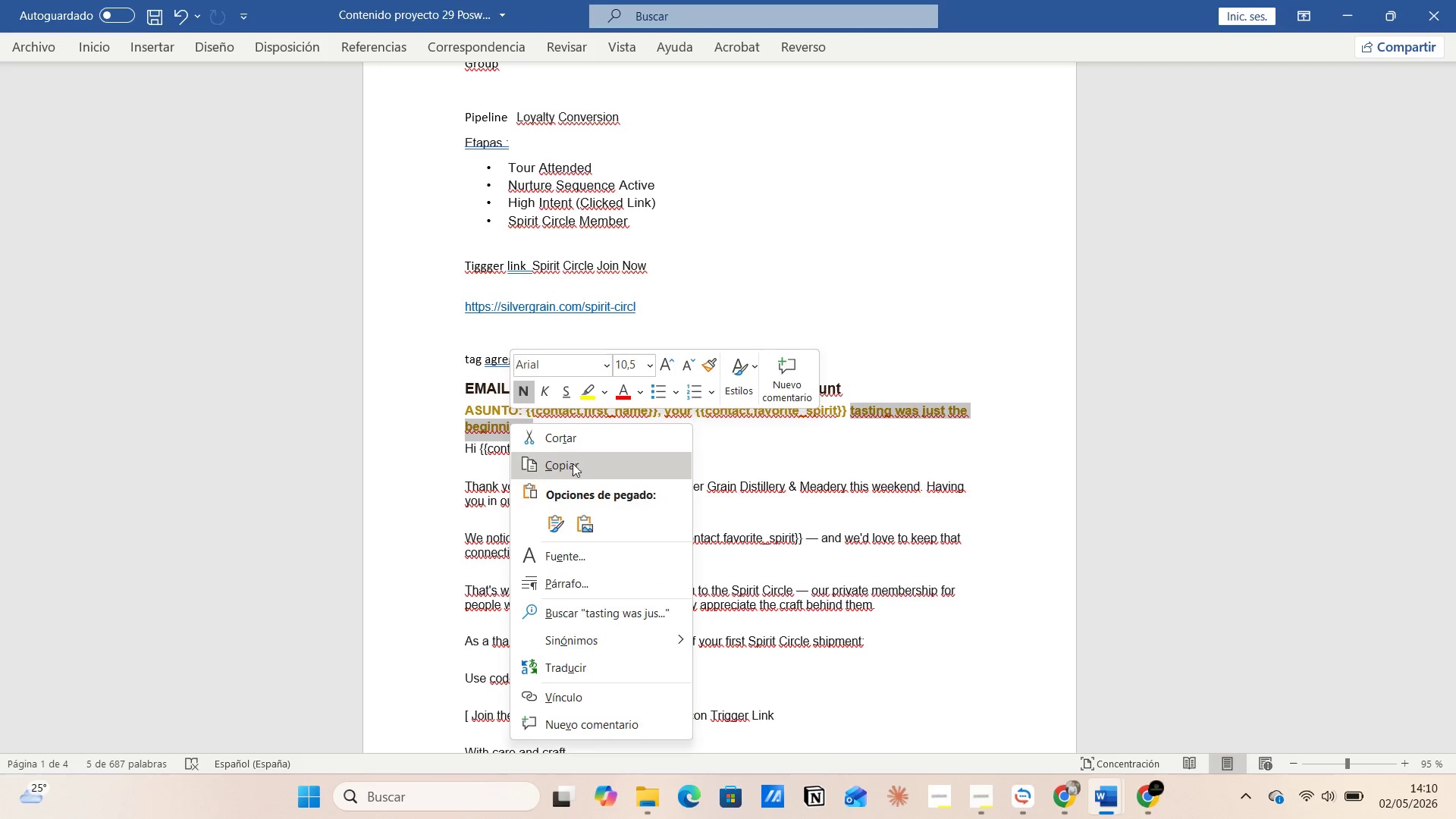 
left_click([575, 467])
 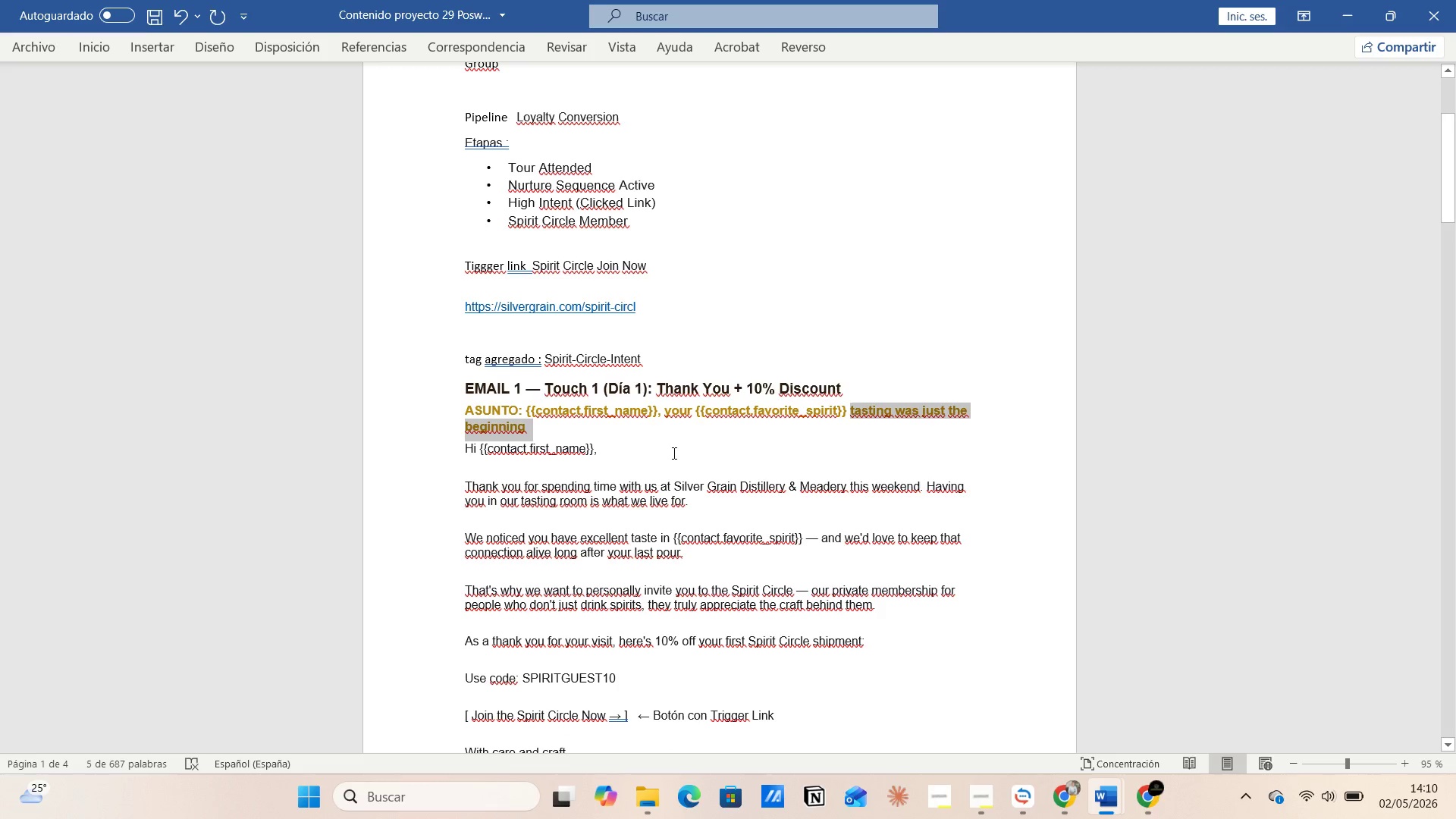 
left_click([673, 451])
 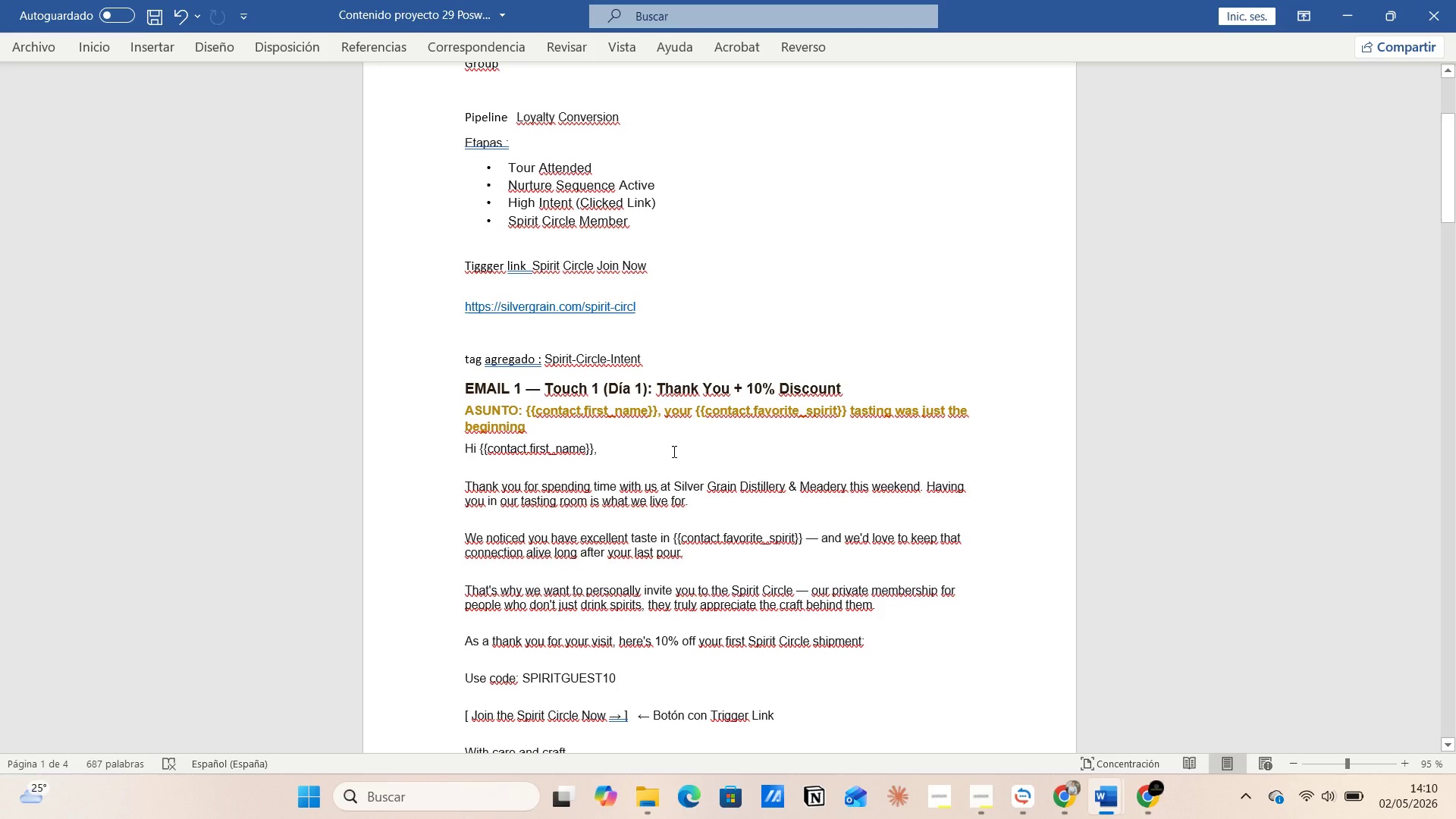 
scroll: coordinate [673, 451], scroll_direction: down, amount: 1.0
 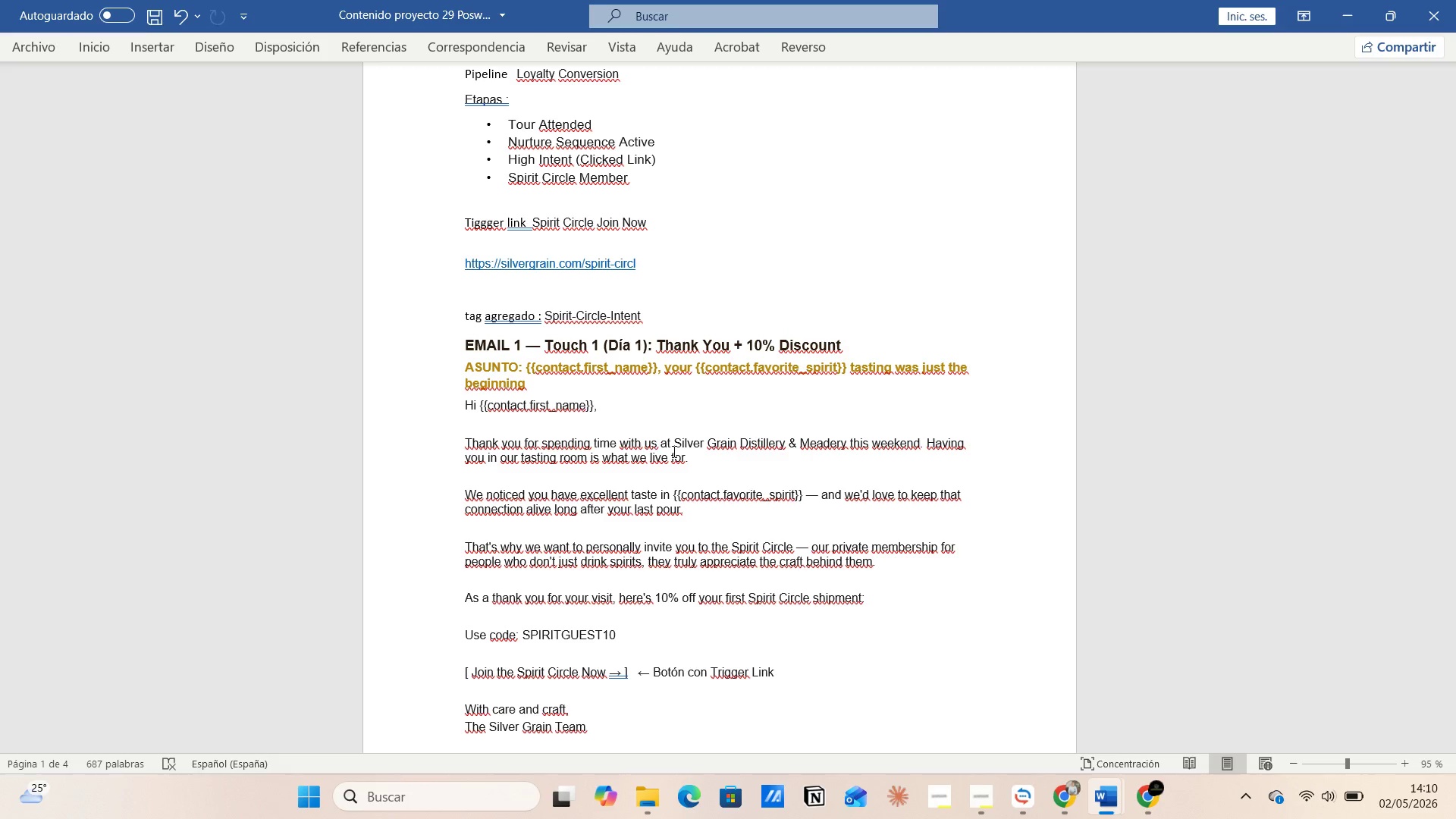 
wait(10.42)
 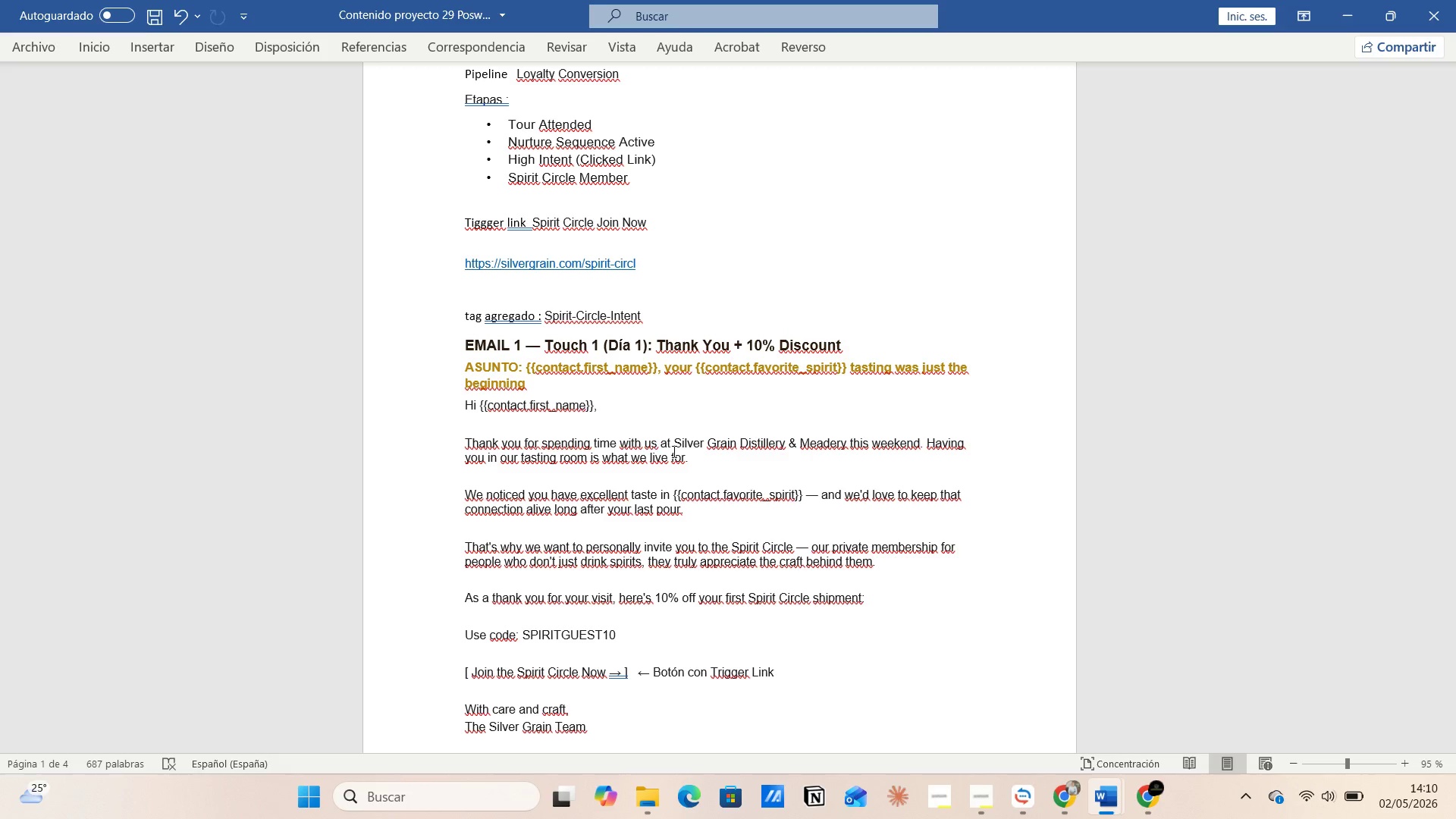 
left_click_drag(start_coordinate=[526, 363], to_coordinate=[549, 387])
 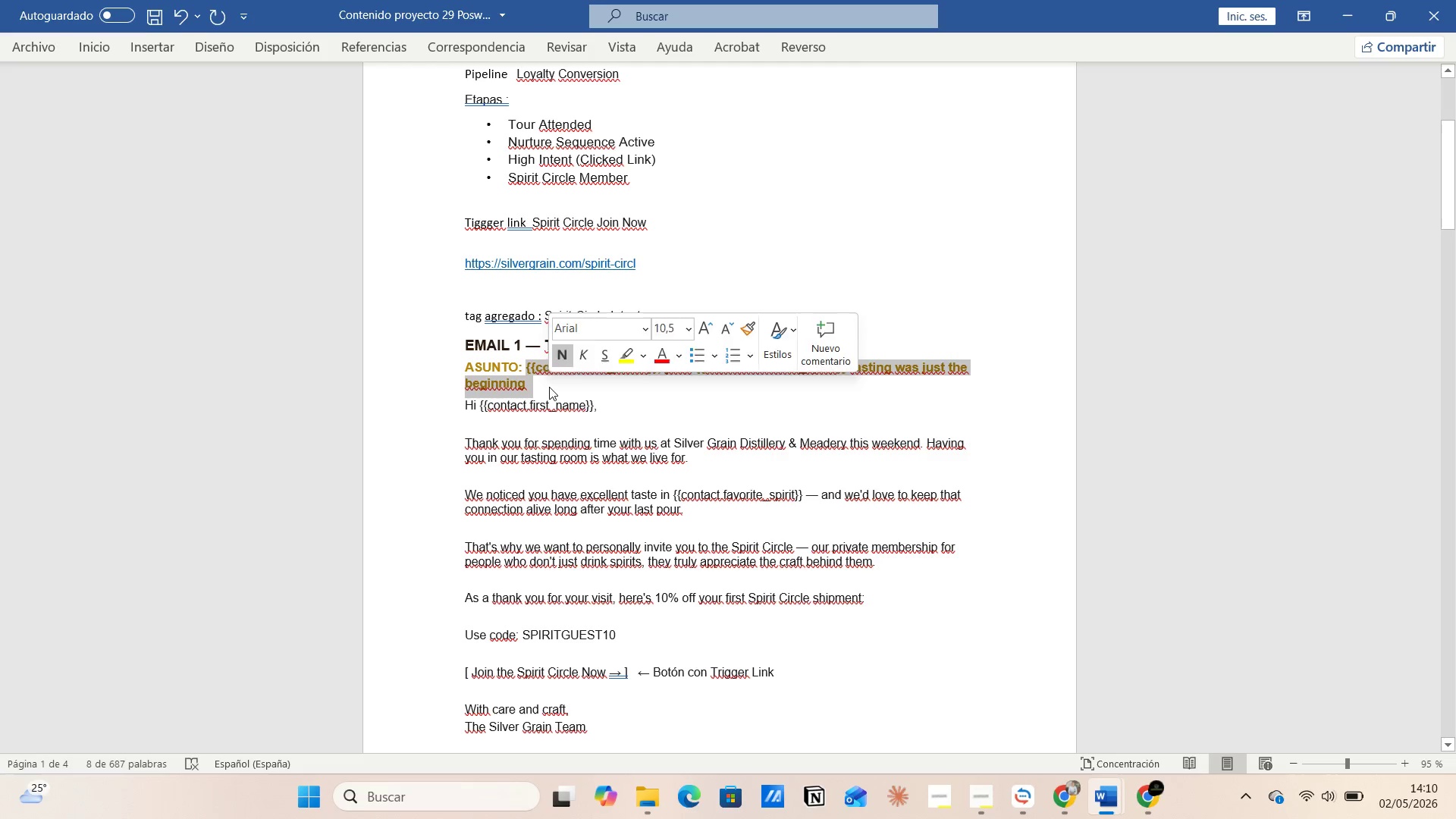 
left_click([549, 387])
 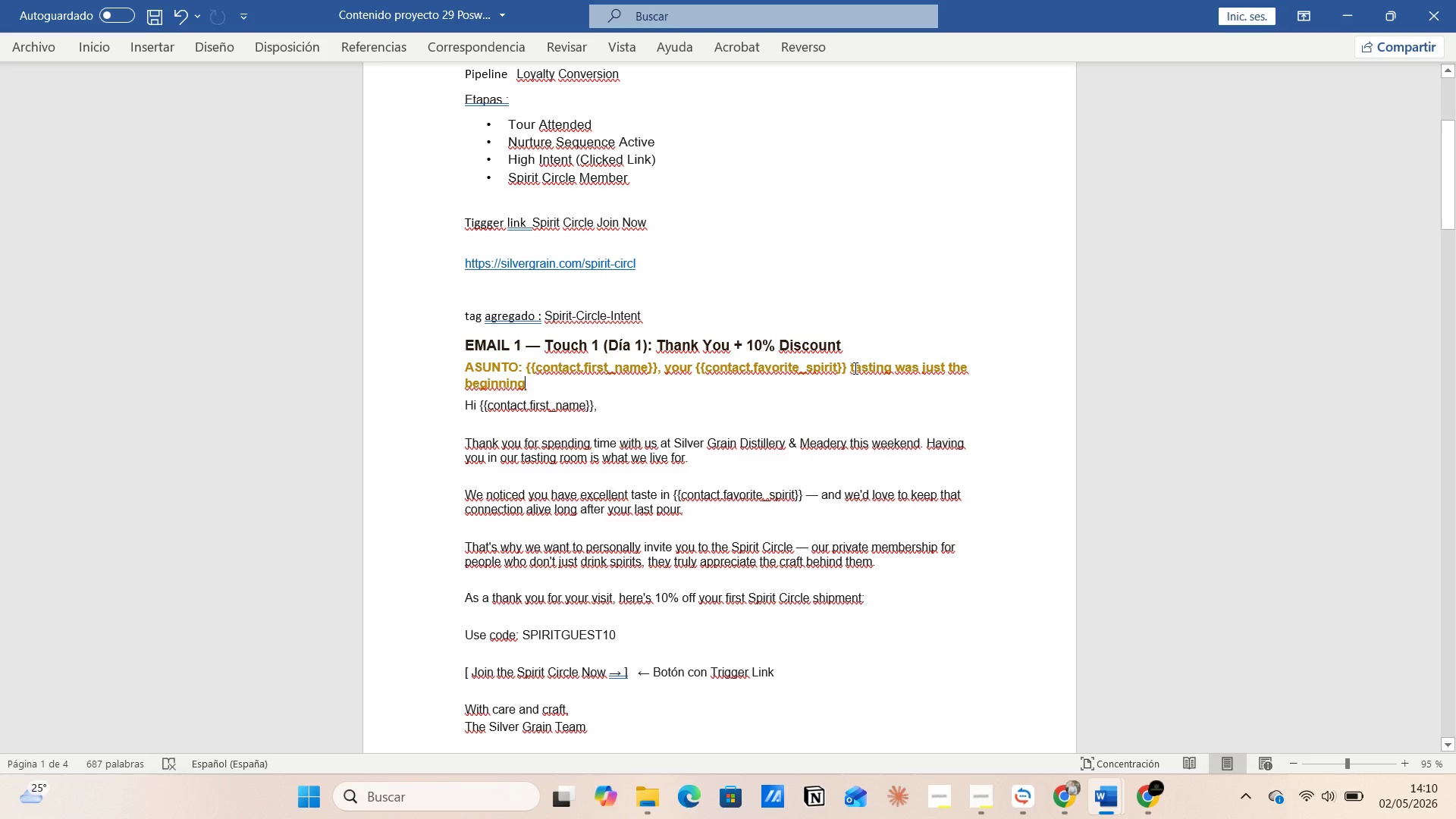 
wait(9.58)
 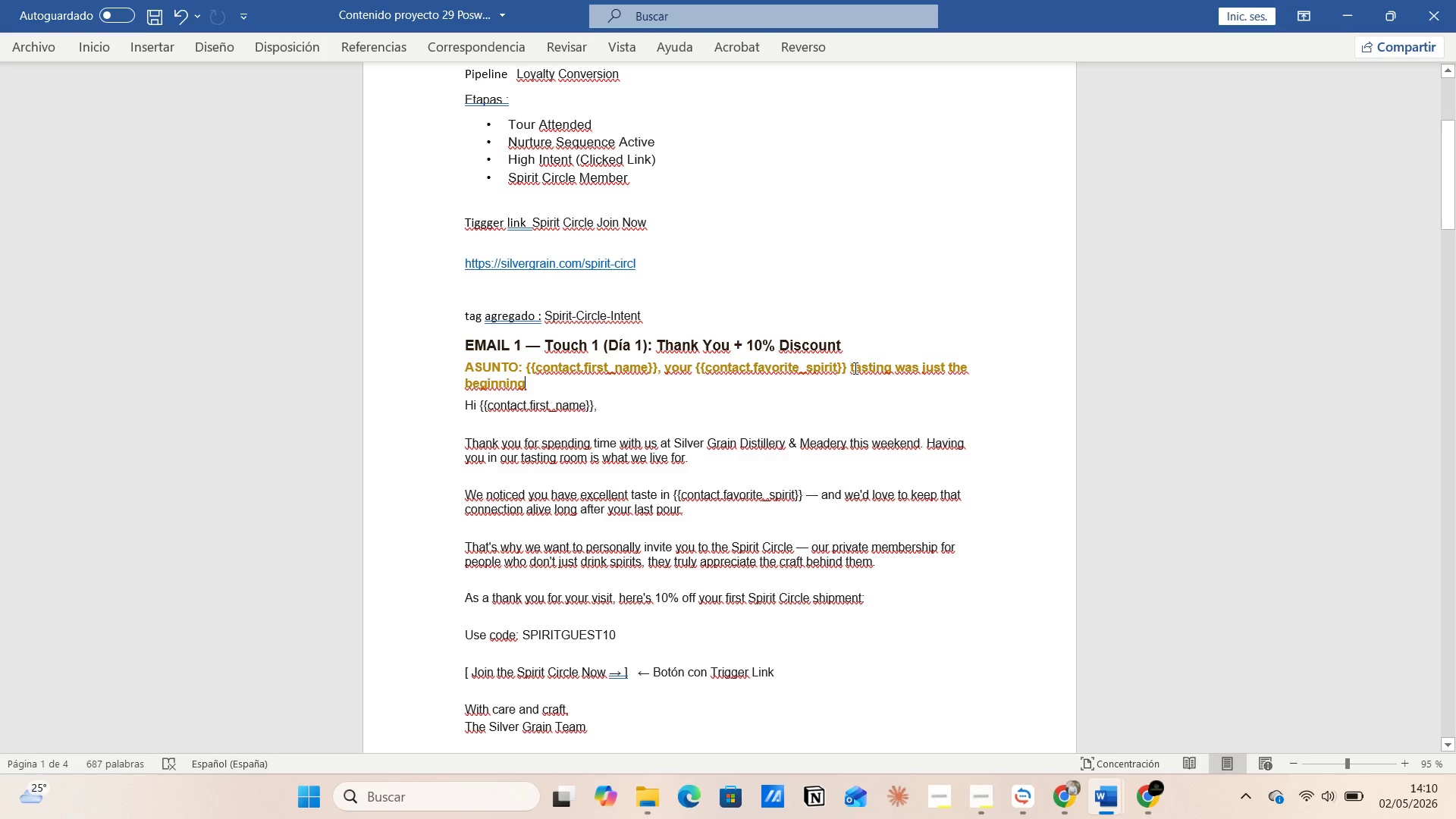 
left_click_drag(start_coordinate=[851, 371], to_coordinate=[738, 384])
 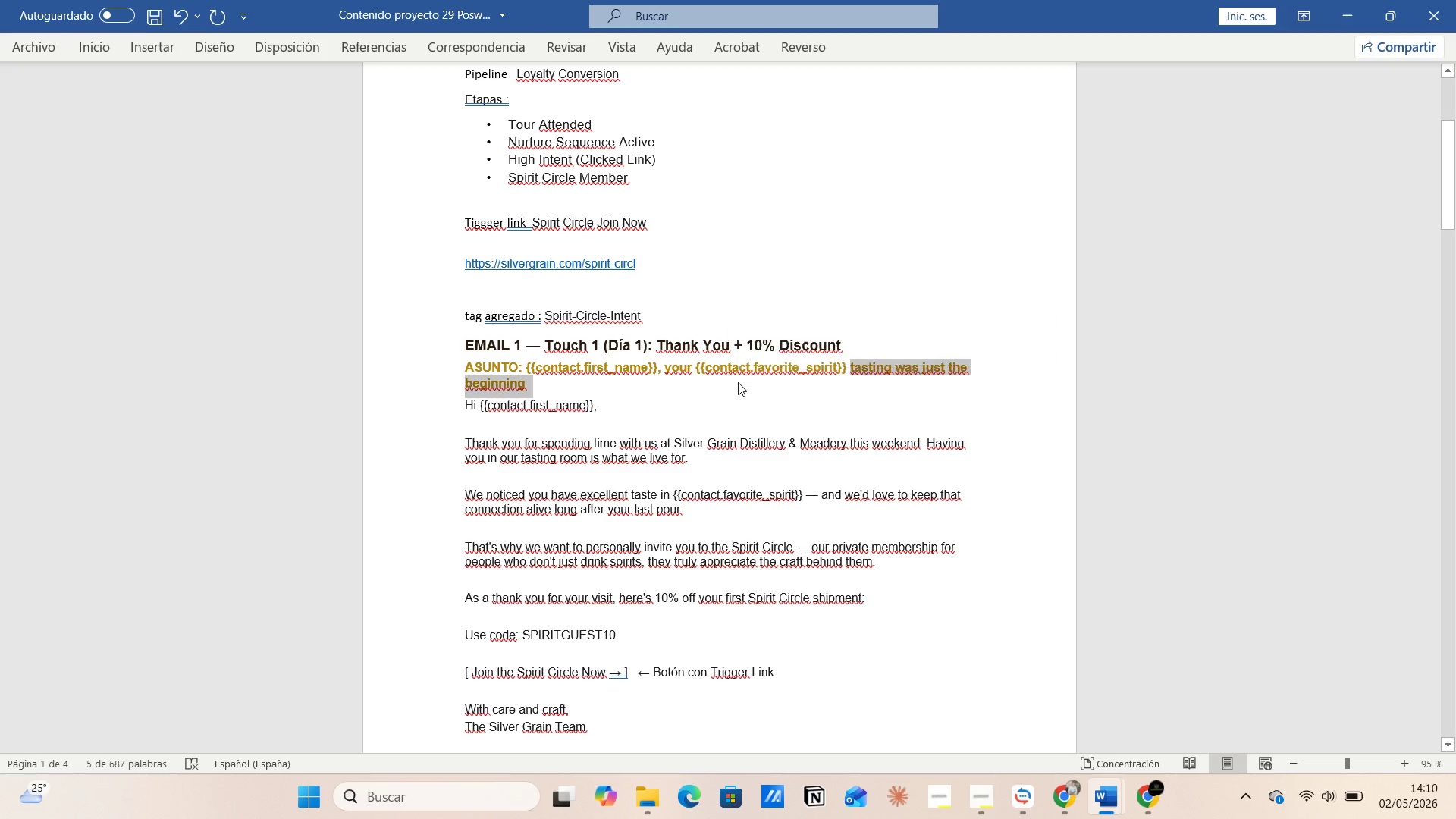 
key(Control+C)
 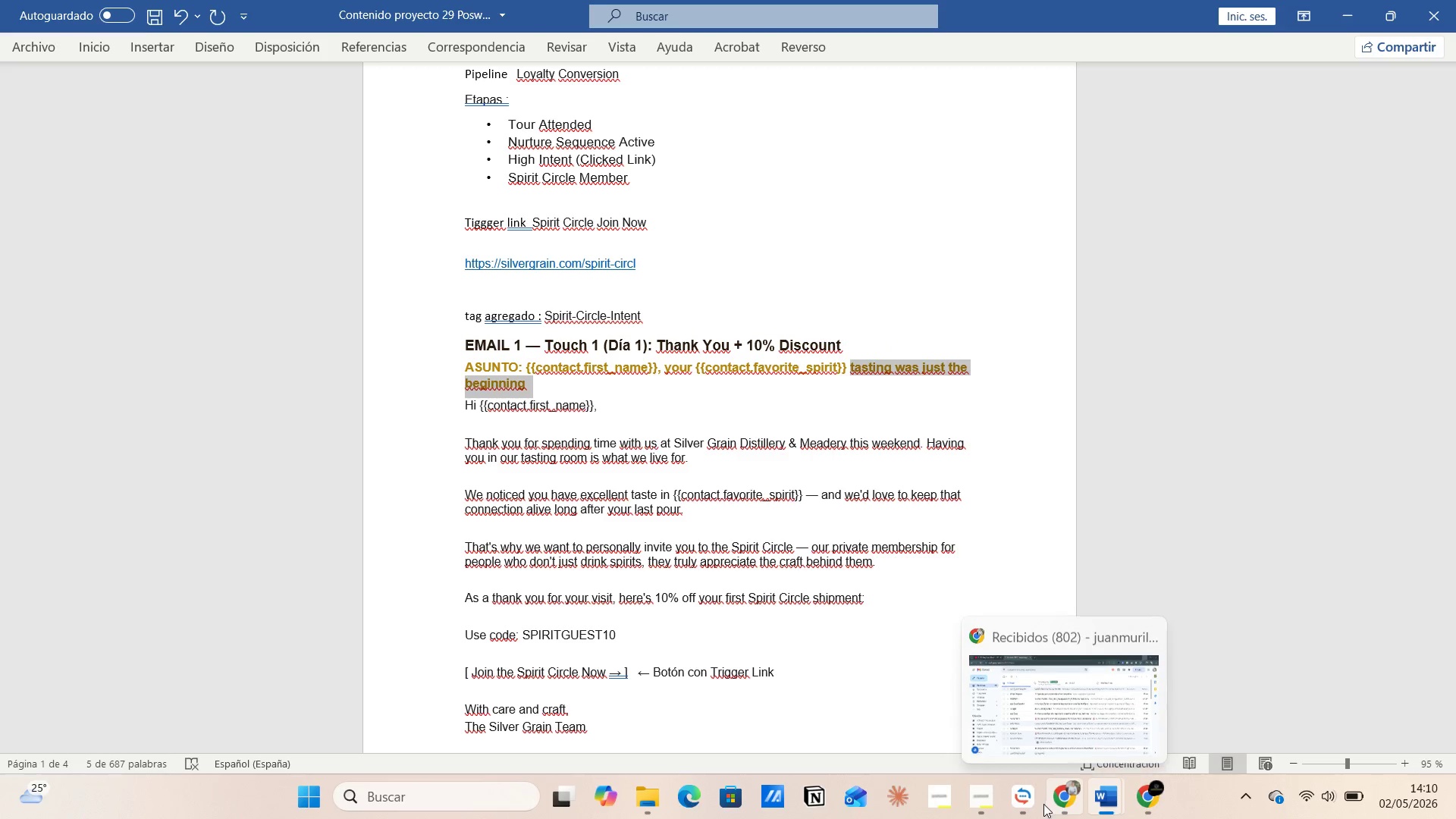 
left_click([1025, 799])
 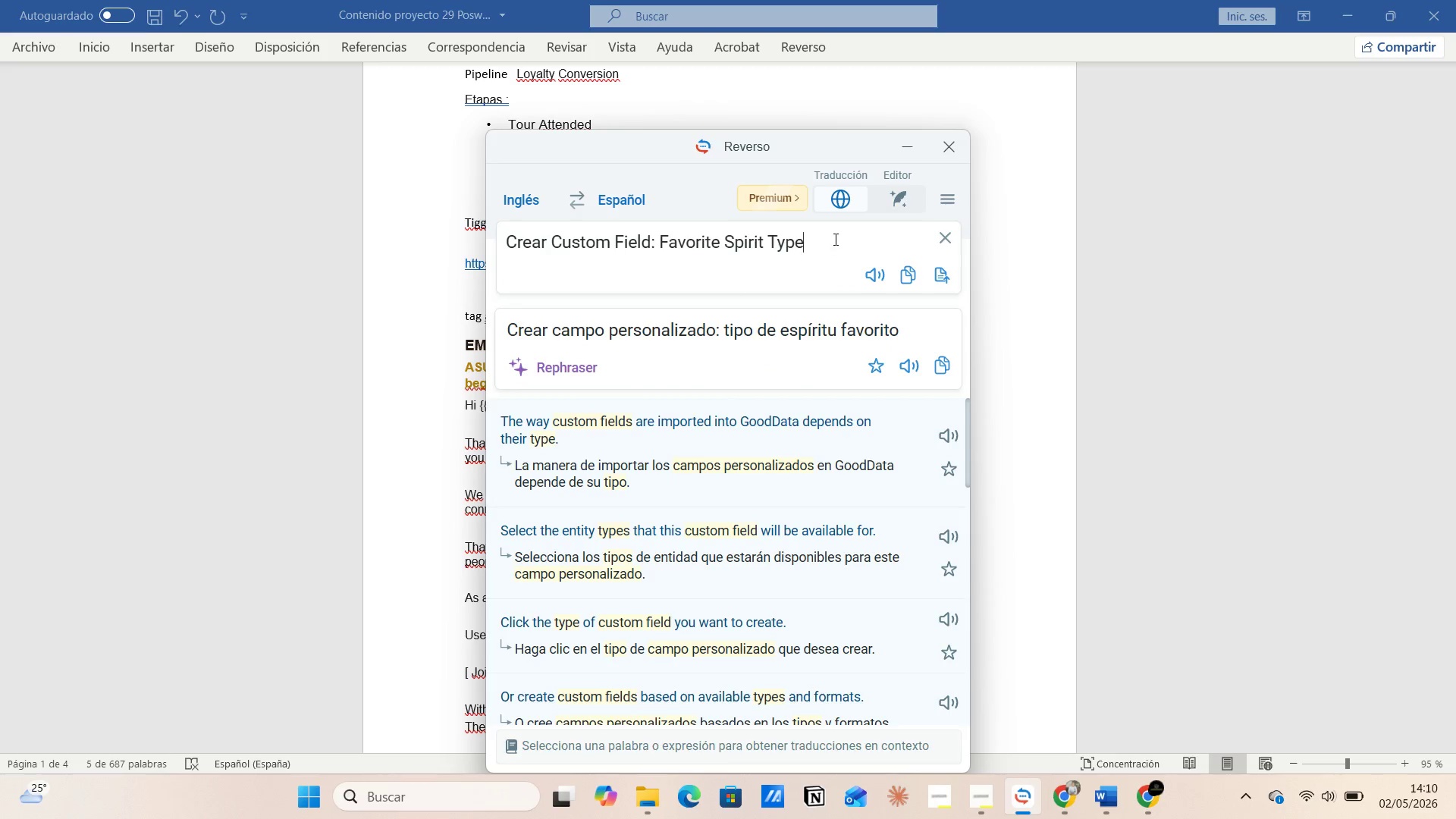 
left_click_drag(start_coordinate=[806, 234], to_coordinate=[457, 246])
 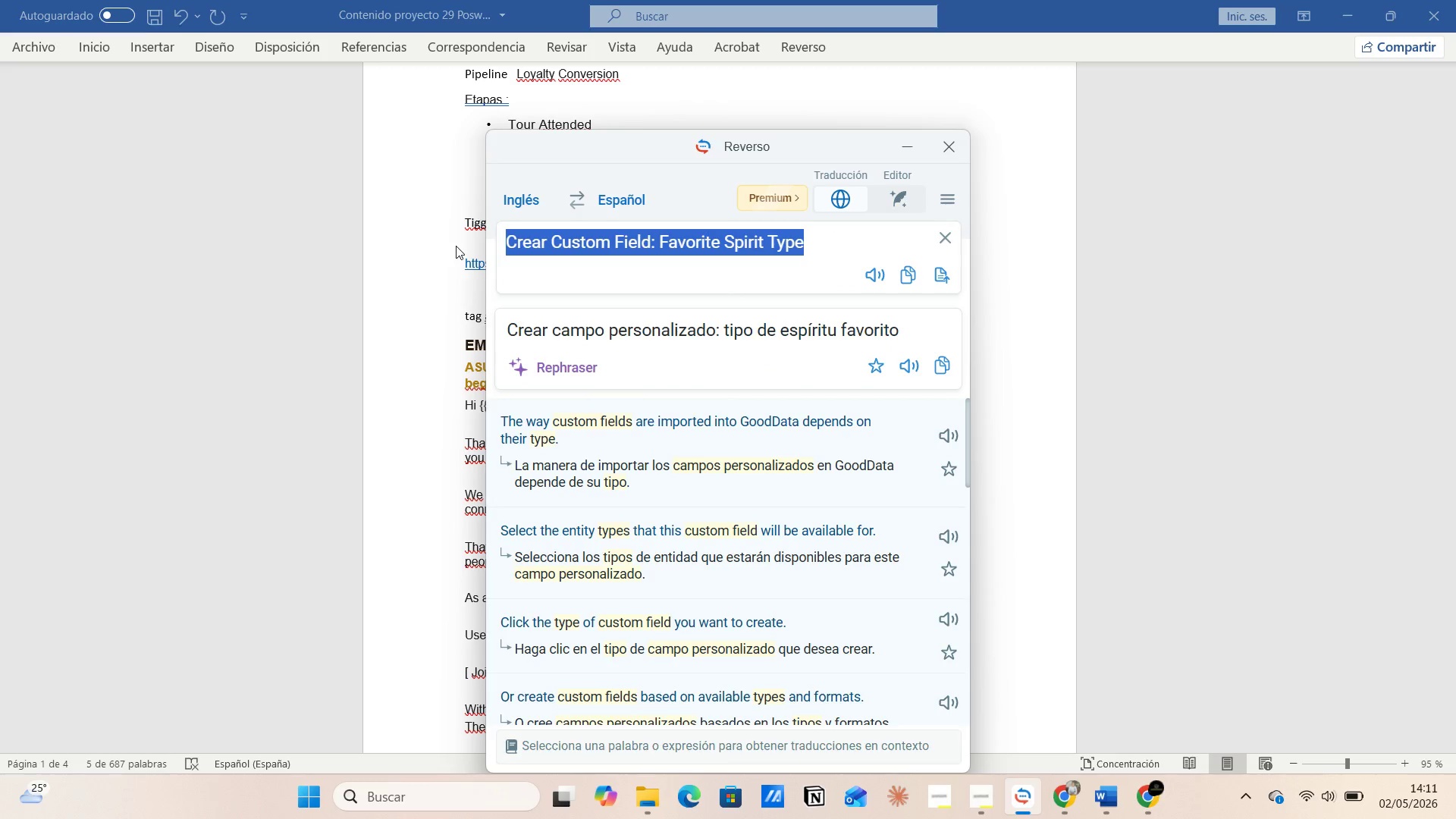 
key(Control+V)
 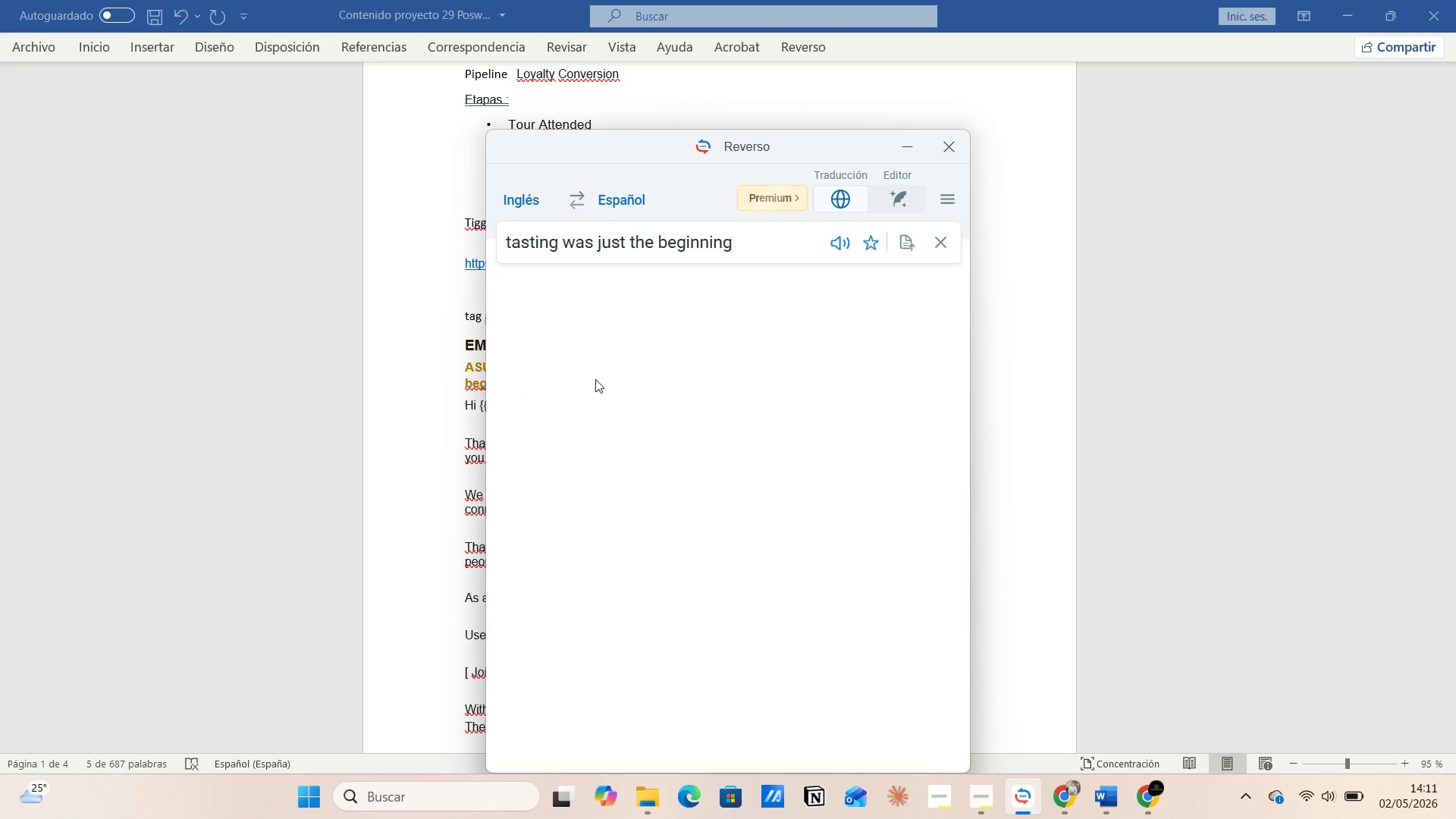 
mouse_move([639, 341])
 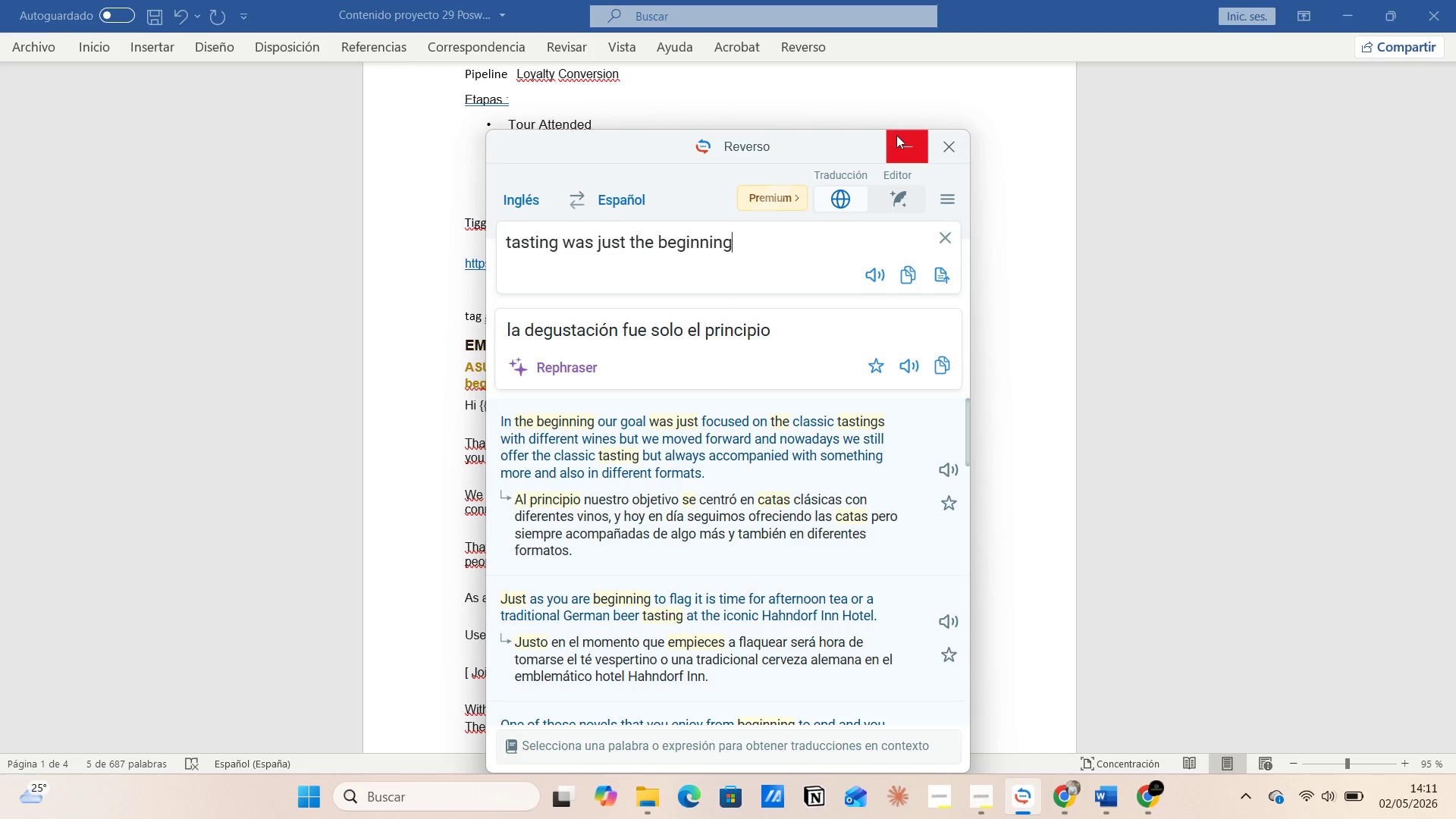 
left_click([896, 135])
 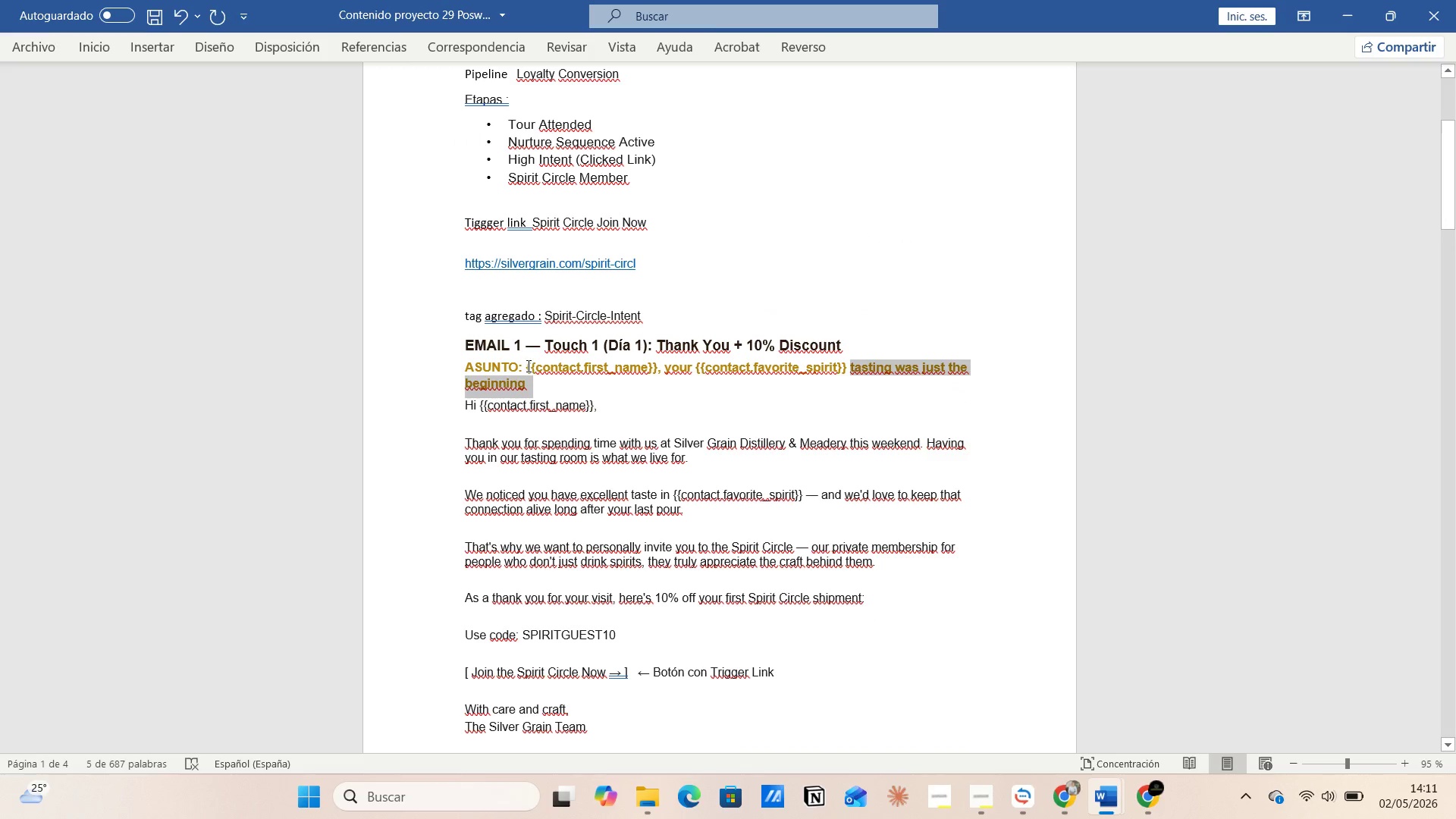 
left_click_drag(start_coordinate=[526, 366], to_coordinate=[790, 396])
 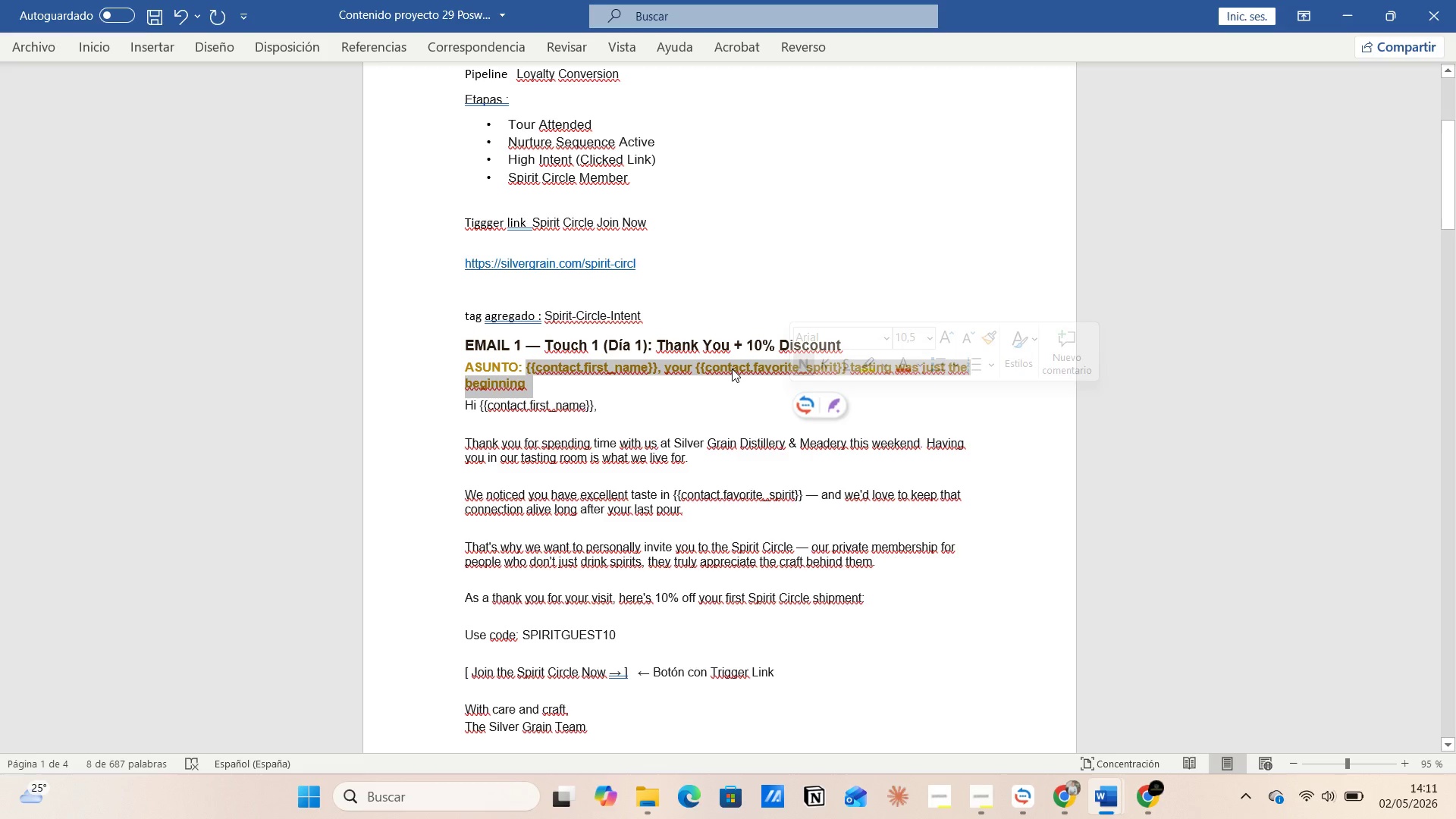 
right_click([732, 369])
 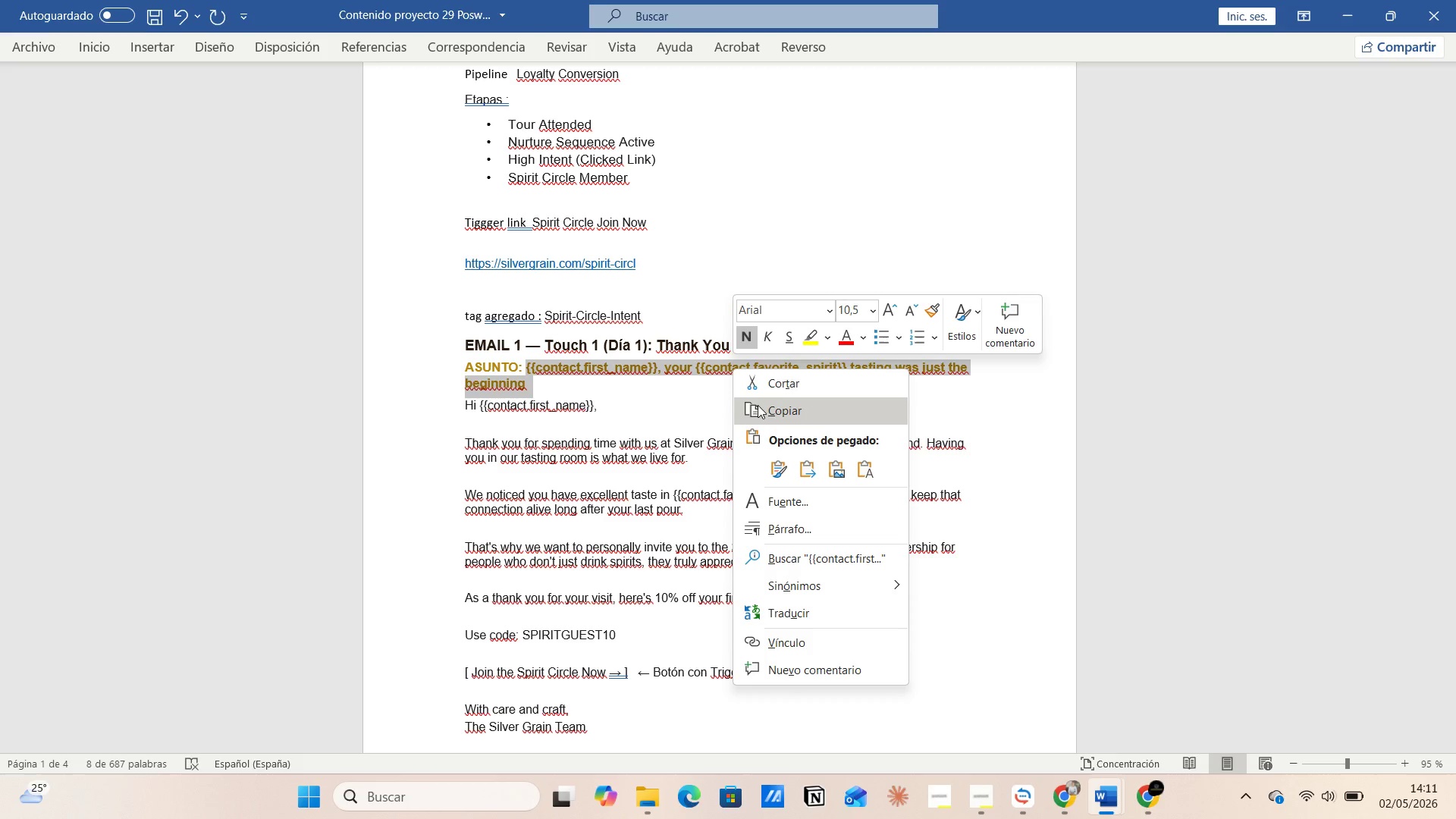 
left_click([760, 410])
 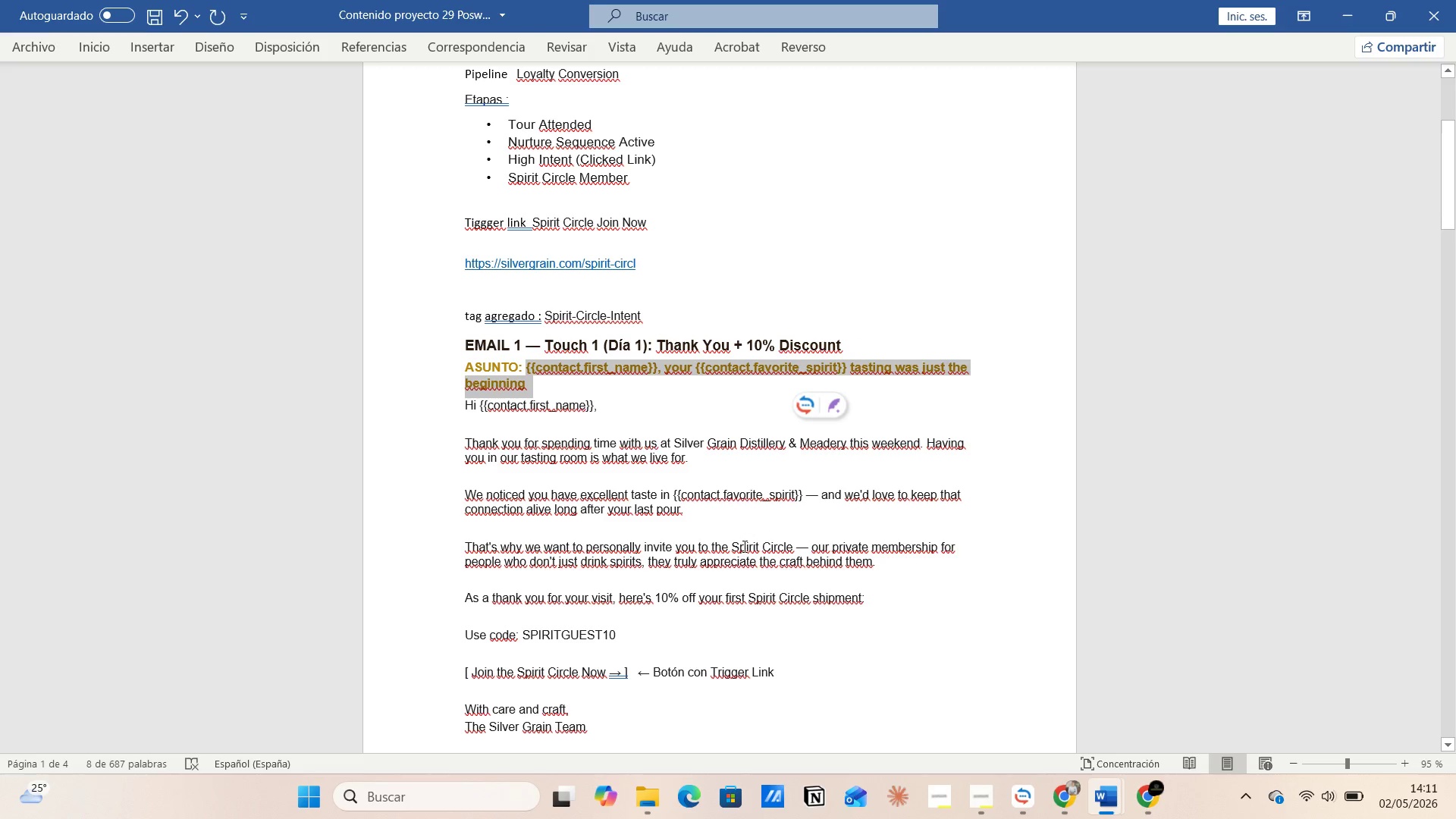 
key(Alt+AltLeft)
 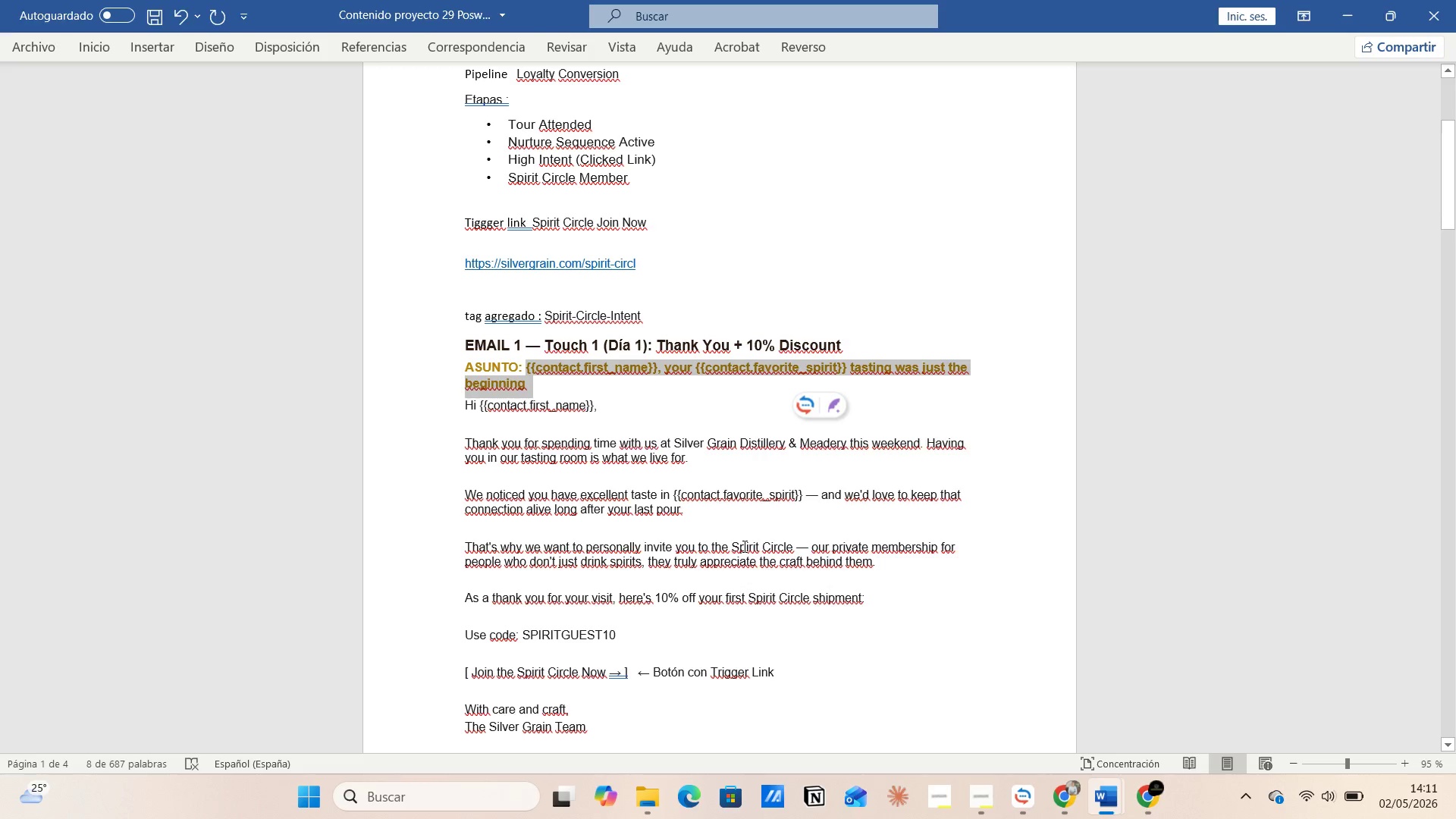 
key(Alt+Tab)
 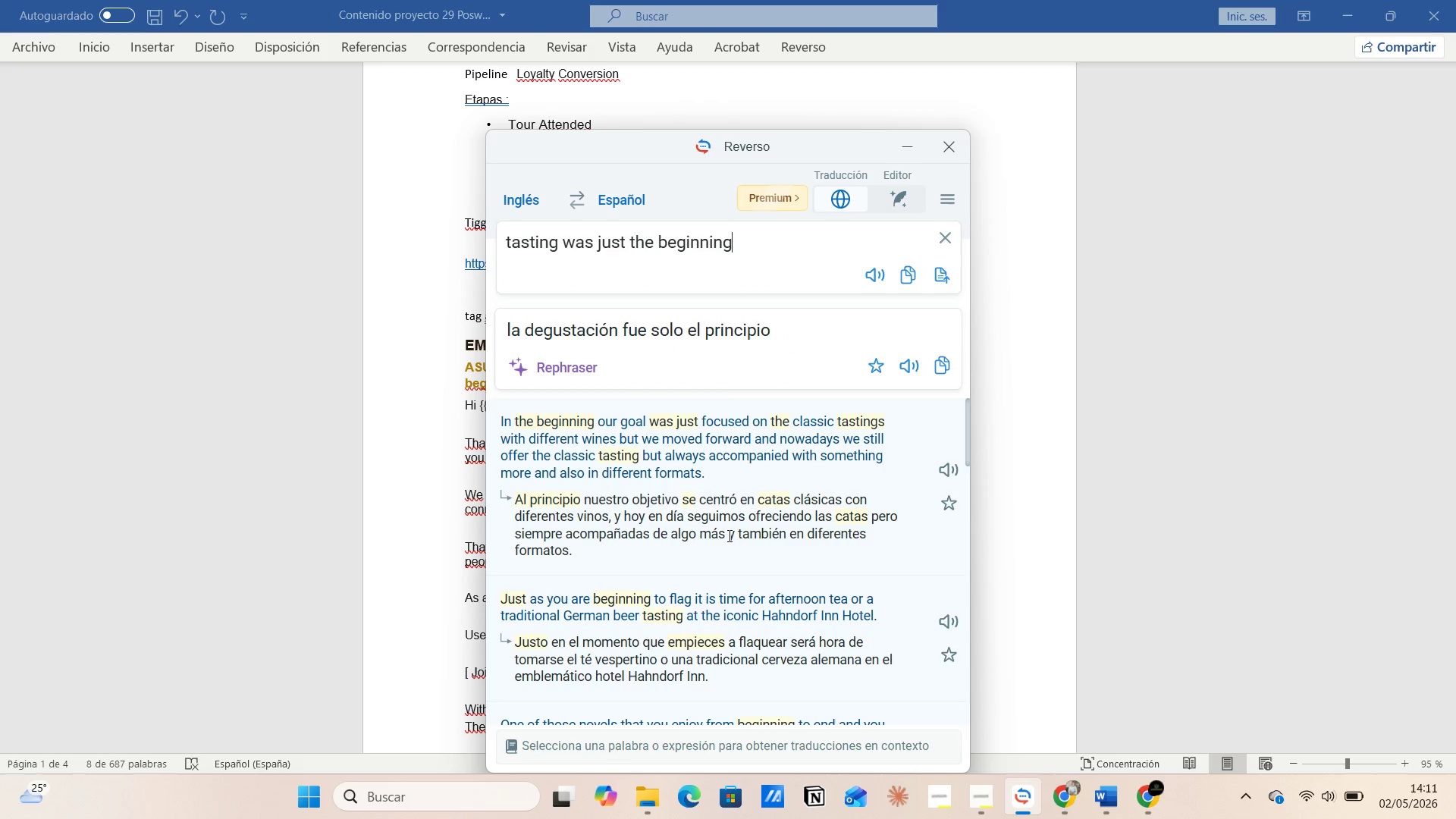 
key(Alt+AltLeft)
 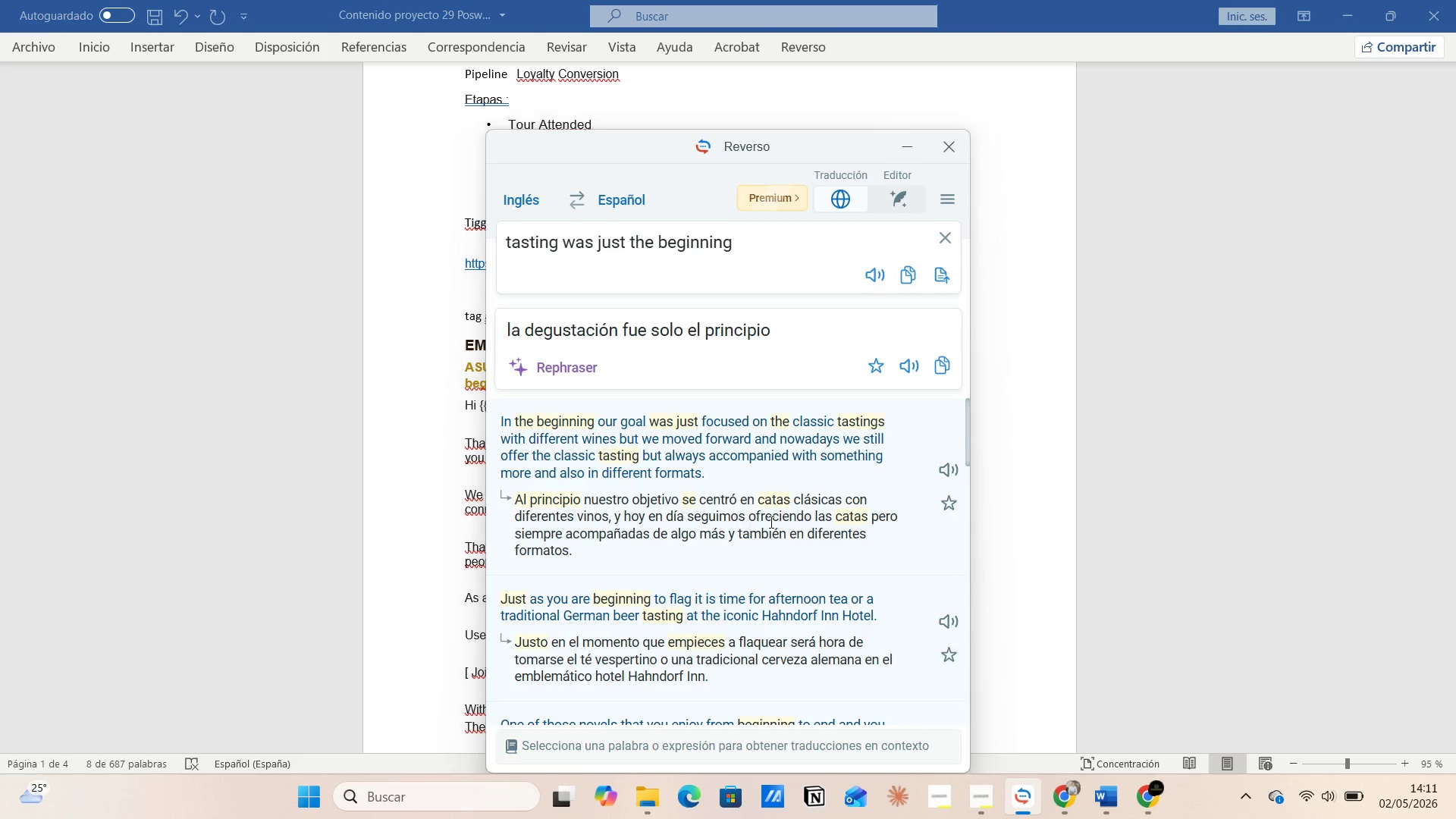 
key(Alt+Tab)
 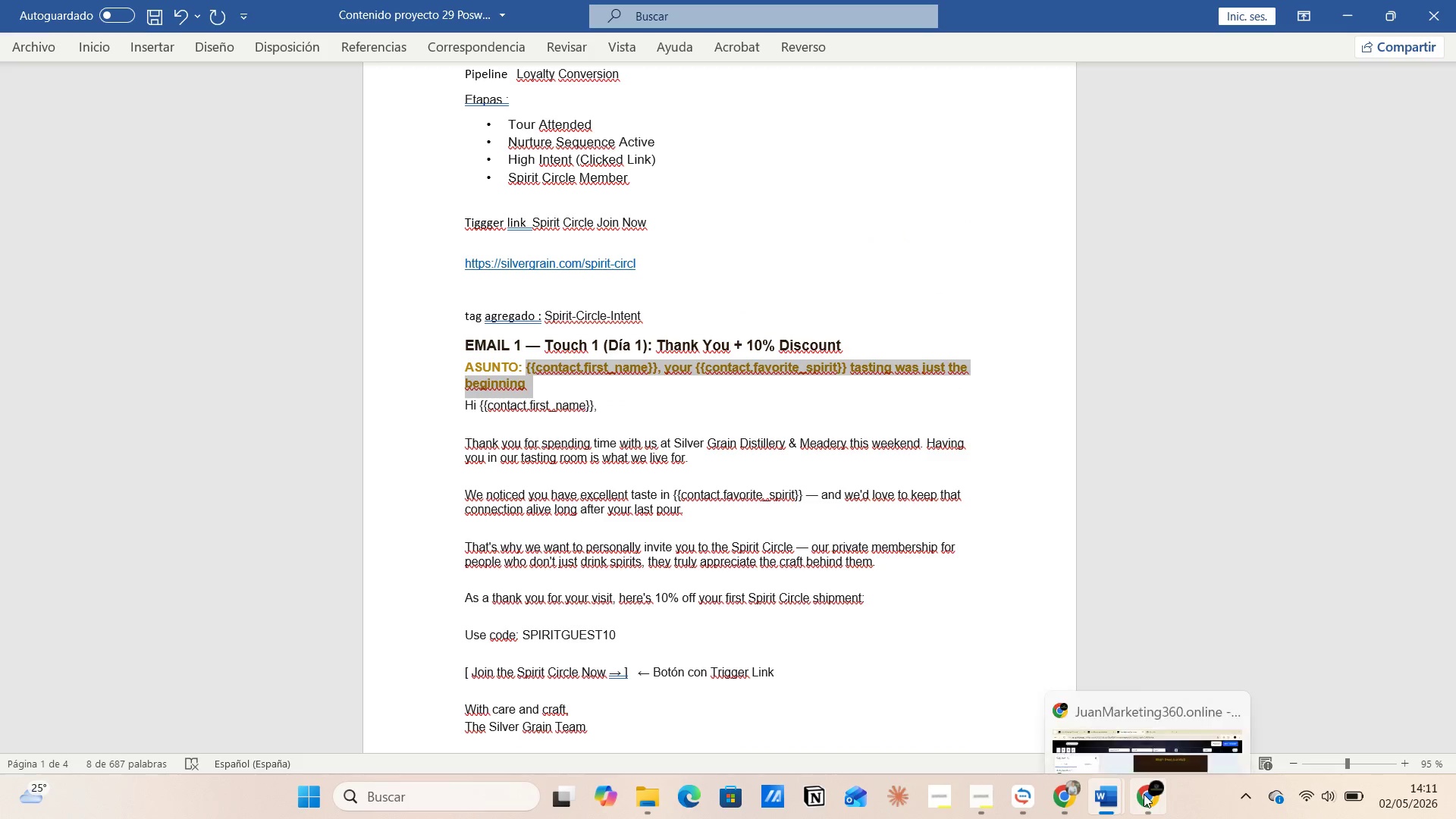 
left_click([1125, 717])
 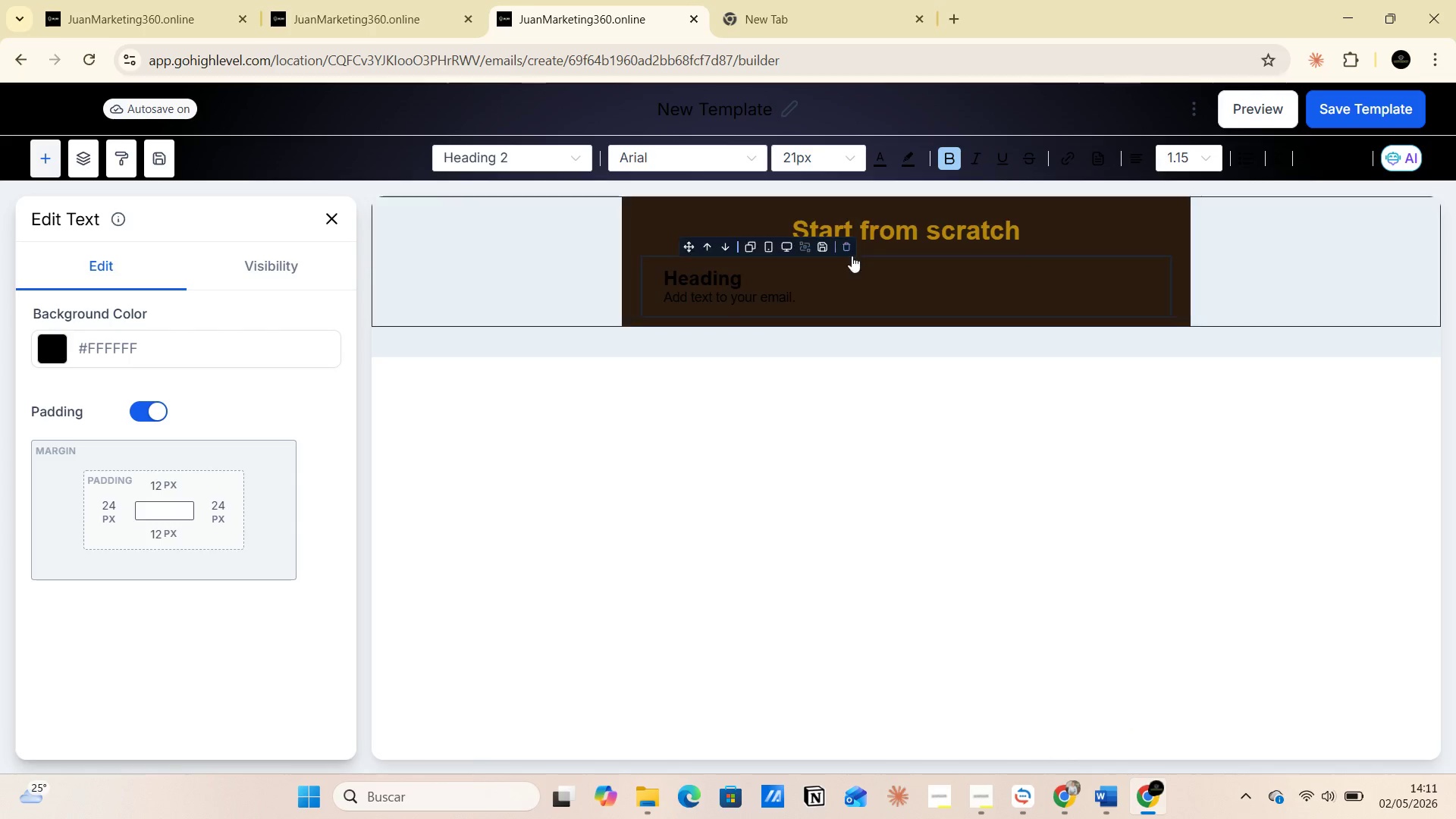 
left_click([849, 221])
 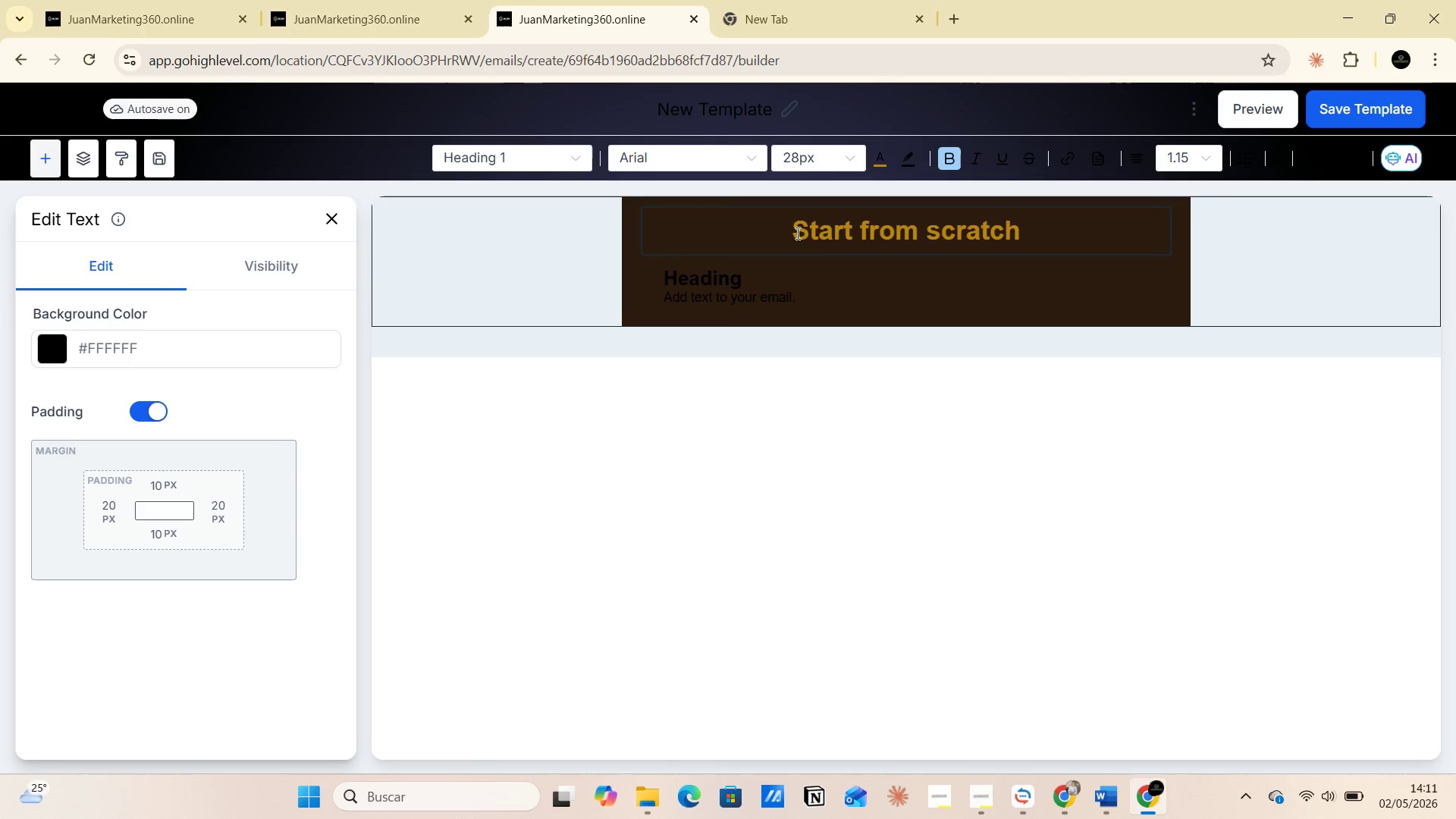 
left_click_drag(start_coordinate=[796, 233], to_coordinate=[1027, 233])
 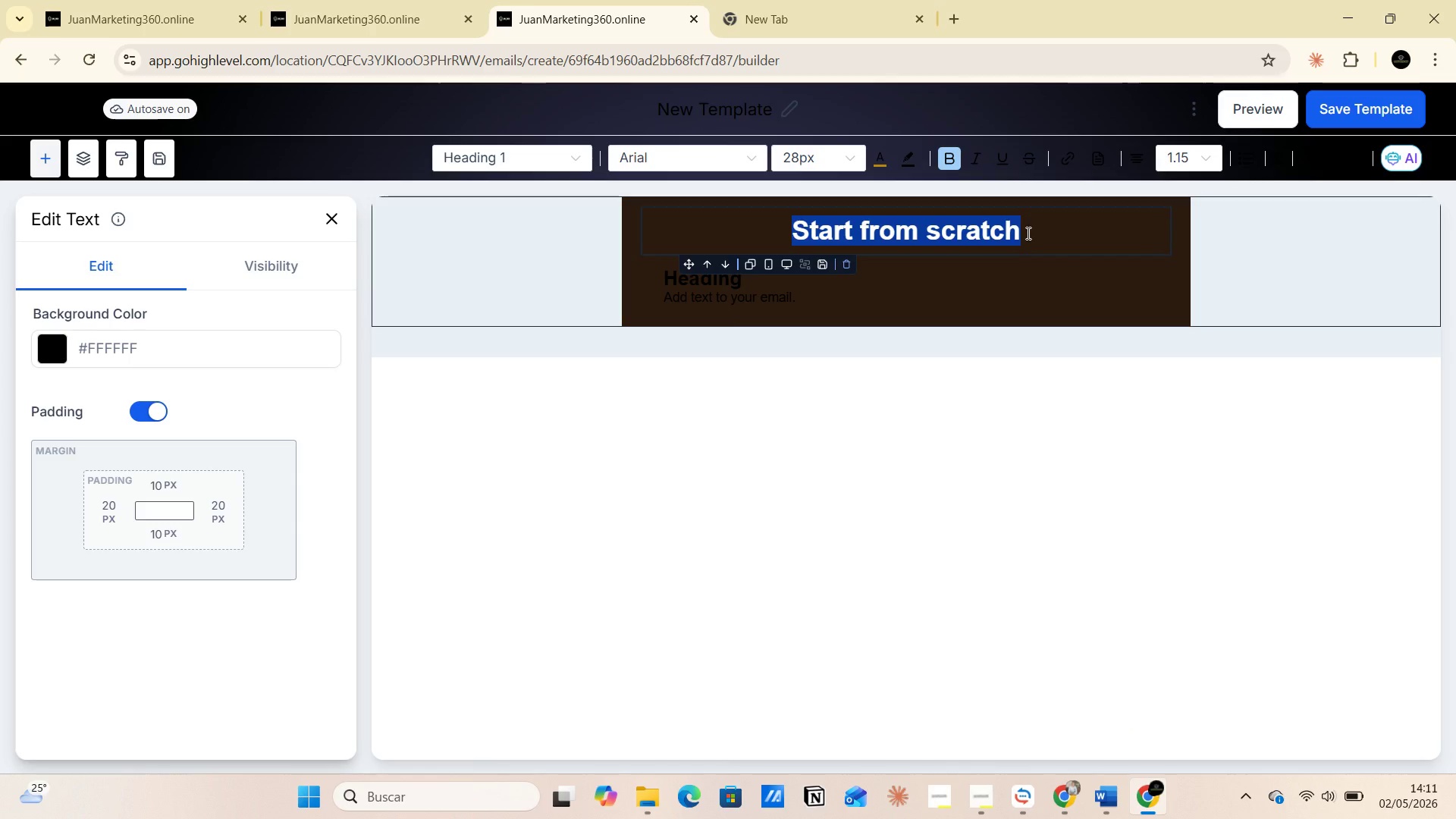 
key(Control+V)
 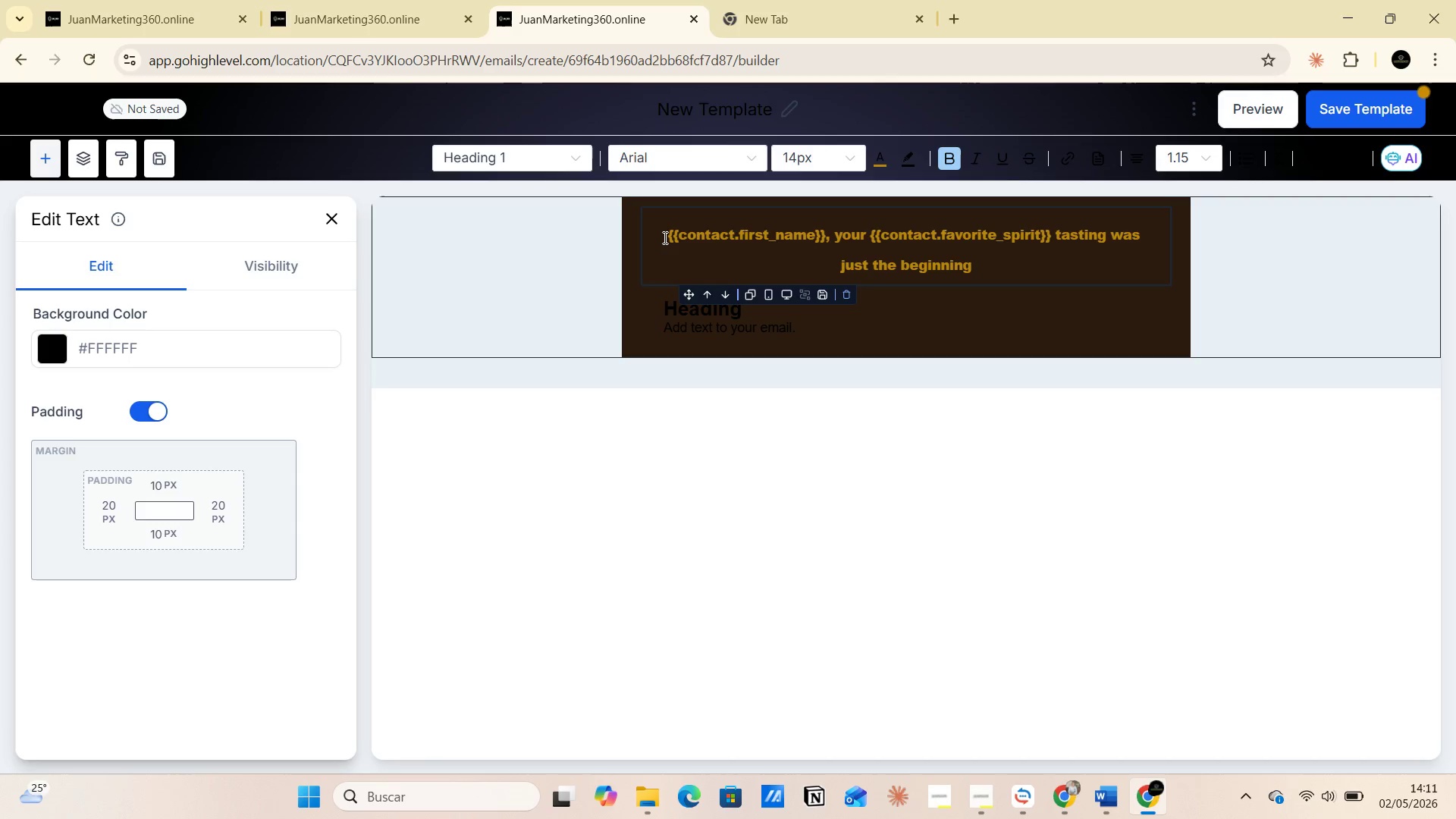 
left_click_drag(start_coordinate=[666, 237], to_coordinate=[825, 243])
 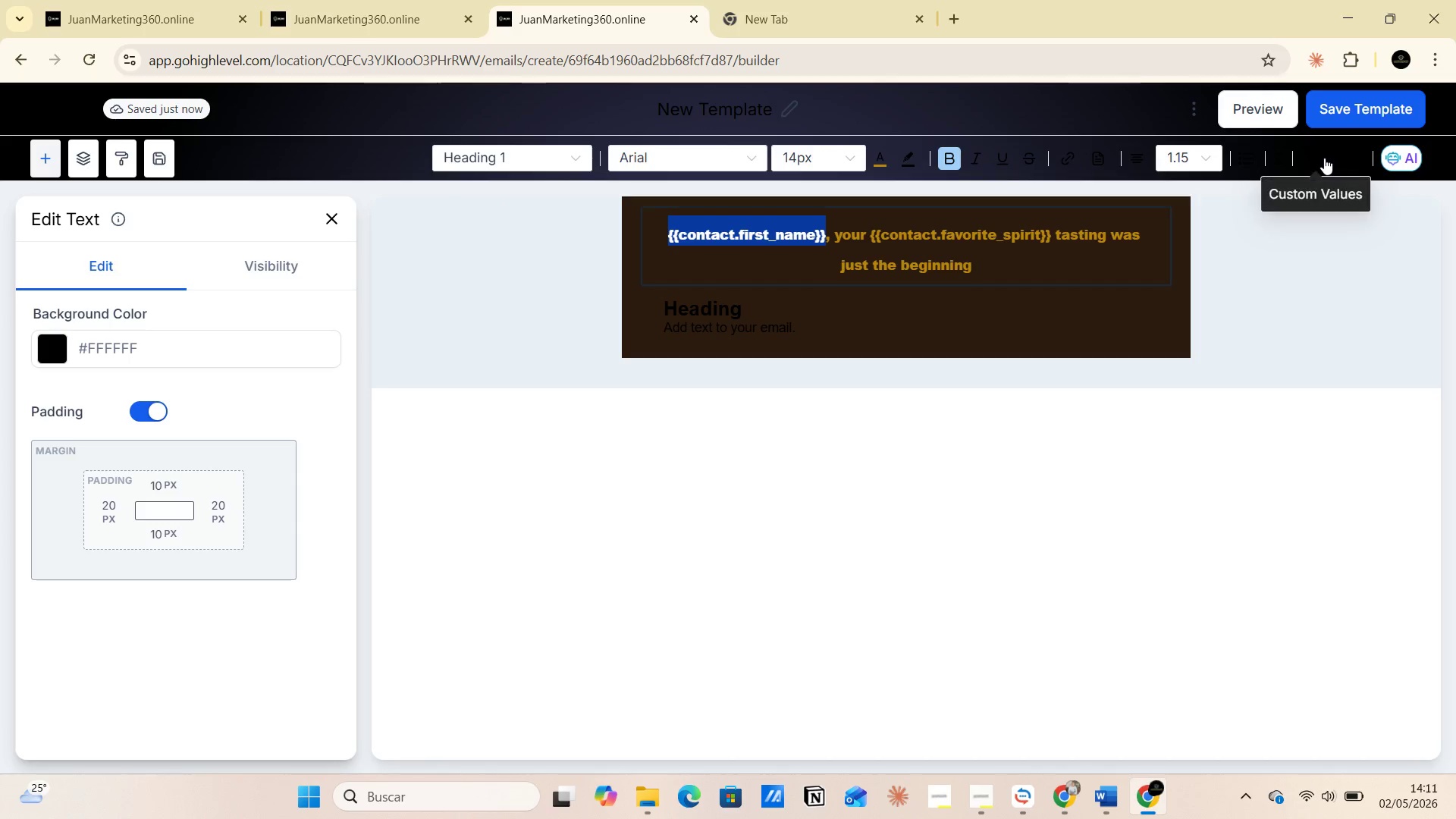 
left_click([1324, 158])
 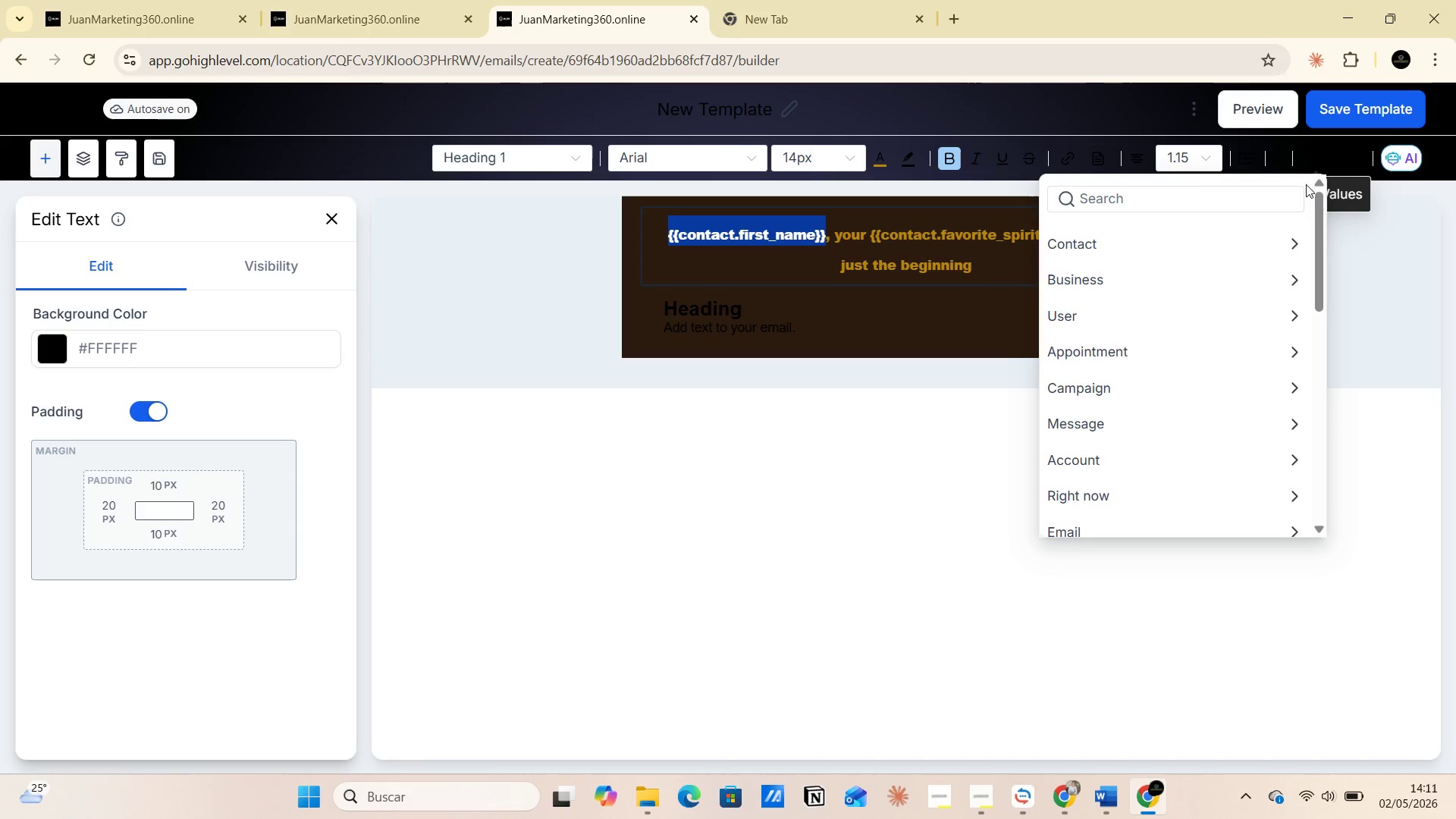 
left_click([1299, 240])
 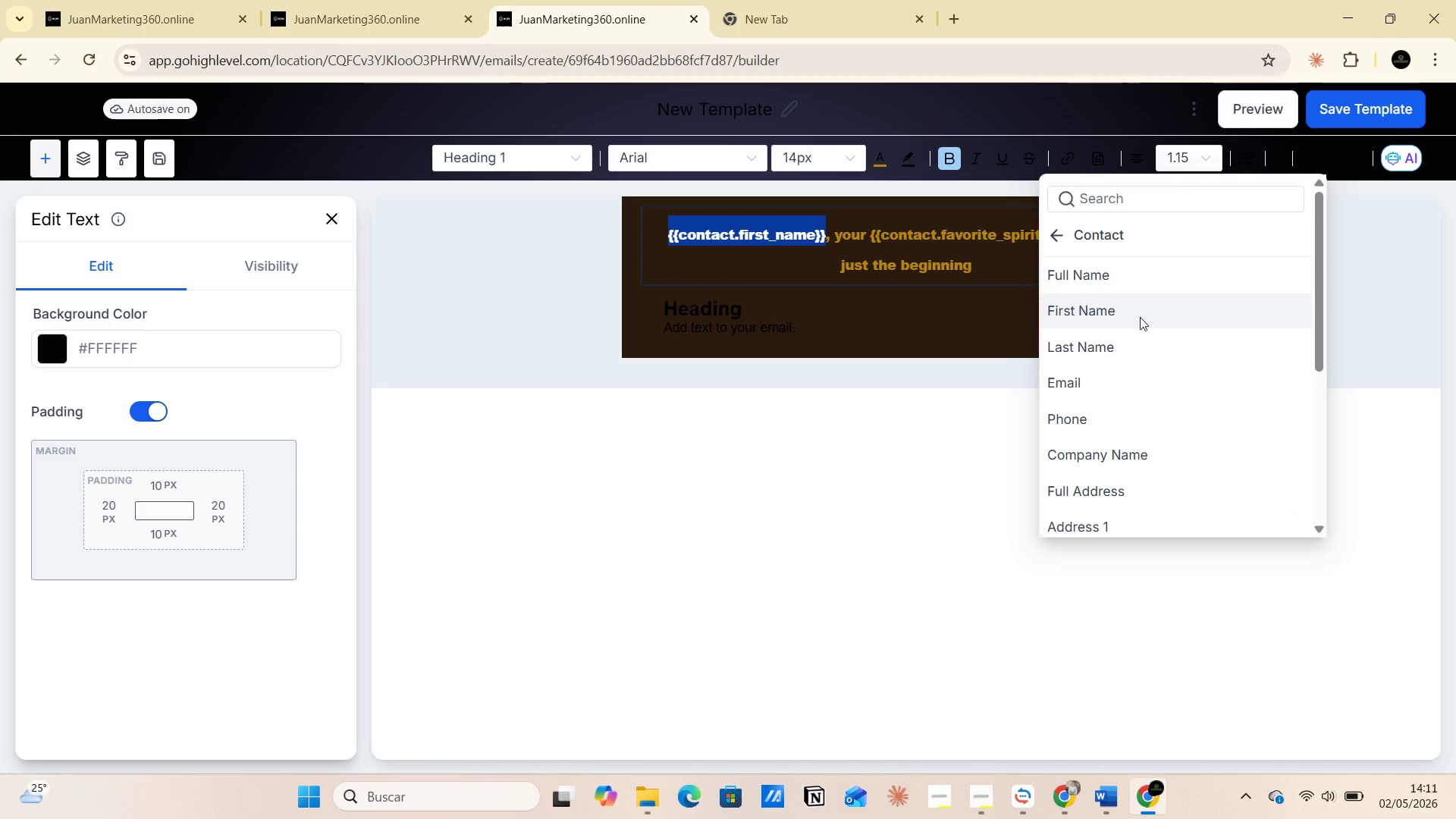 
left_click([1134, 315])
 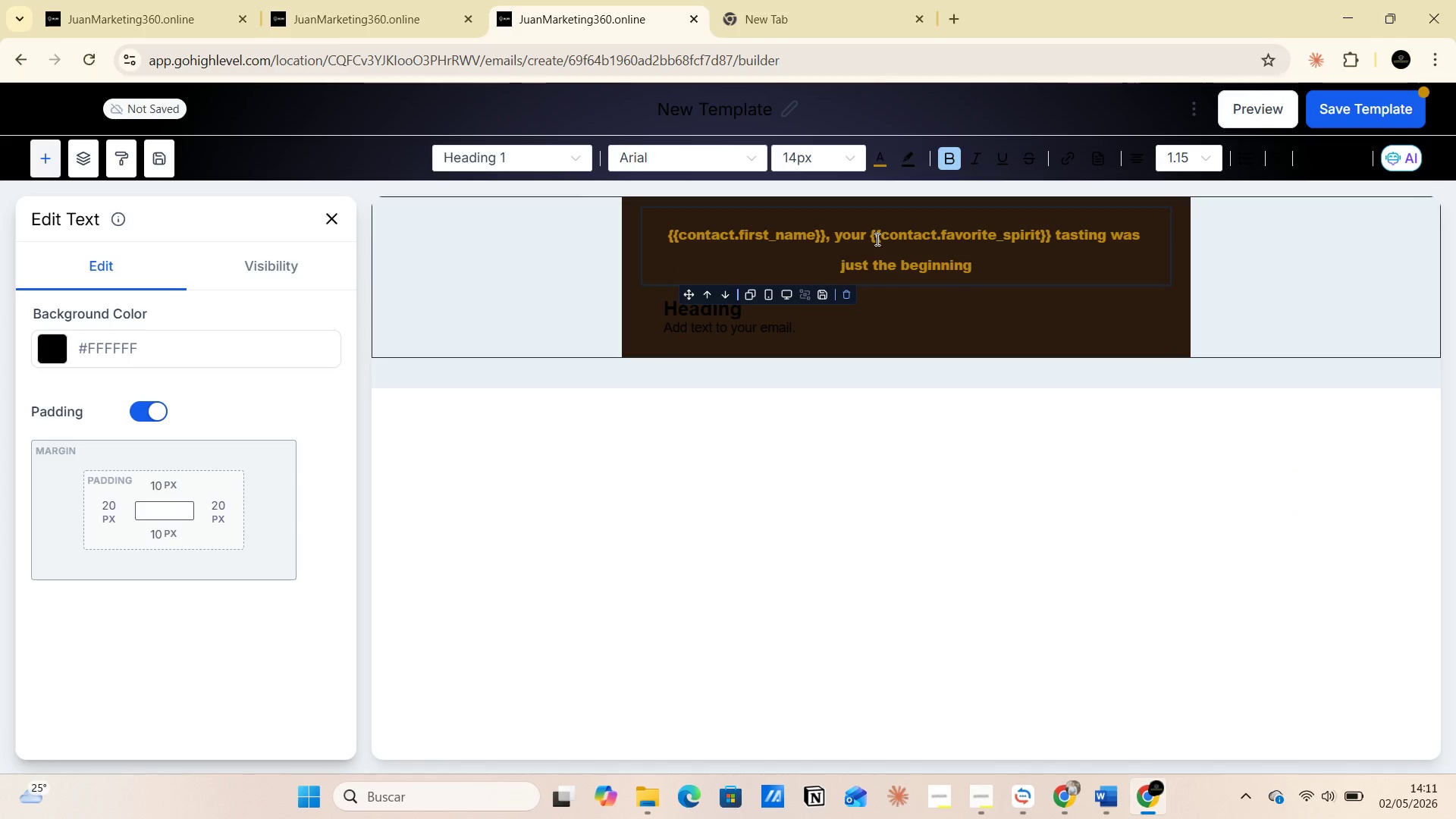 
left_click_drag(start_coordinate=[873, 239], to_coordinate=[893, 234])
 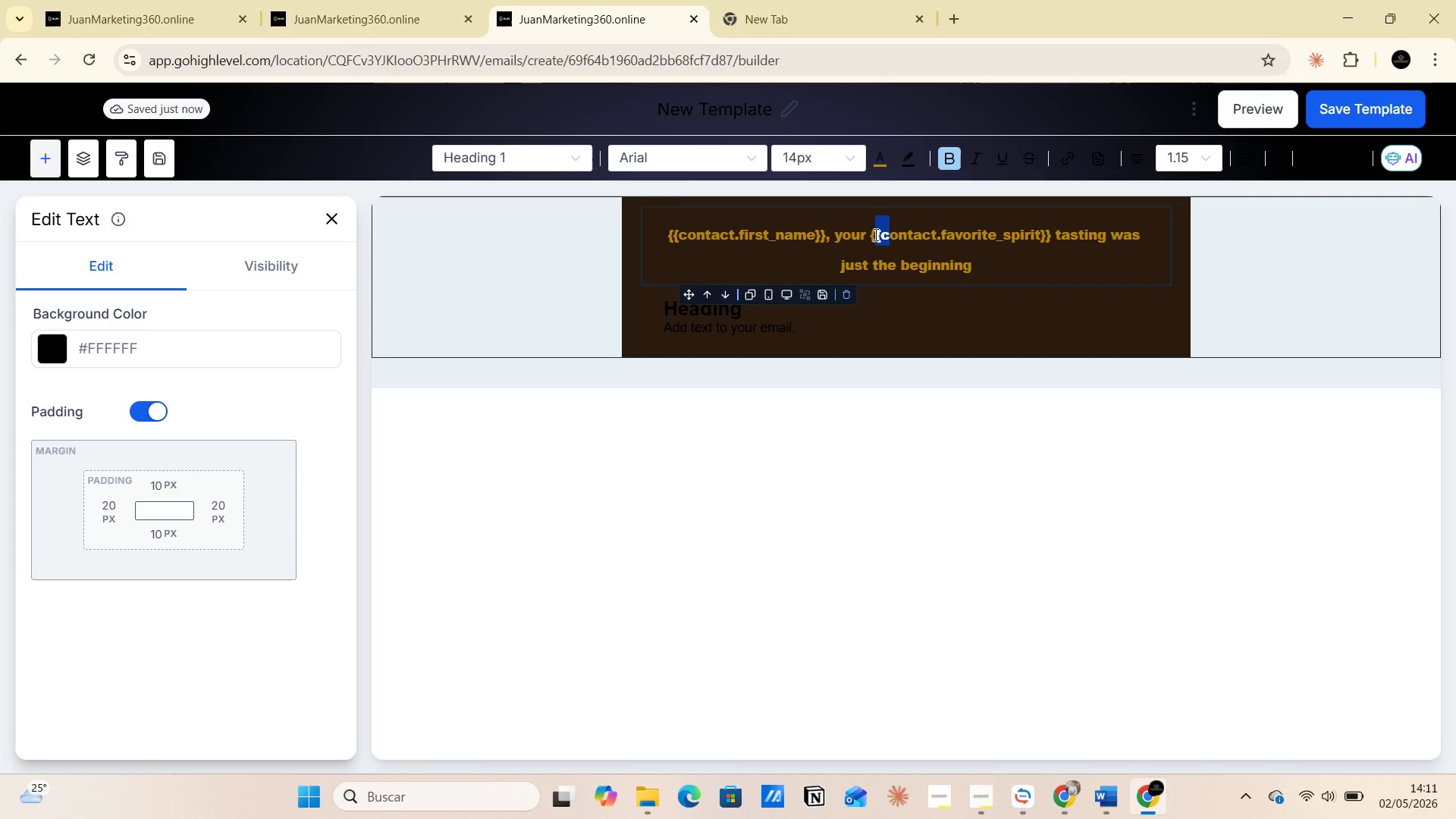 
left_click_drag(start_coordinate=[871, 234], to_coordinate=[1050, 231])
 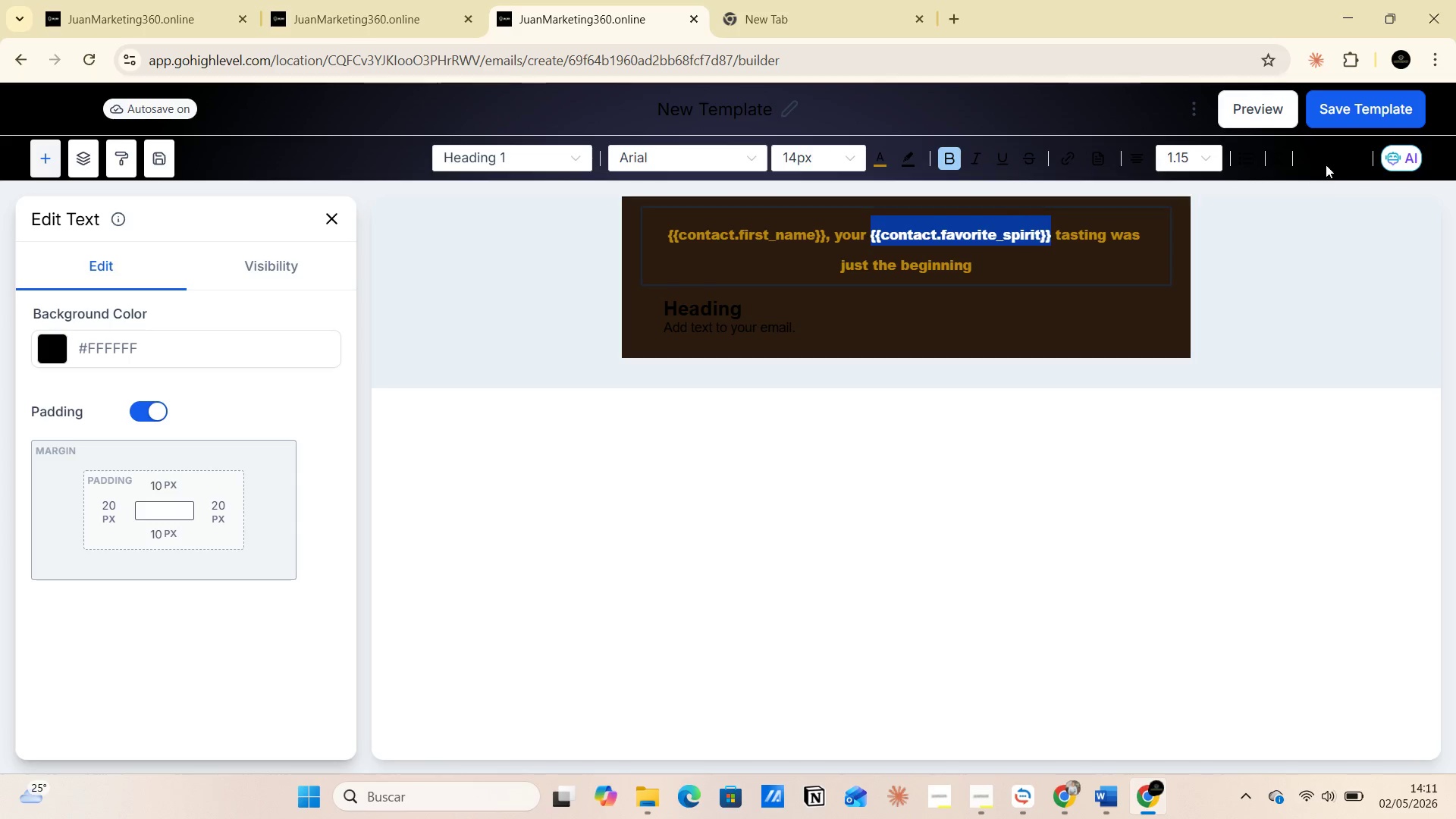 
left_click([1327, 158])
 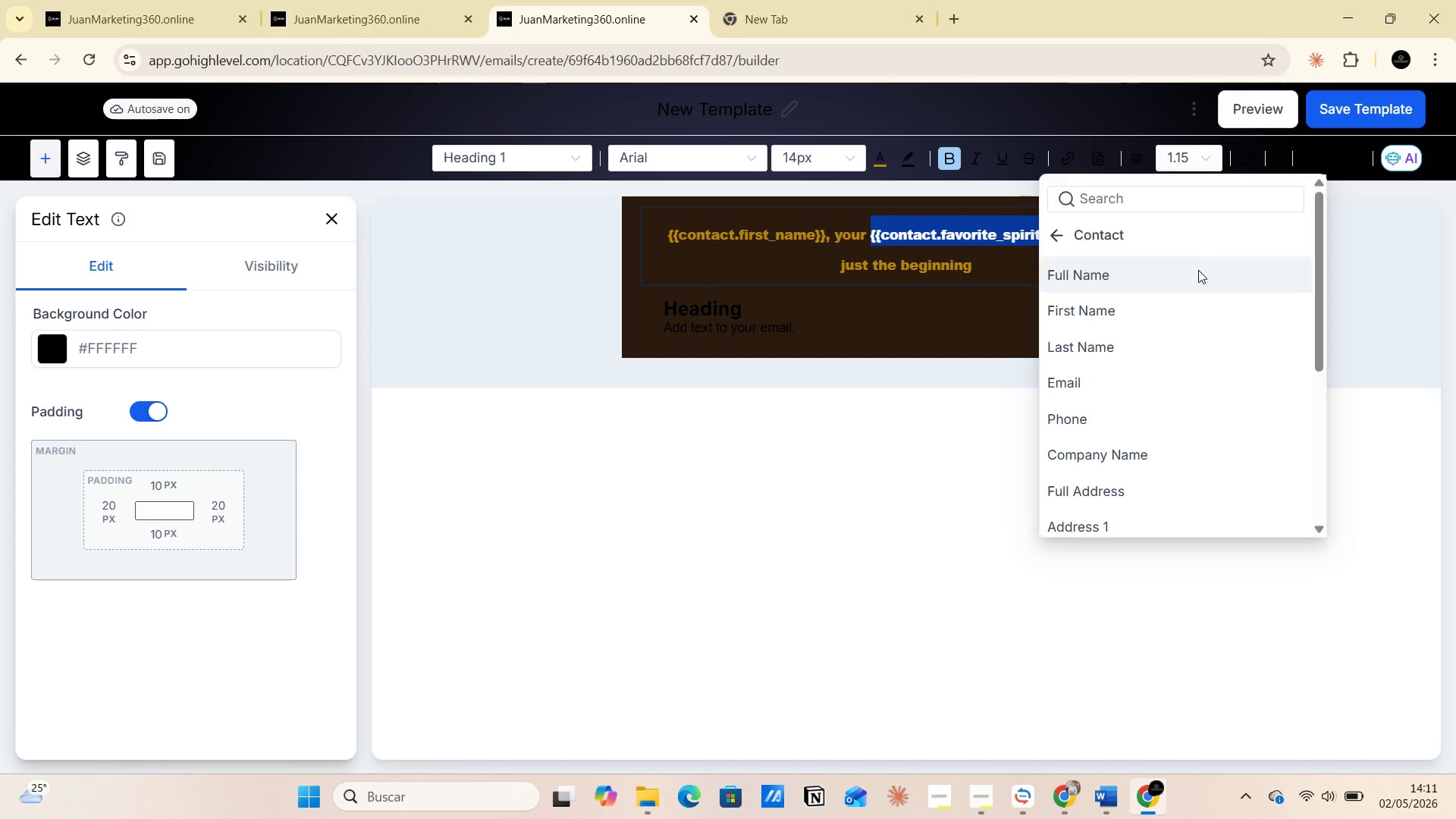 
scroll: coordinate [1200, 404], scroll_direction: down, amount: 8.0
 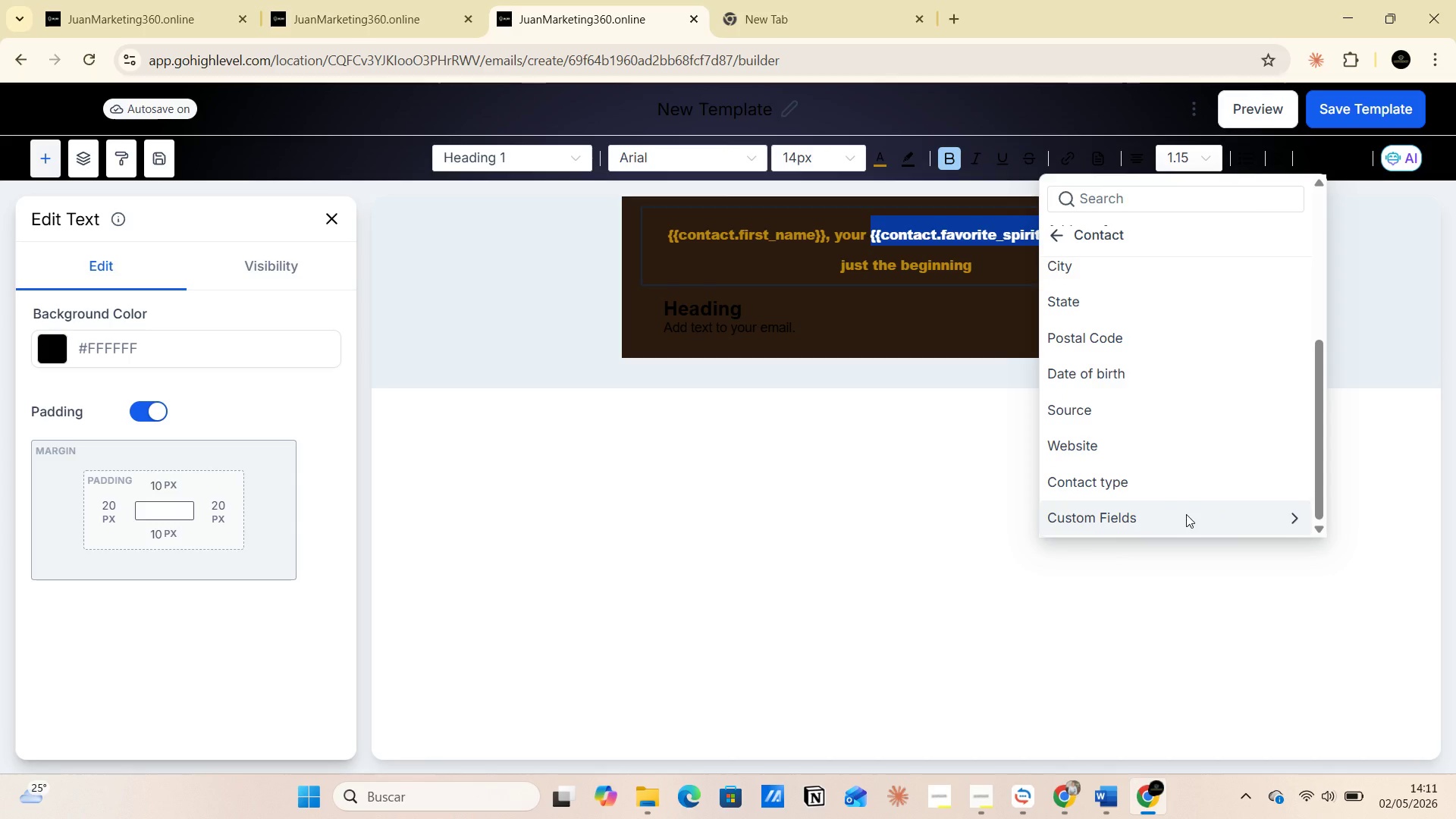 
left_click([1186, 514])
 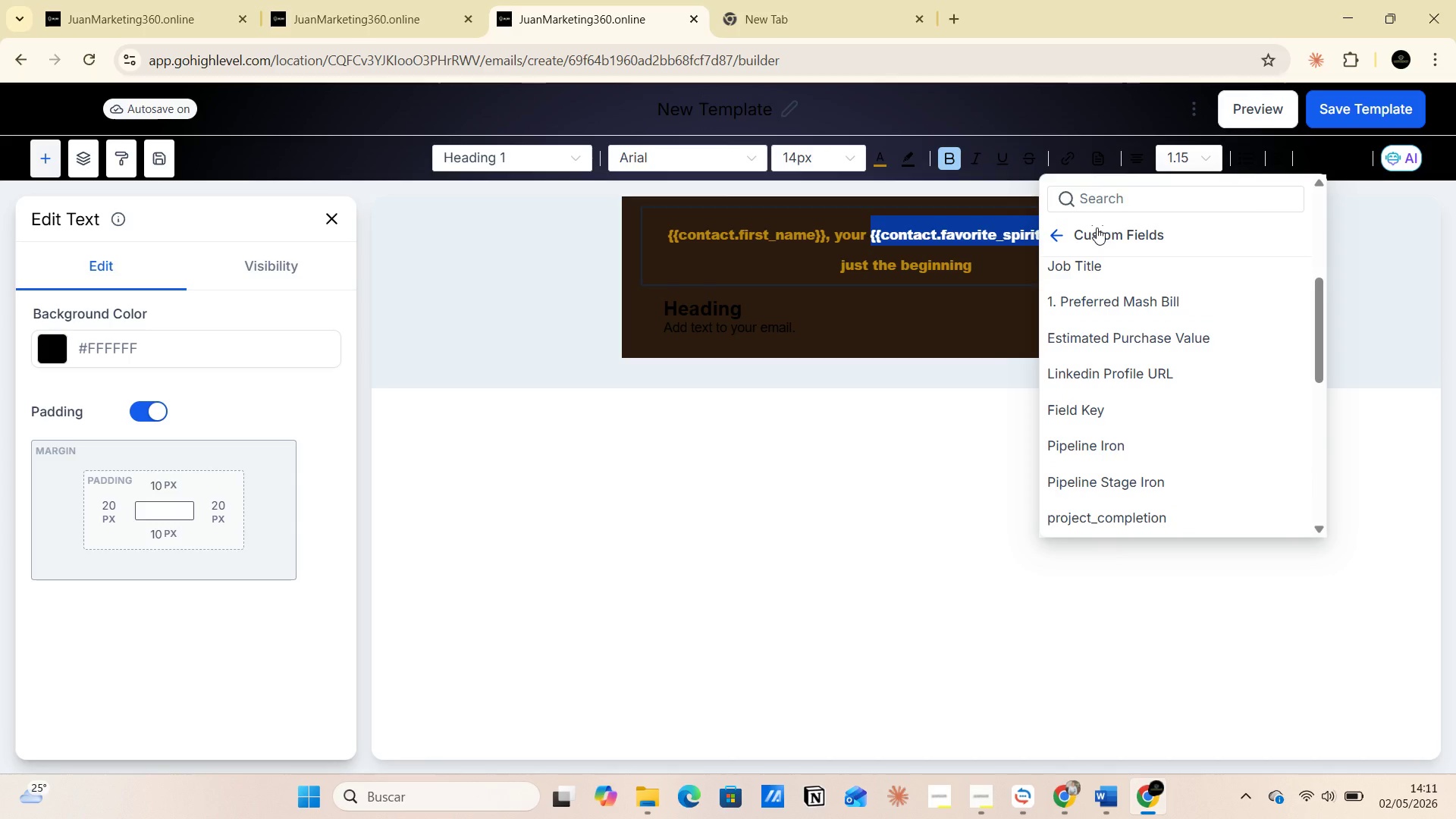 
wait(5.33)
 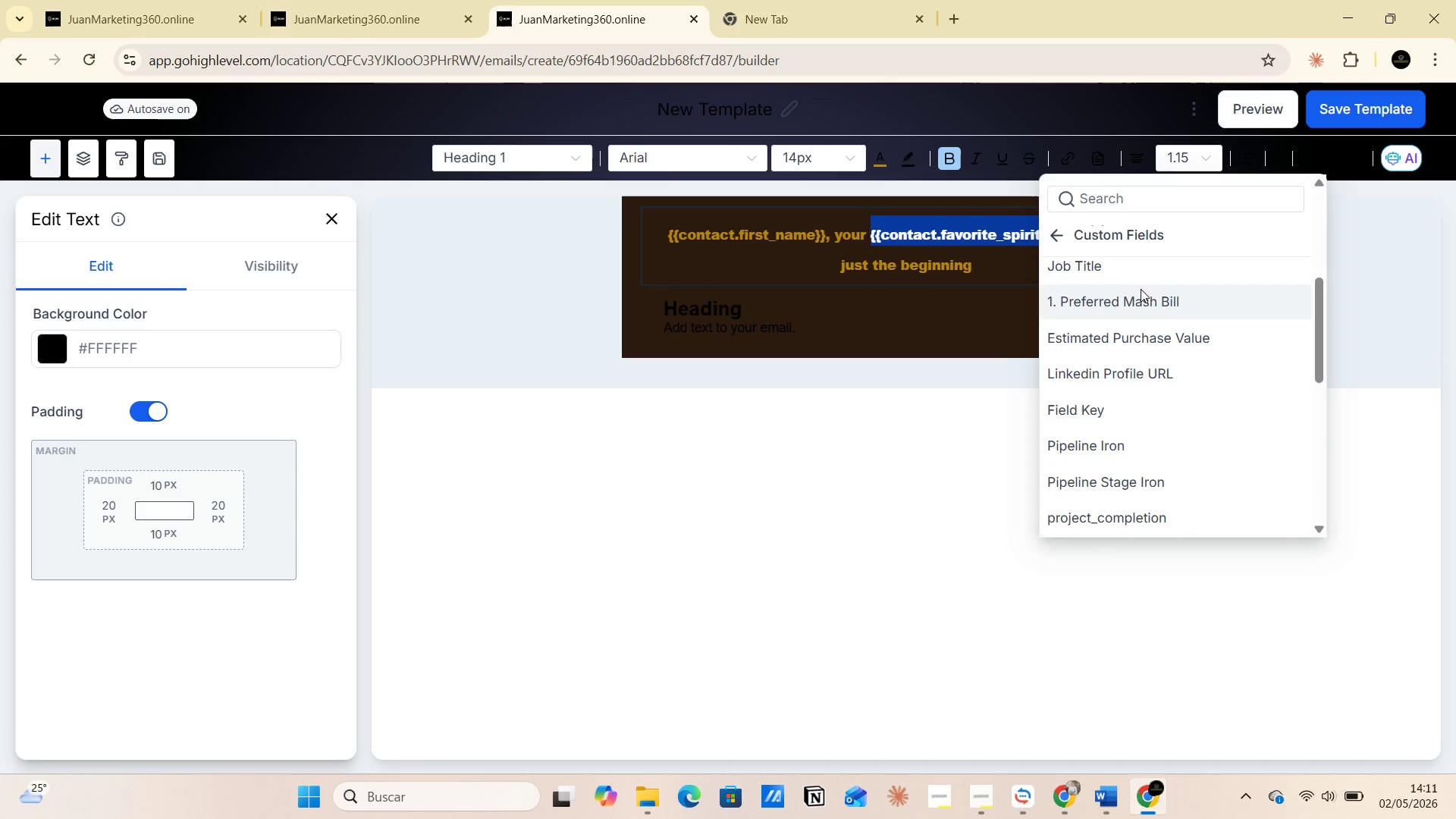 
left_click([1090, 204])
 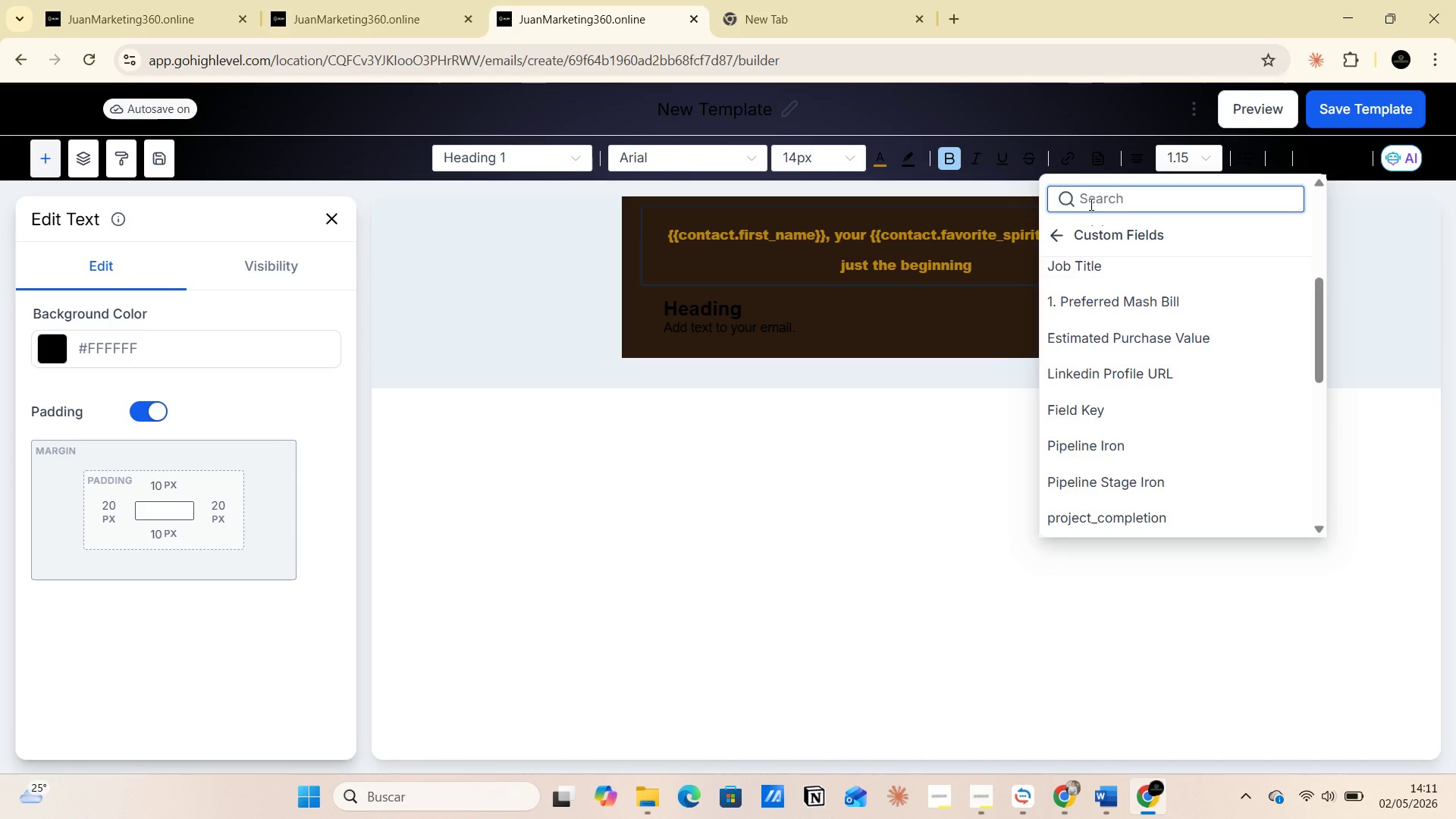 
type(SP)
 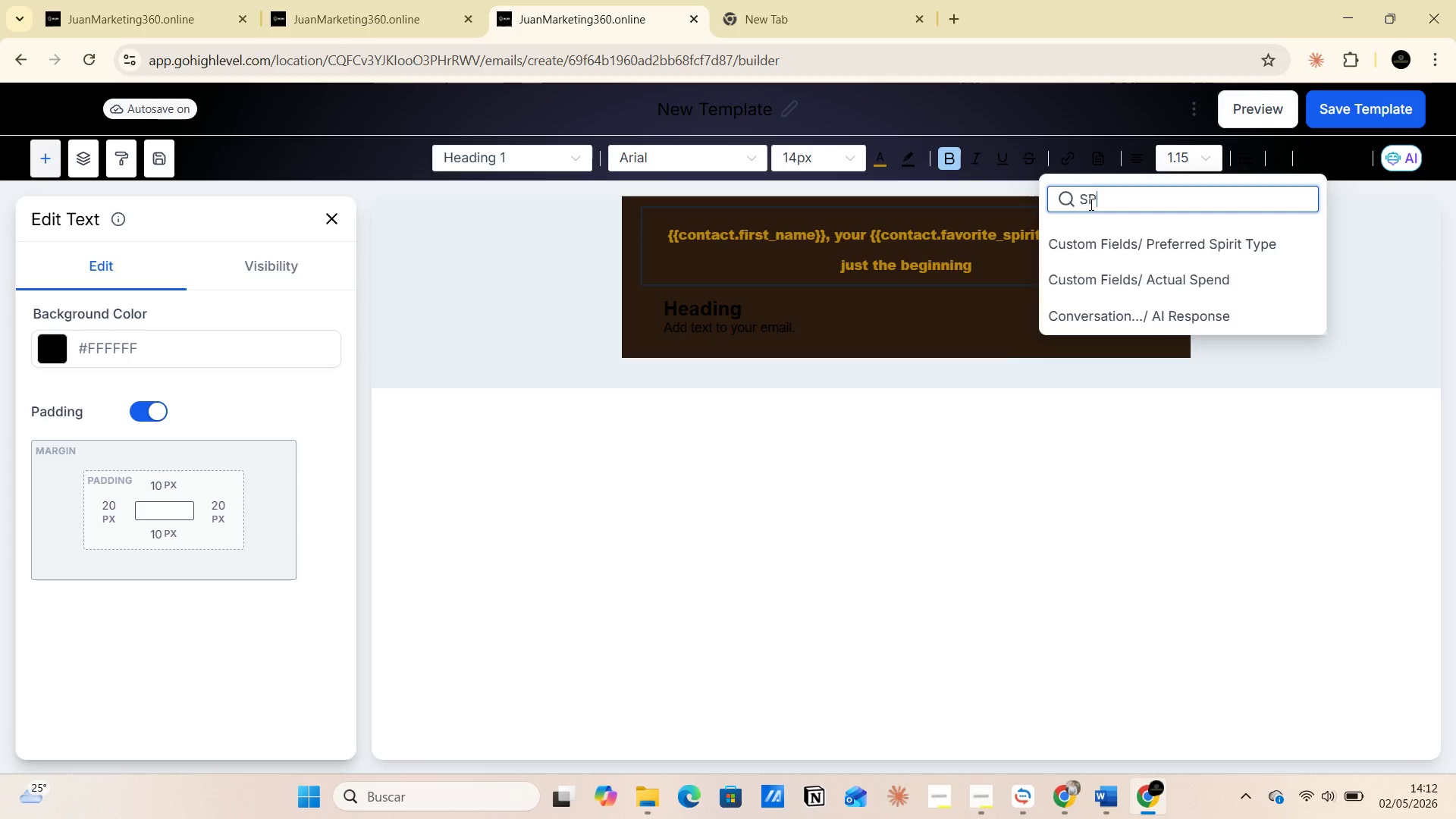 
wait(32.08)
 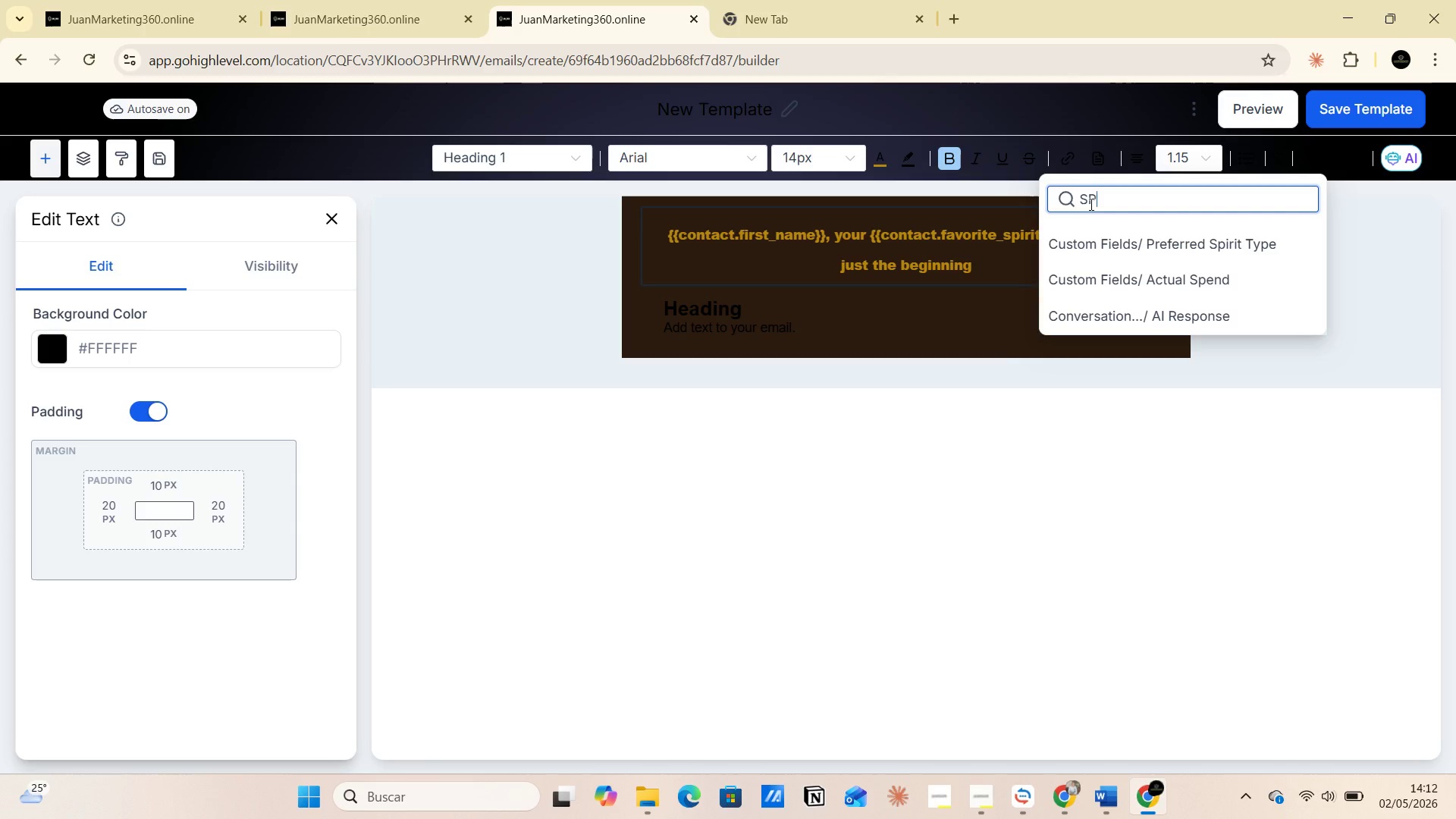 
key(Backspace)
key(Backspace)
type(FIELD)
 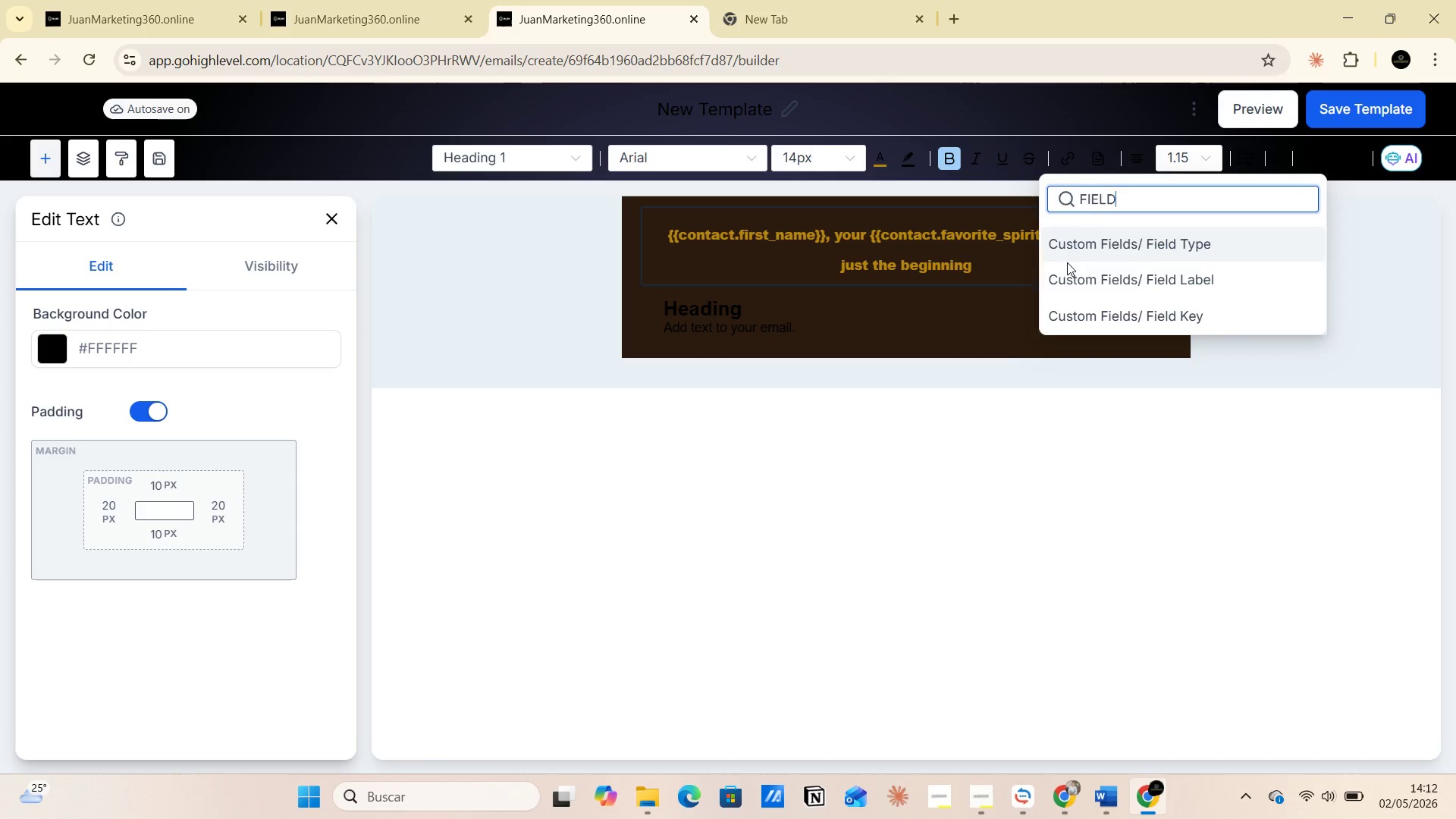 
wait(9.55)
 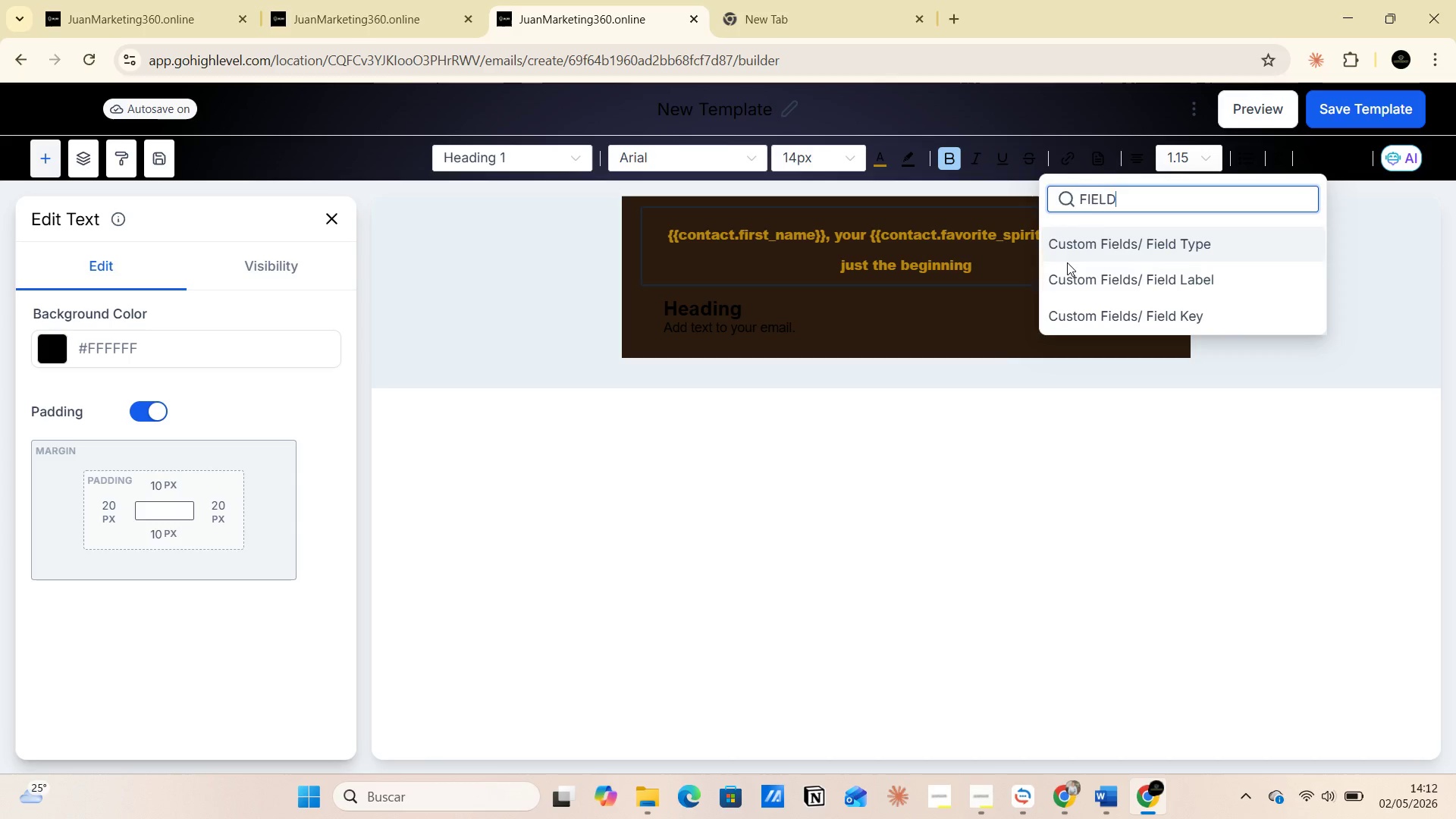 
left_click([1135, 306])
 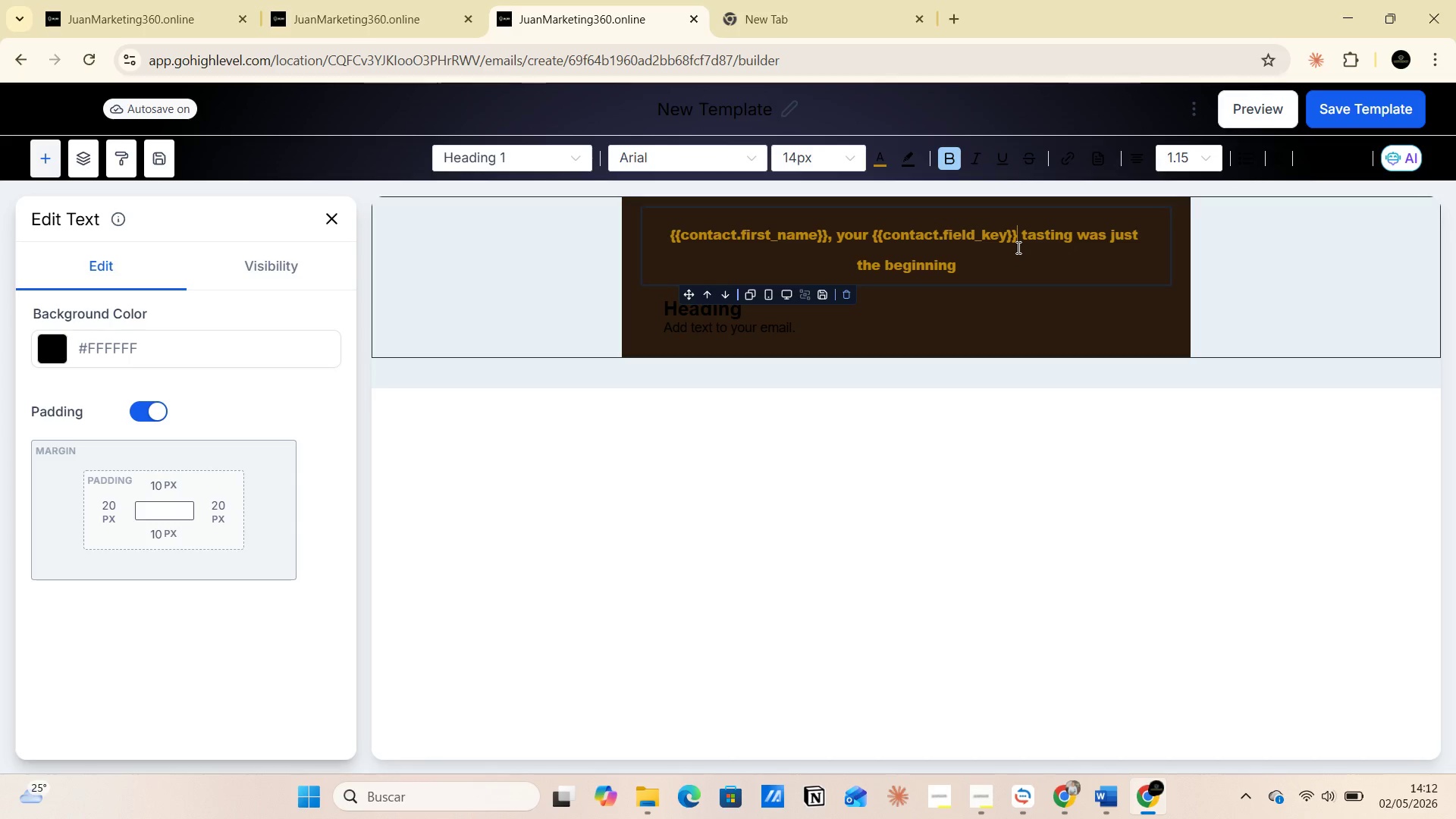 
wait(14.78)
 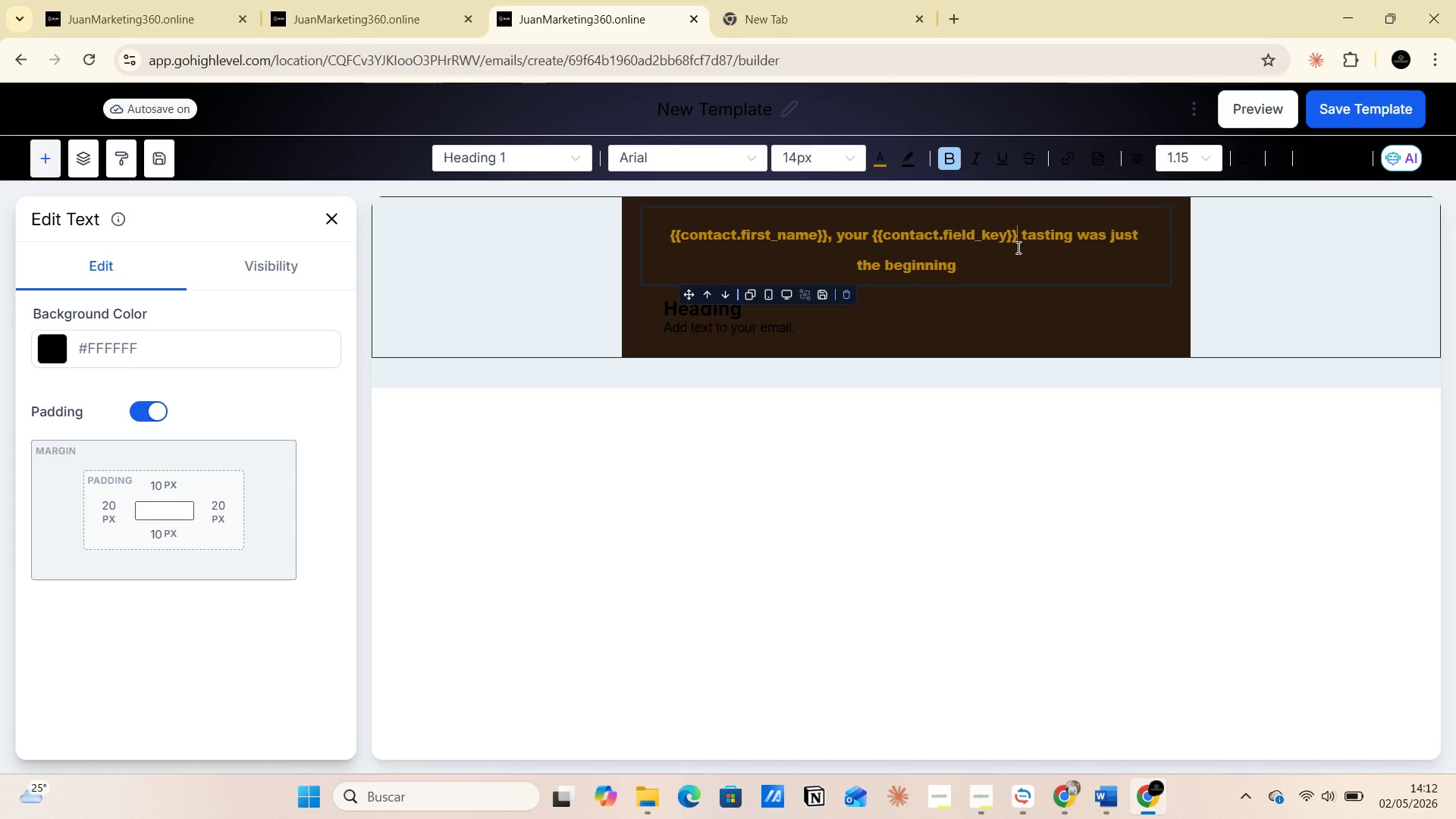 
left_click([326, 0])
 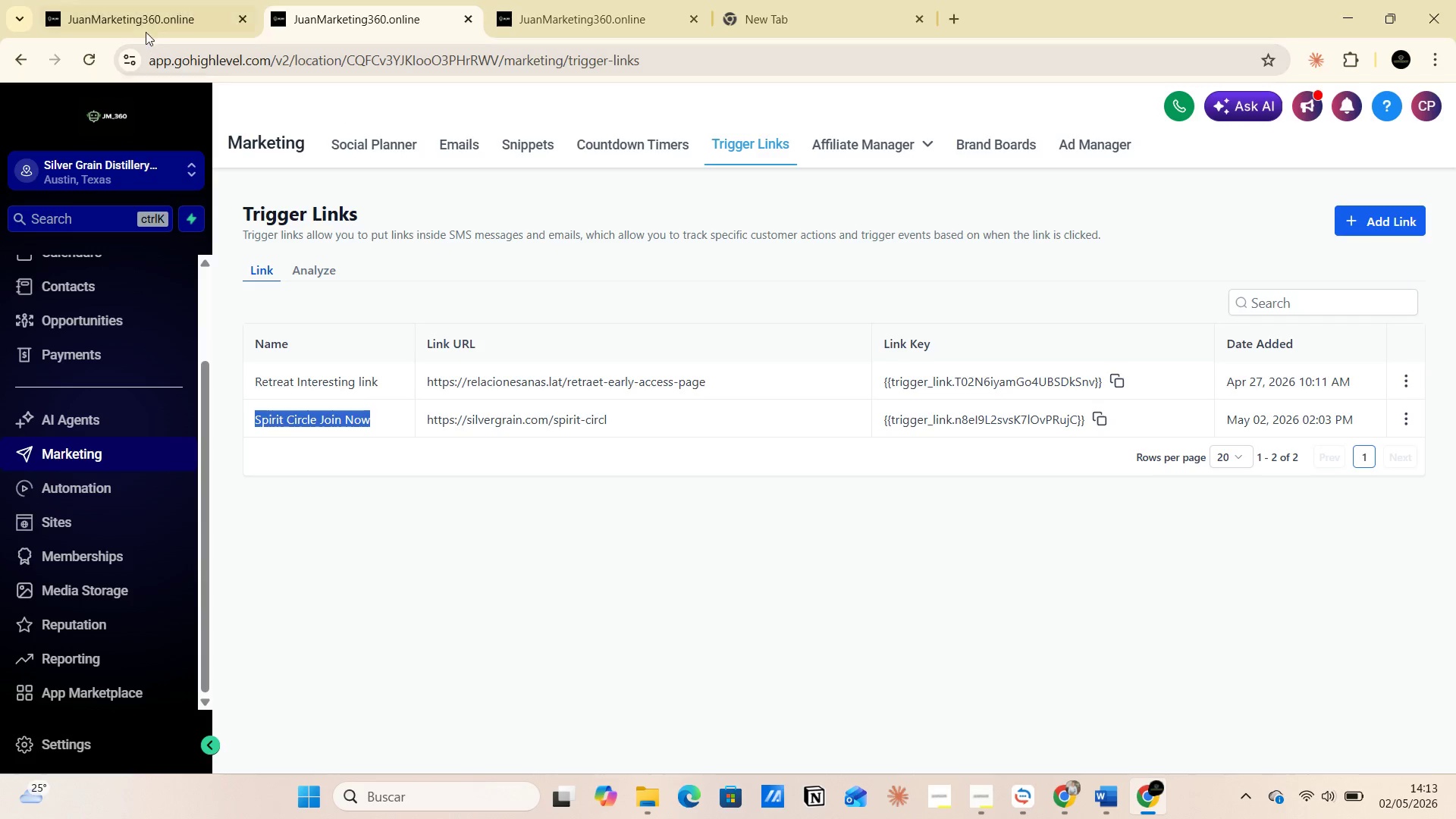 
left_click([140, 20])
 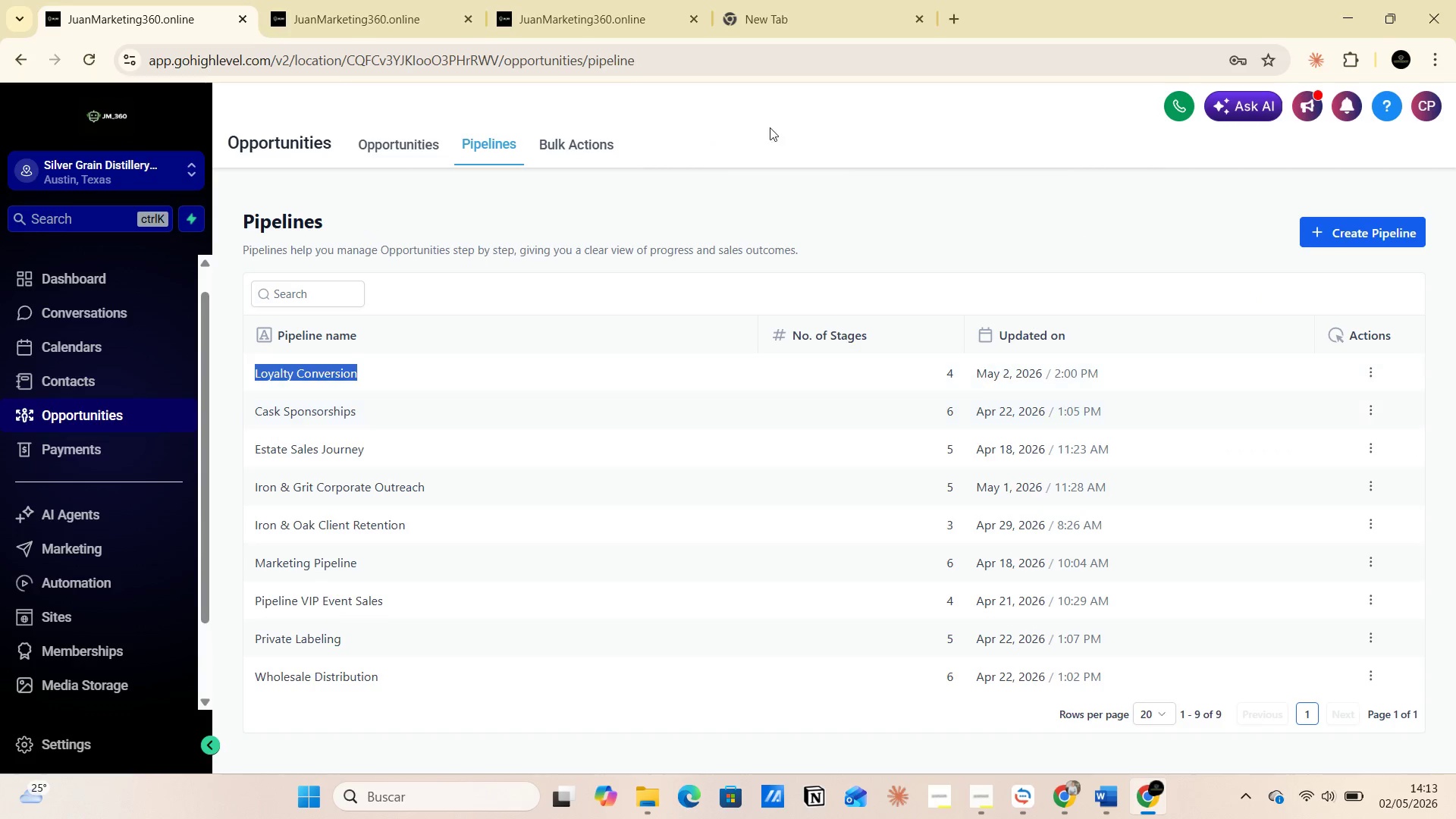 
left_click([799, 14])
 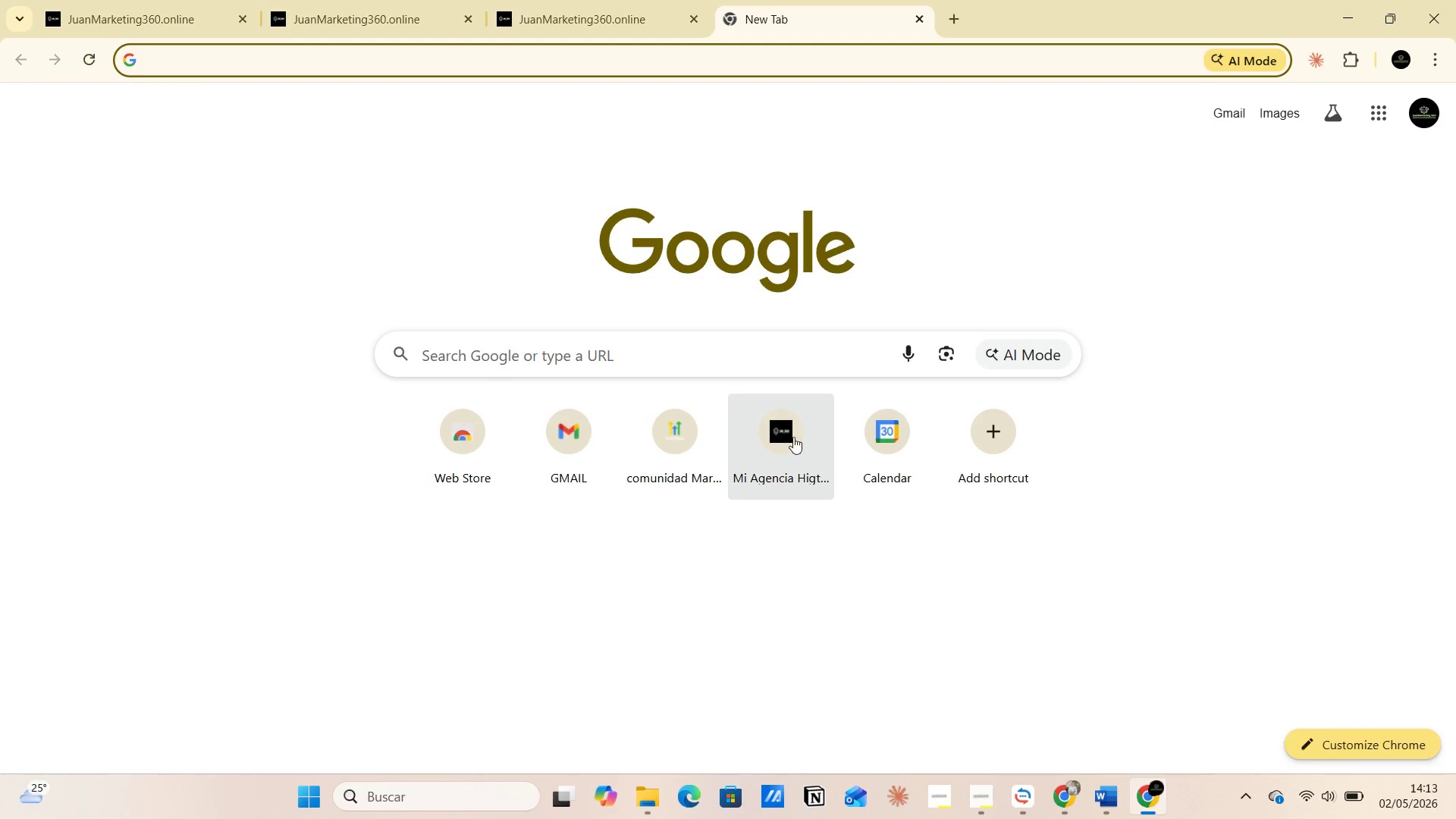 
left_click([780, 435])
 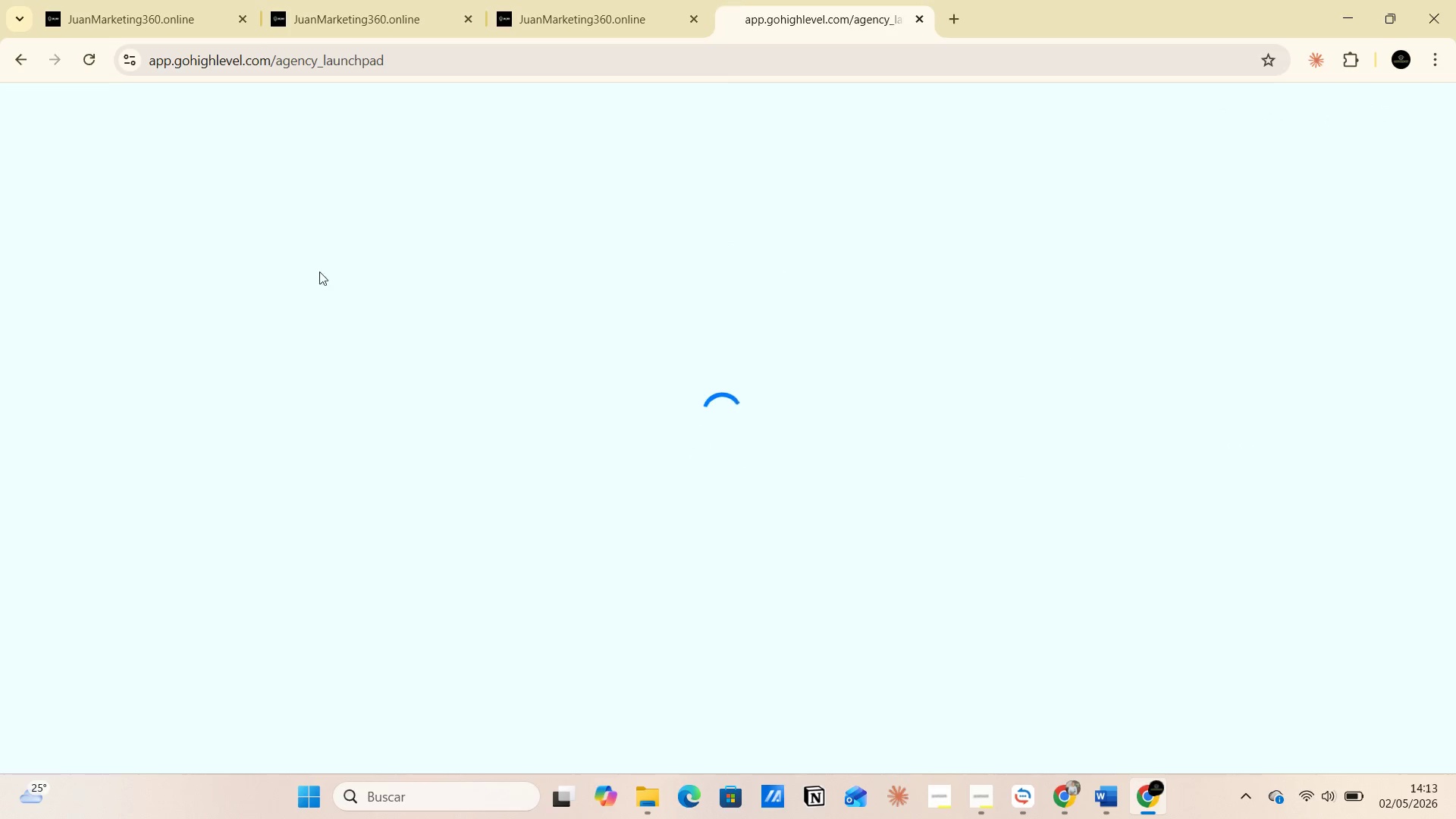 
mouse_move([197, 306])
 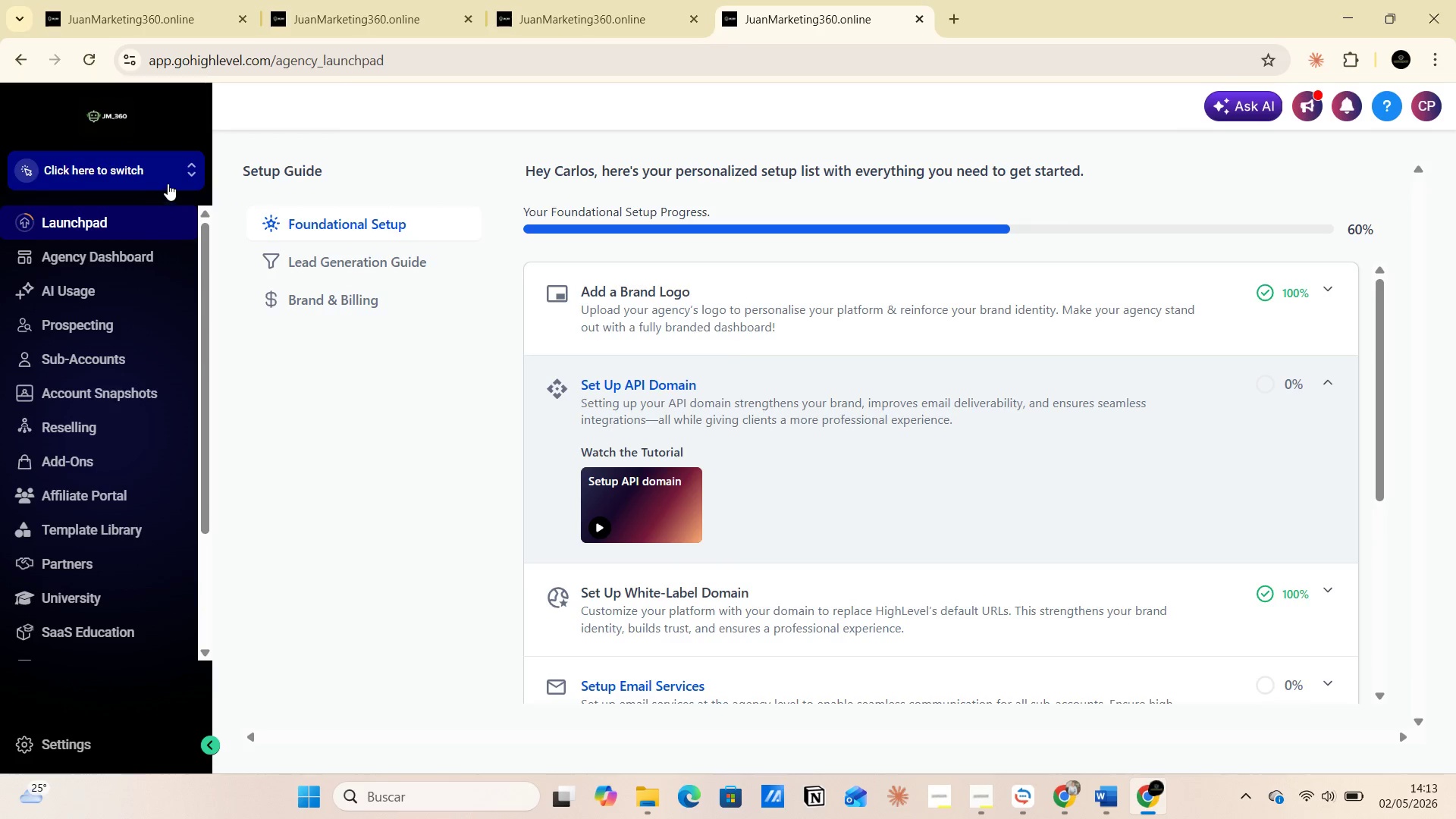 
left_click([171, 180])
 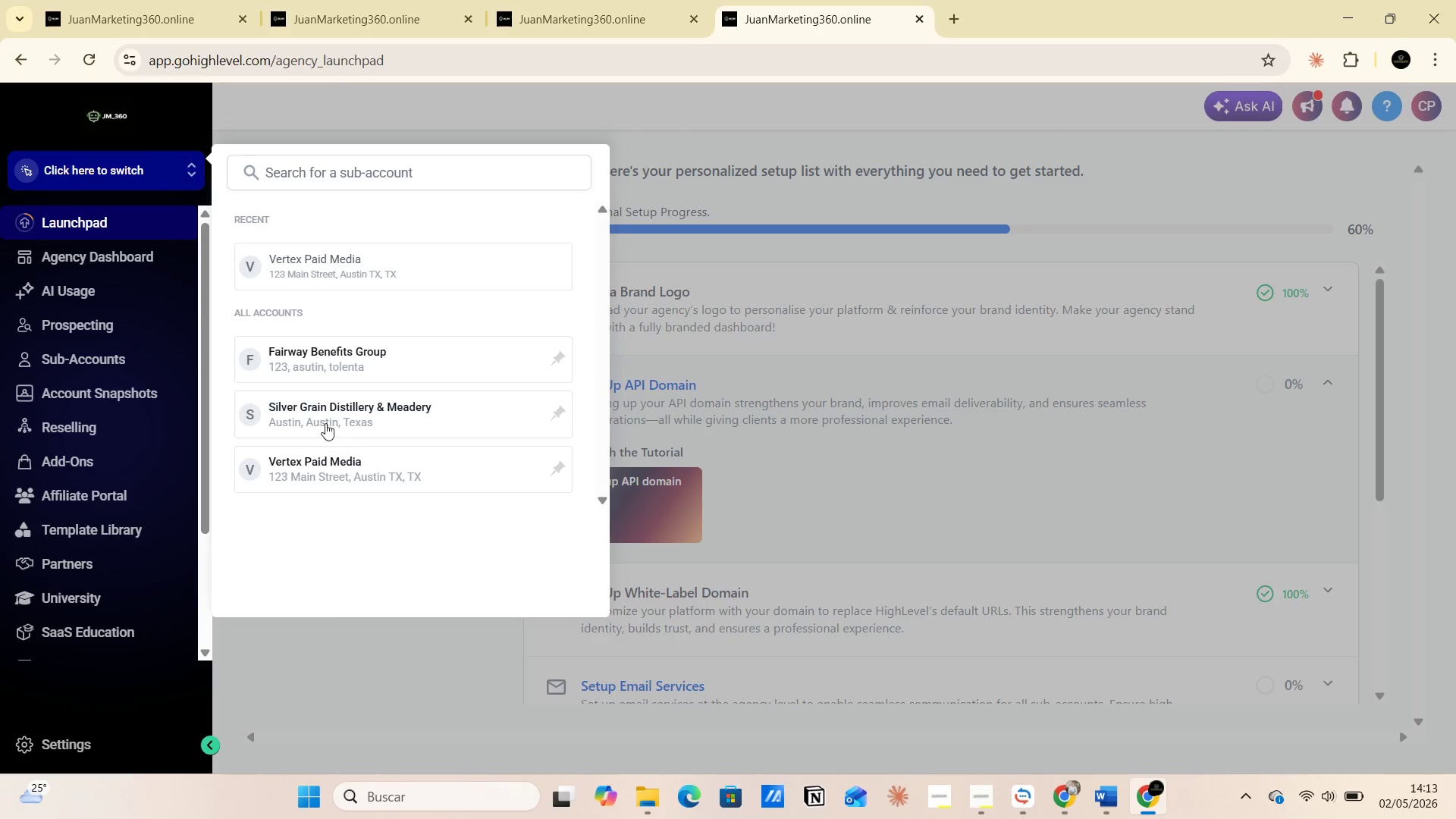 
left_click([323, 415])
 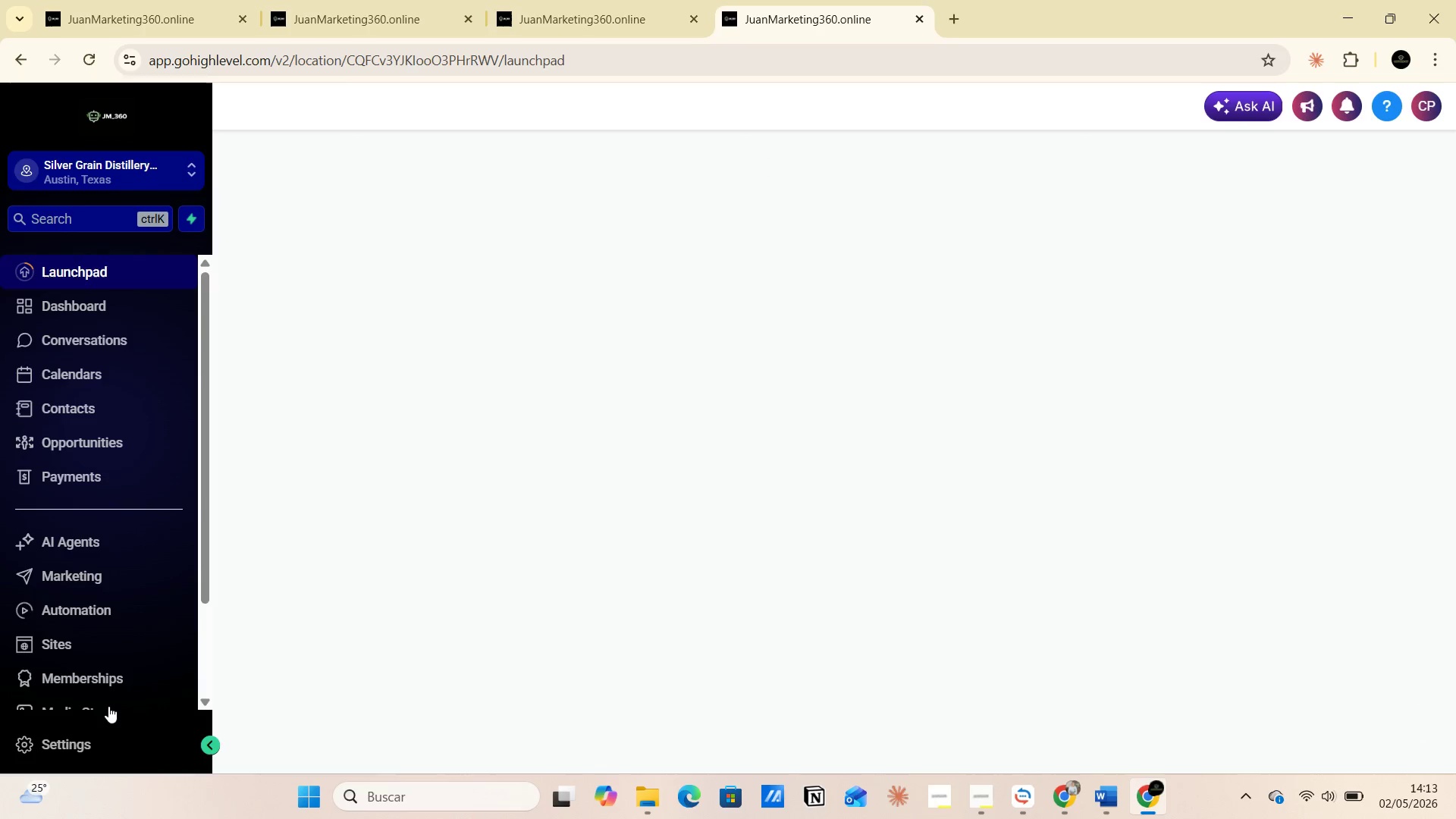 
left_click([55, 742])
 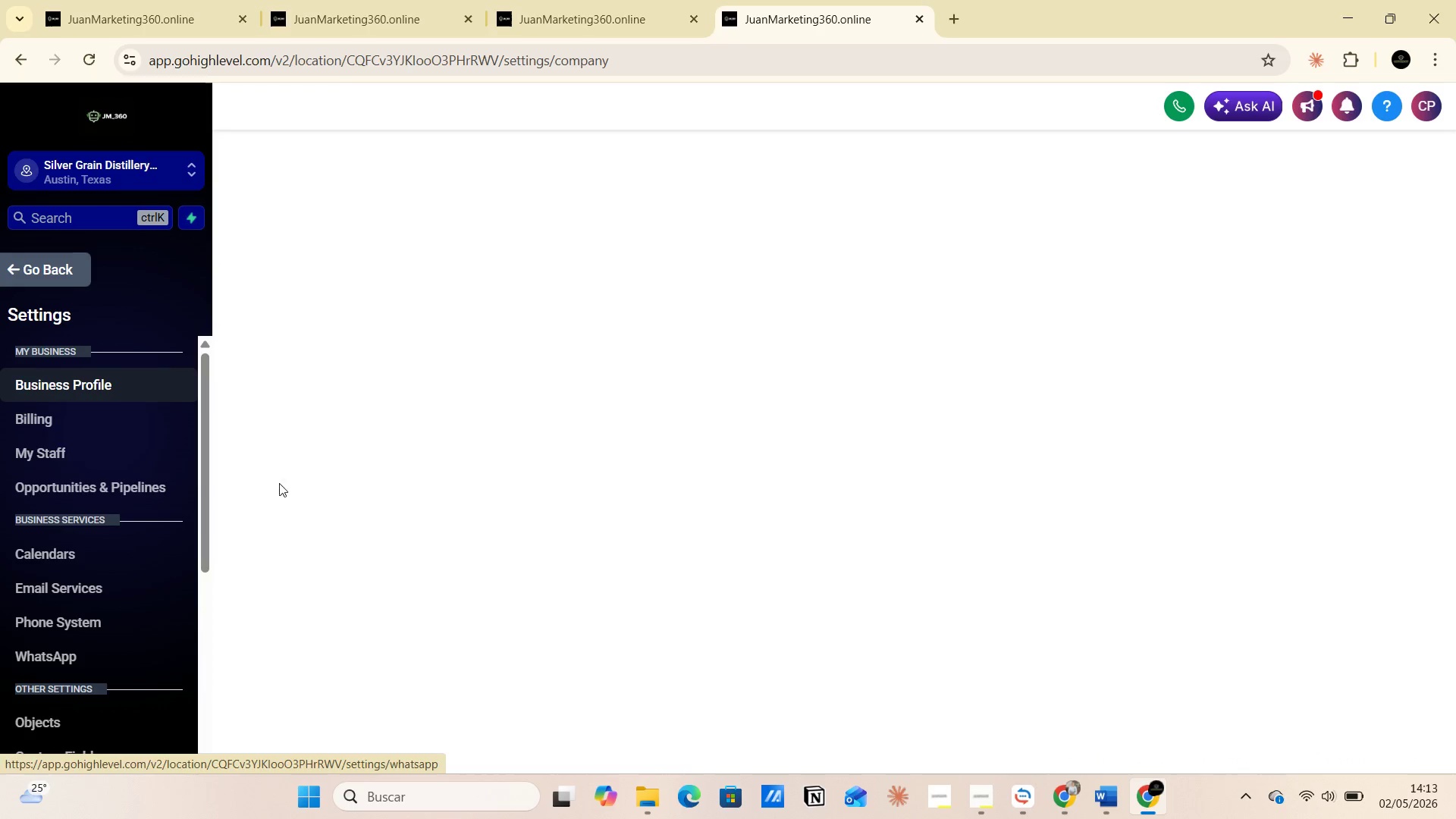 
mouse_move([291, 471])
 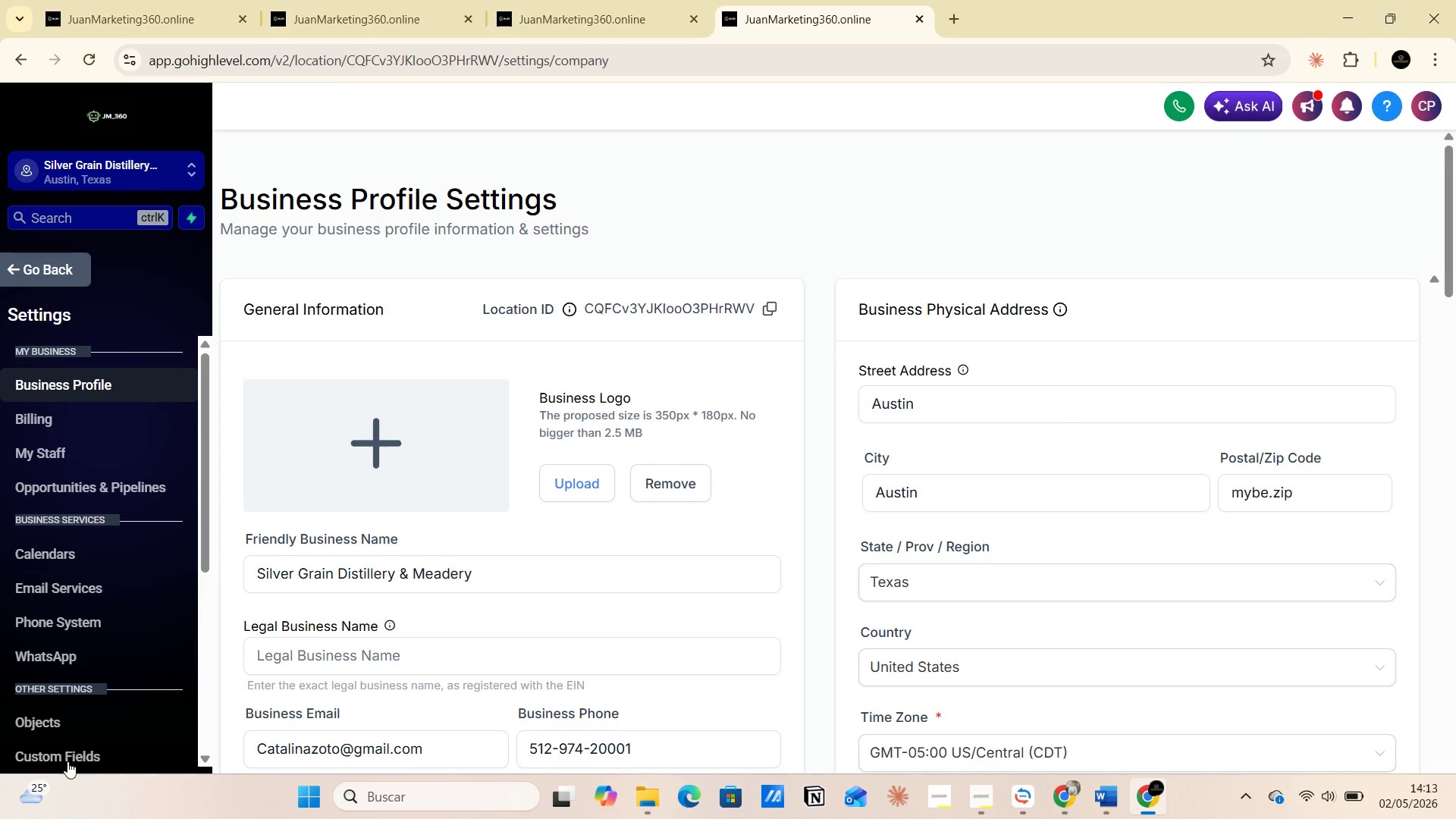 
scroll: coordinate [102, 689], scroll_direction: down, amount: 3.0
 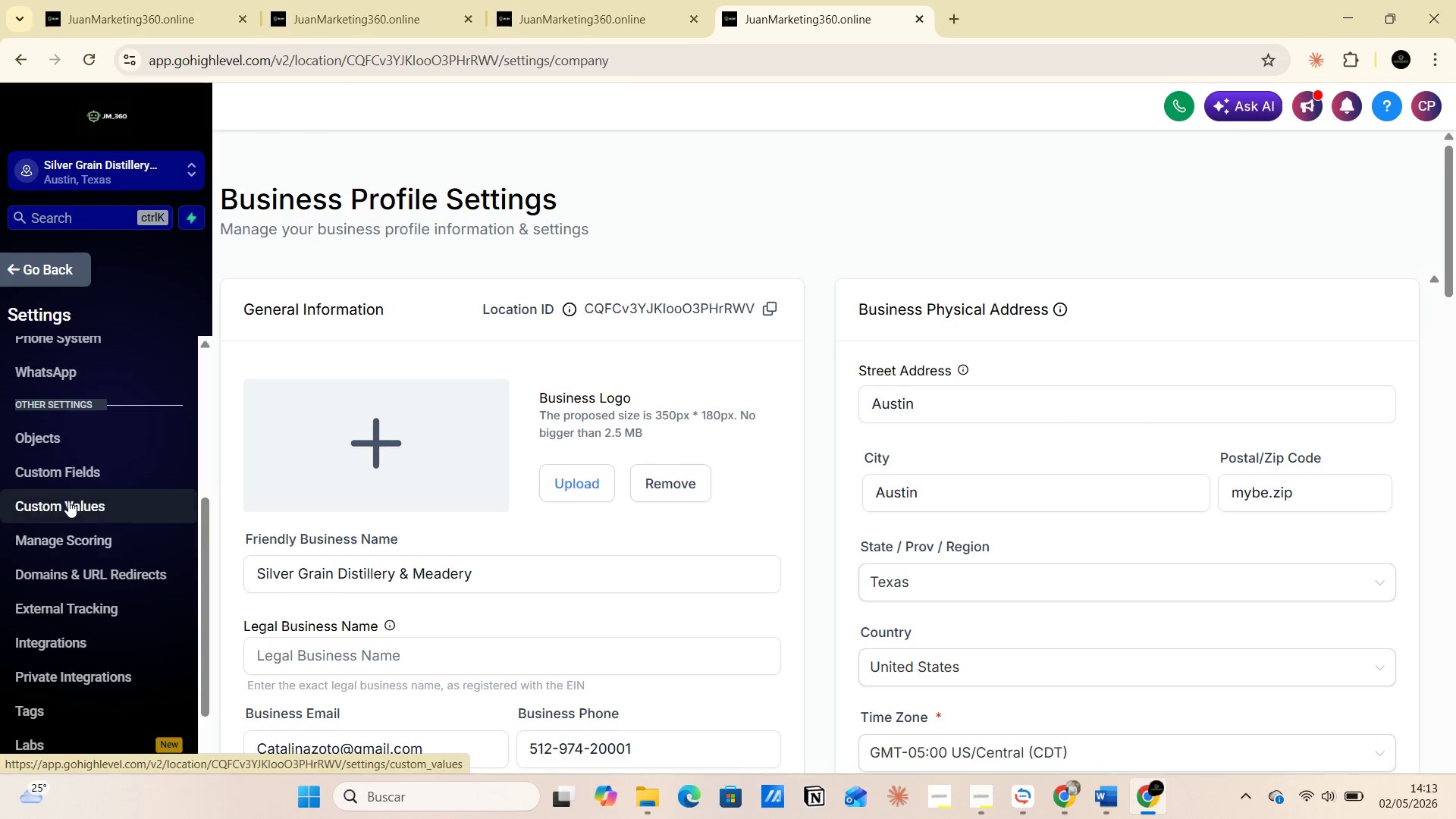 
left_click([64, 478])
 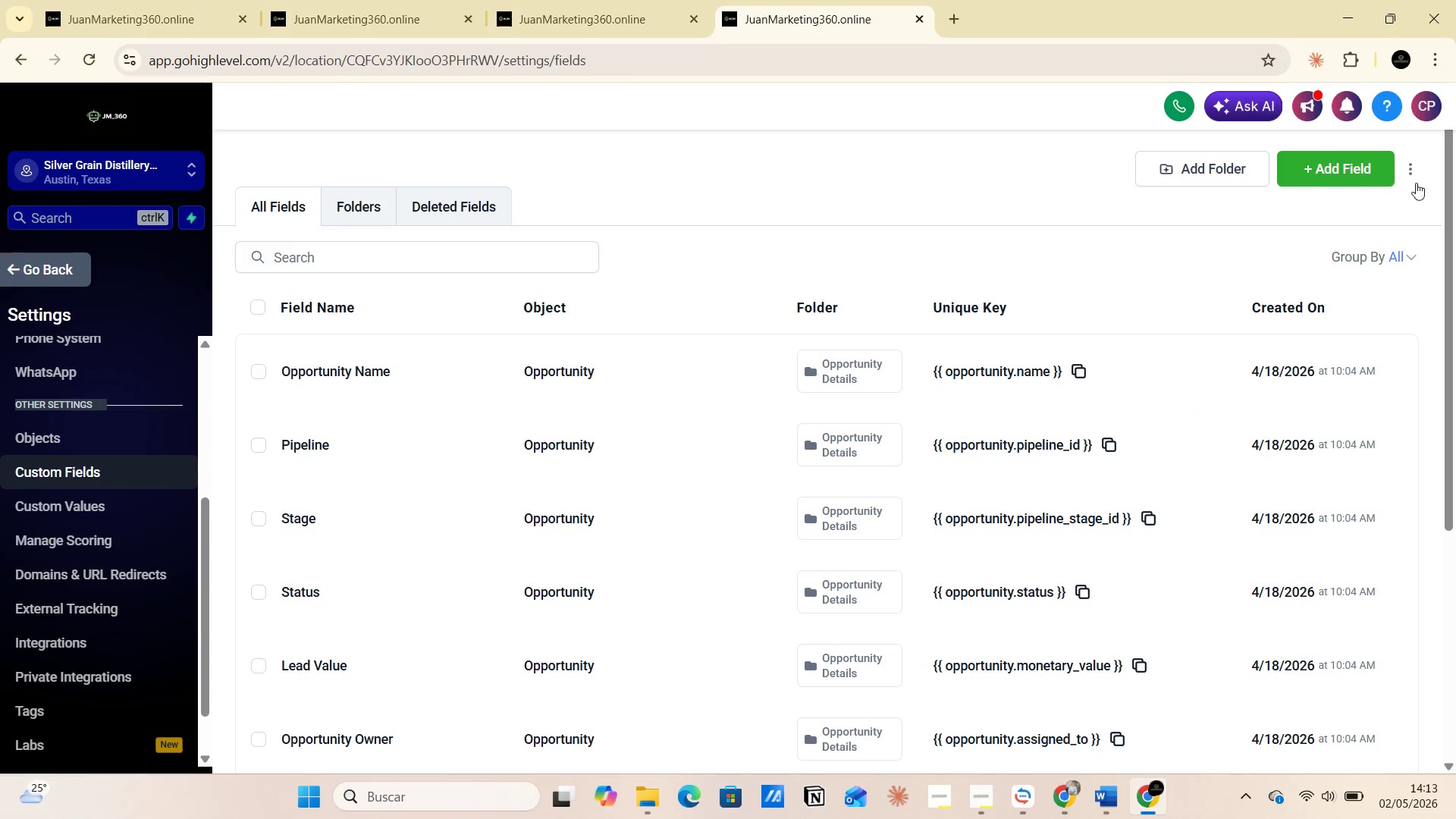 
left_click([1343, 165])
 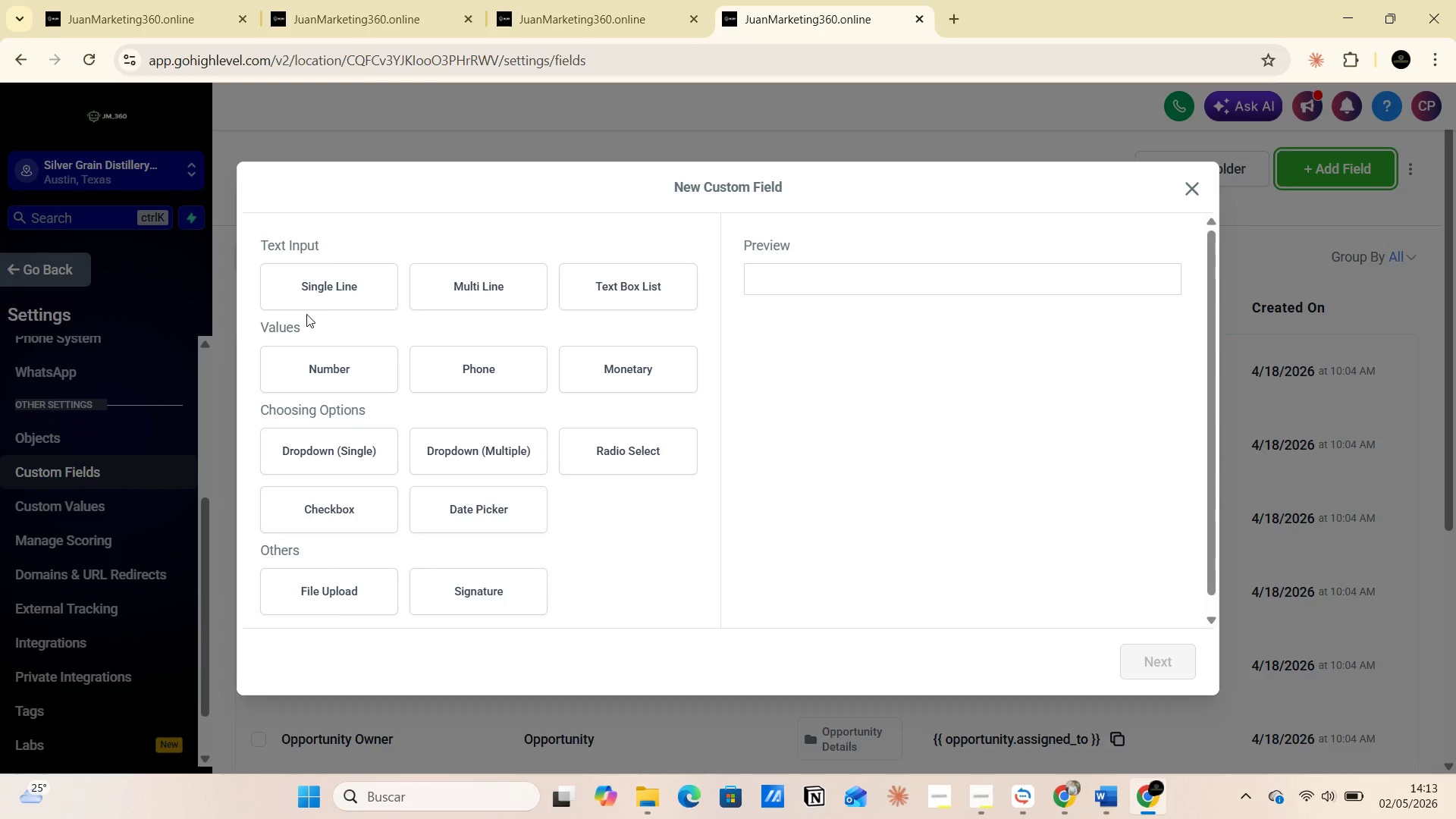 
left_click([310, 292])
 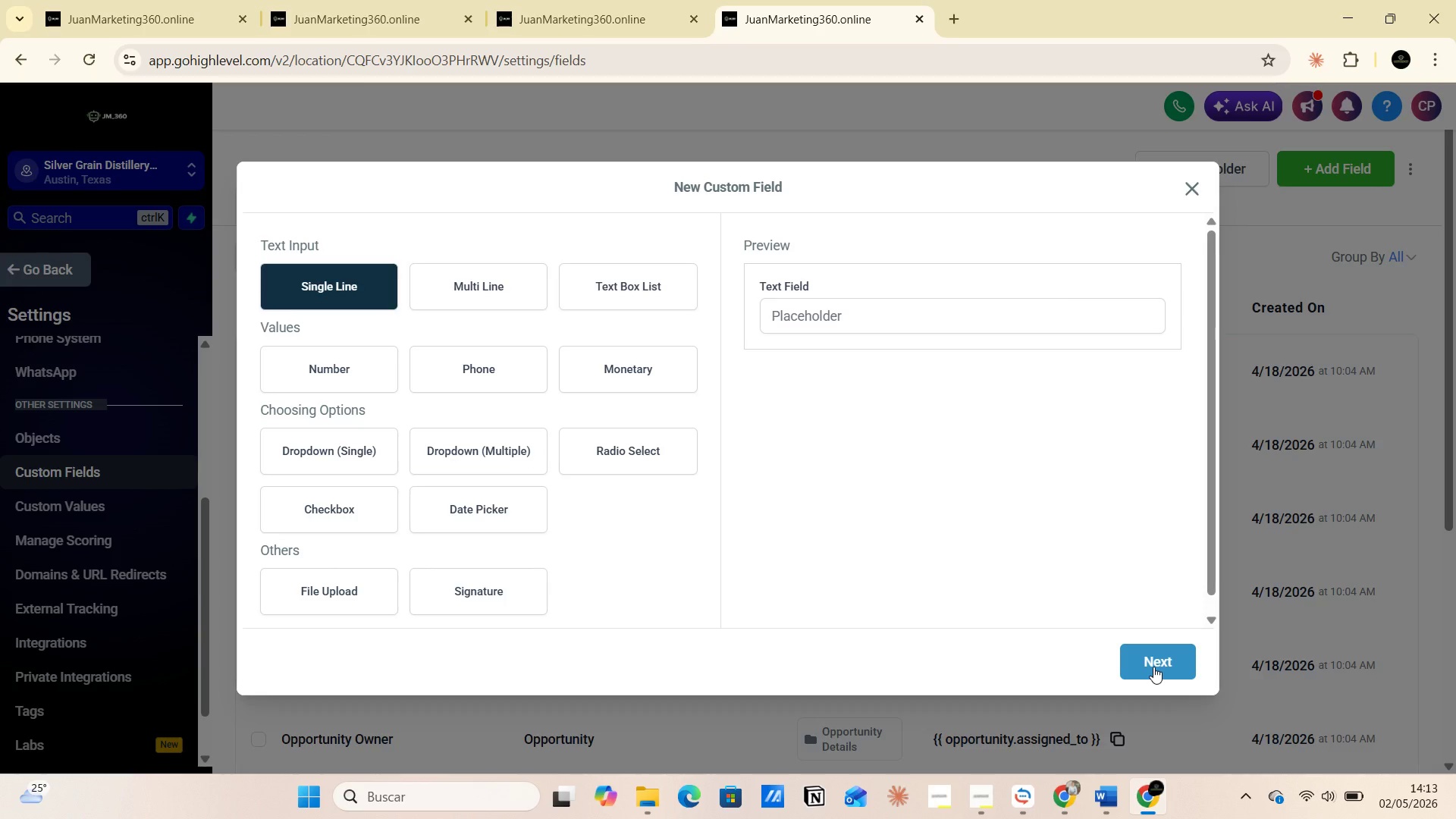 
left_click([1153, 667])
 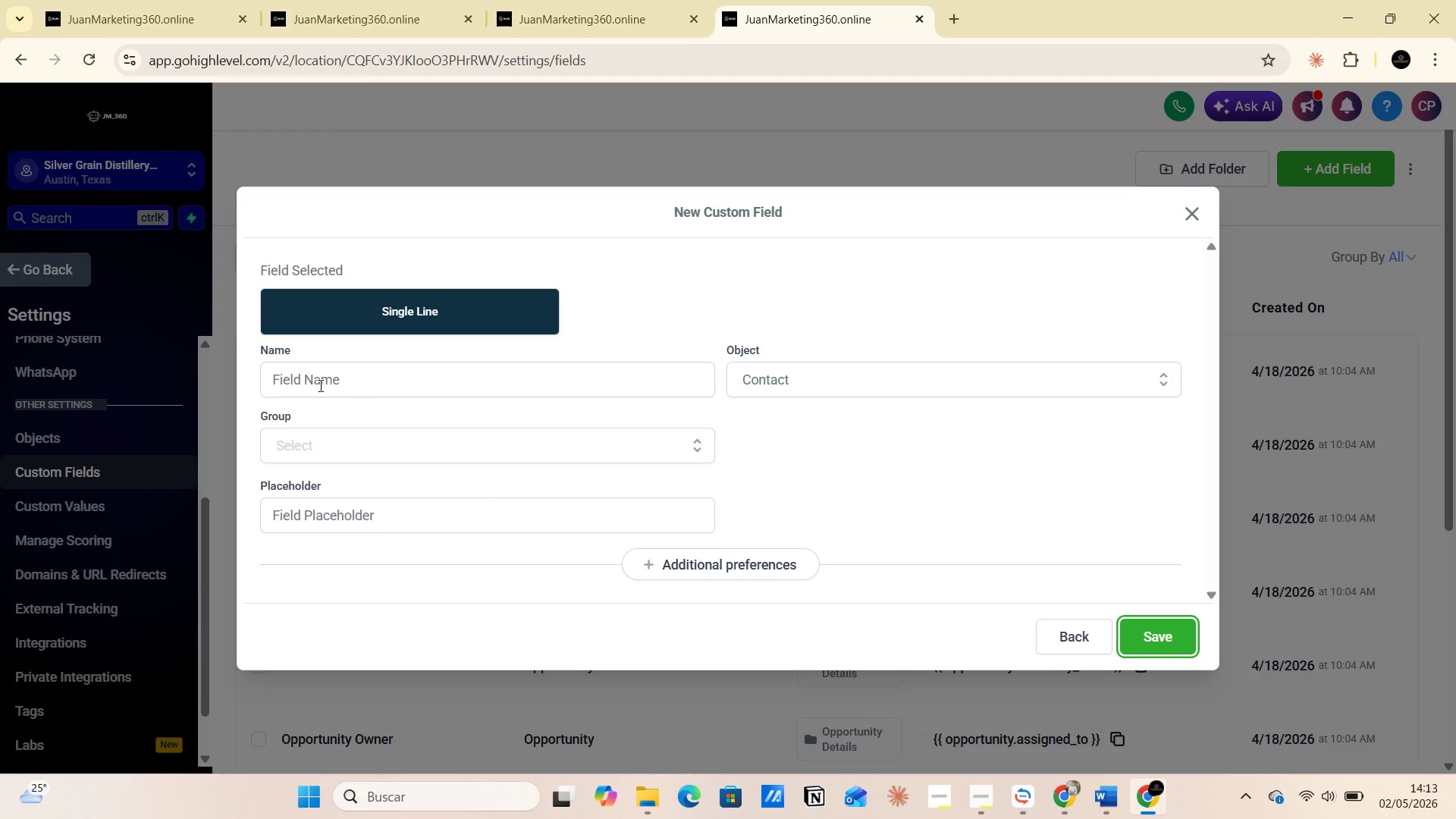 
left_click([304, 373])
 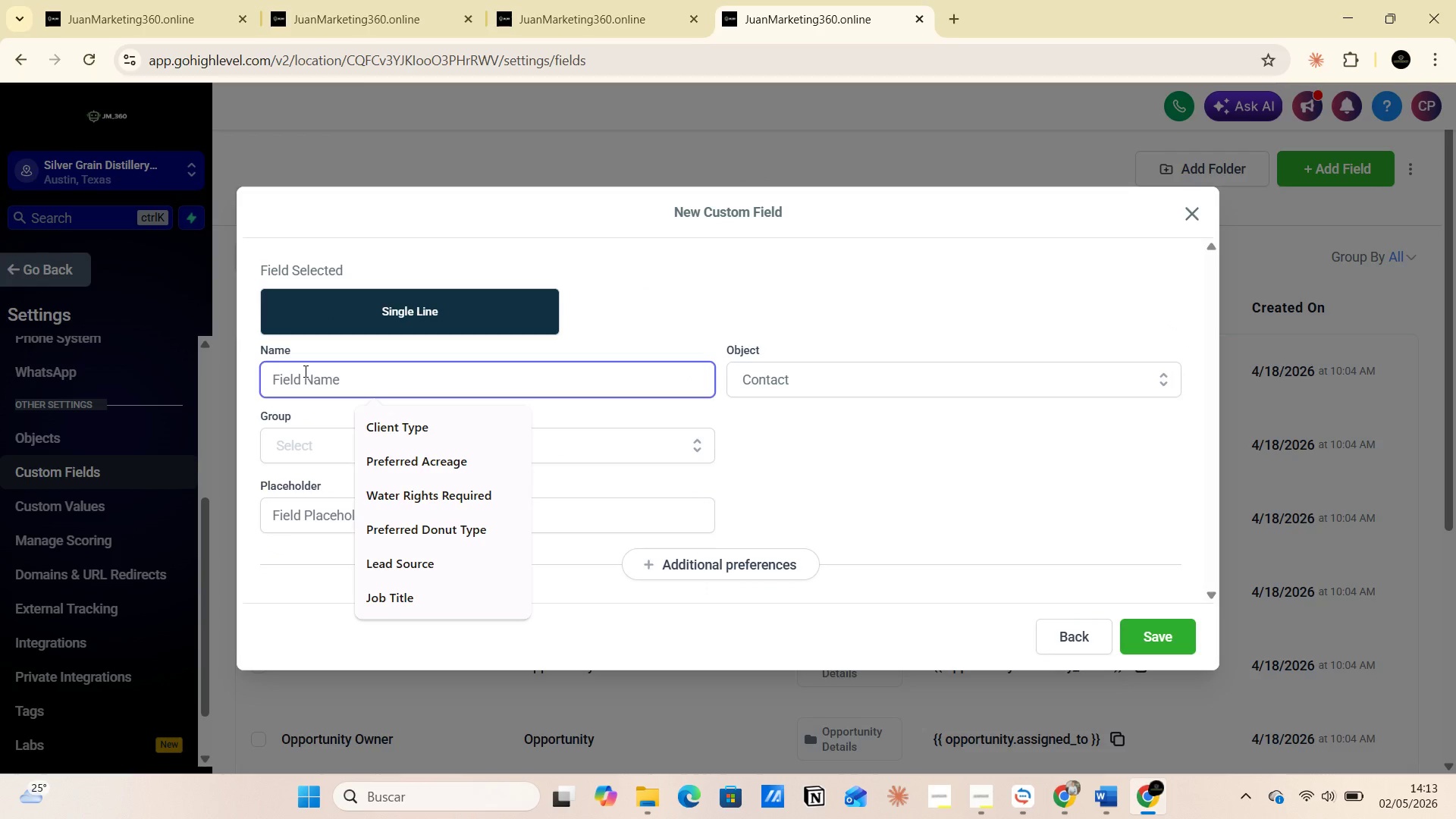 
type(Favortie)
 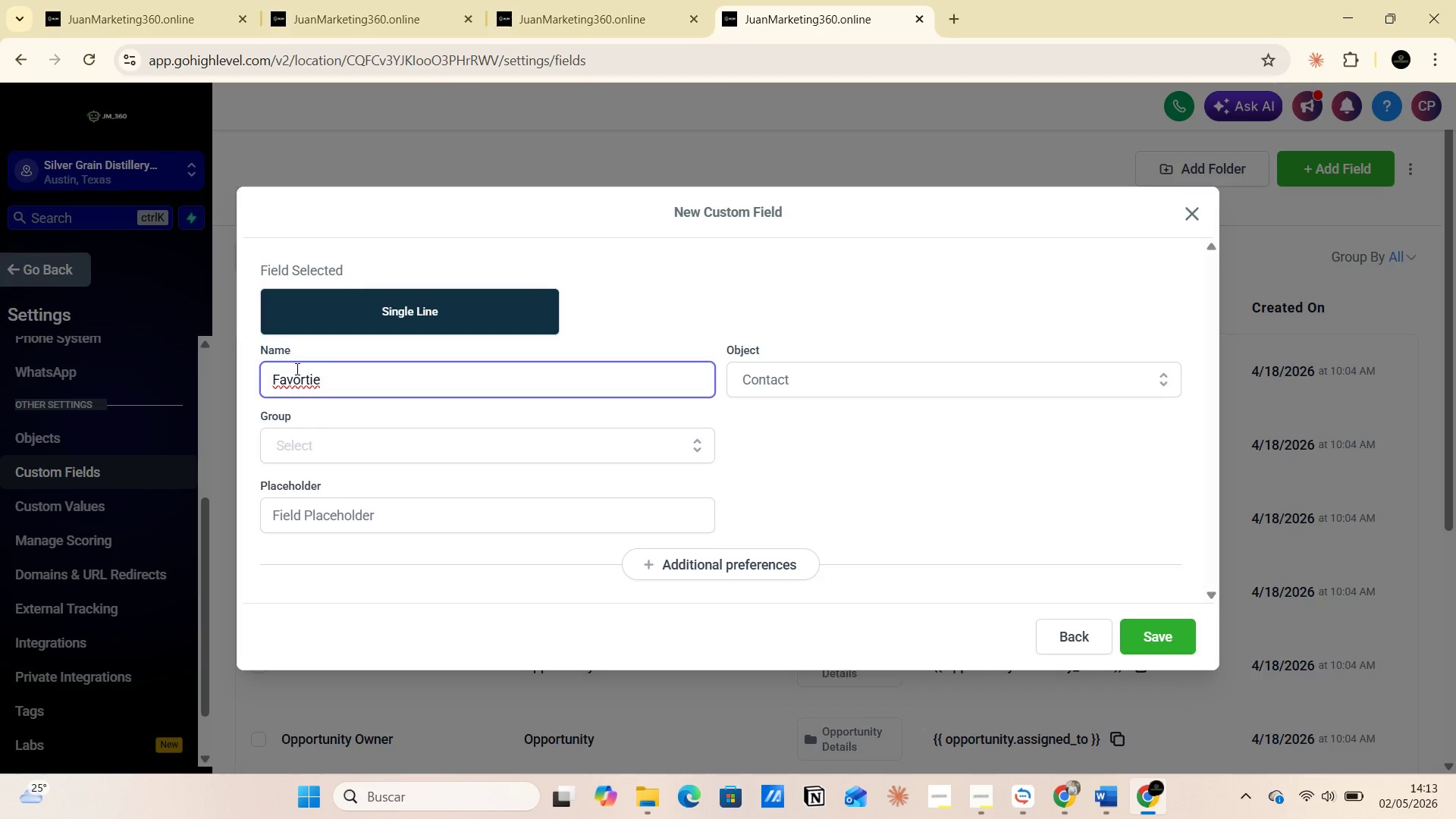 
key(Backspace)
key(Backspace)
key(Backspace)
type(it ve)
key(Backspace)
key(Backspace)
key(Backspace)
key(Backspace)
type(te )
 